 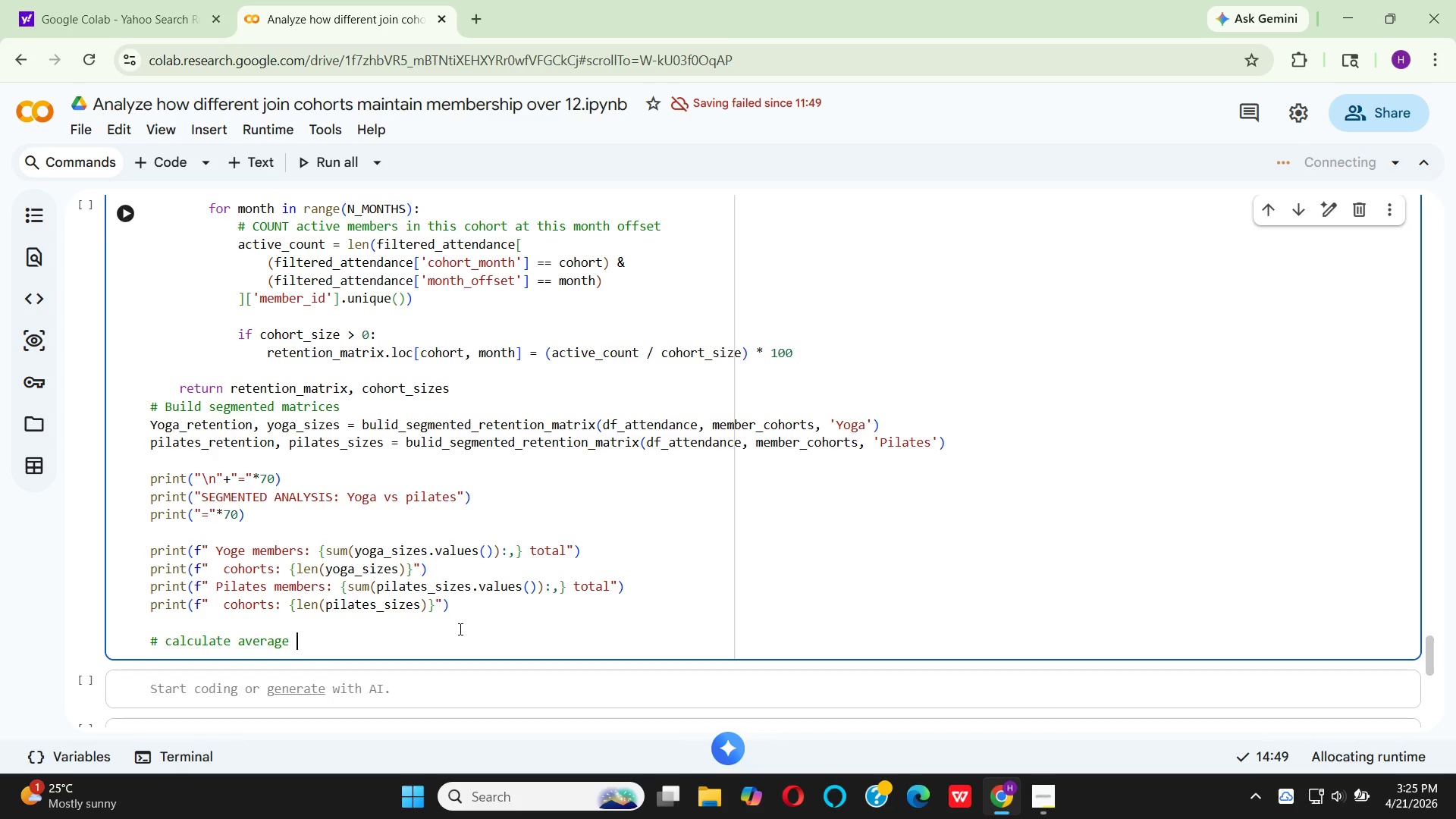 
type(retention by class type)
 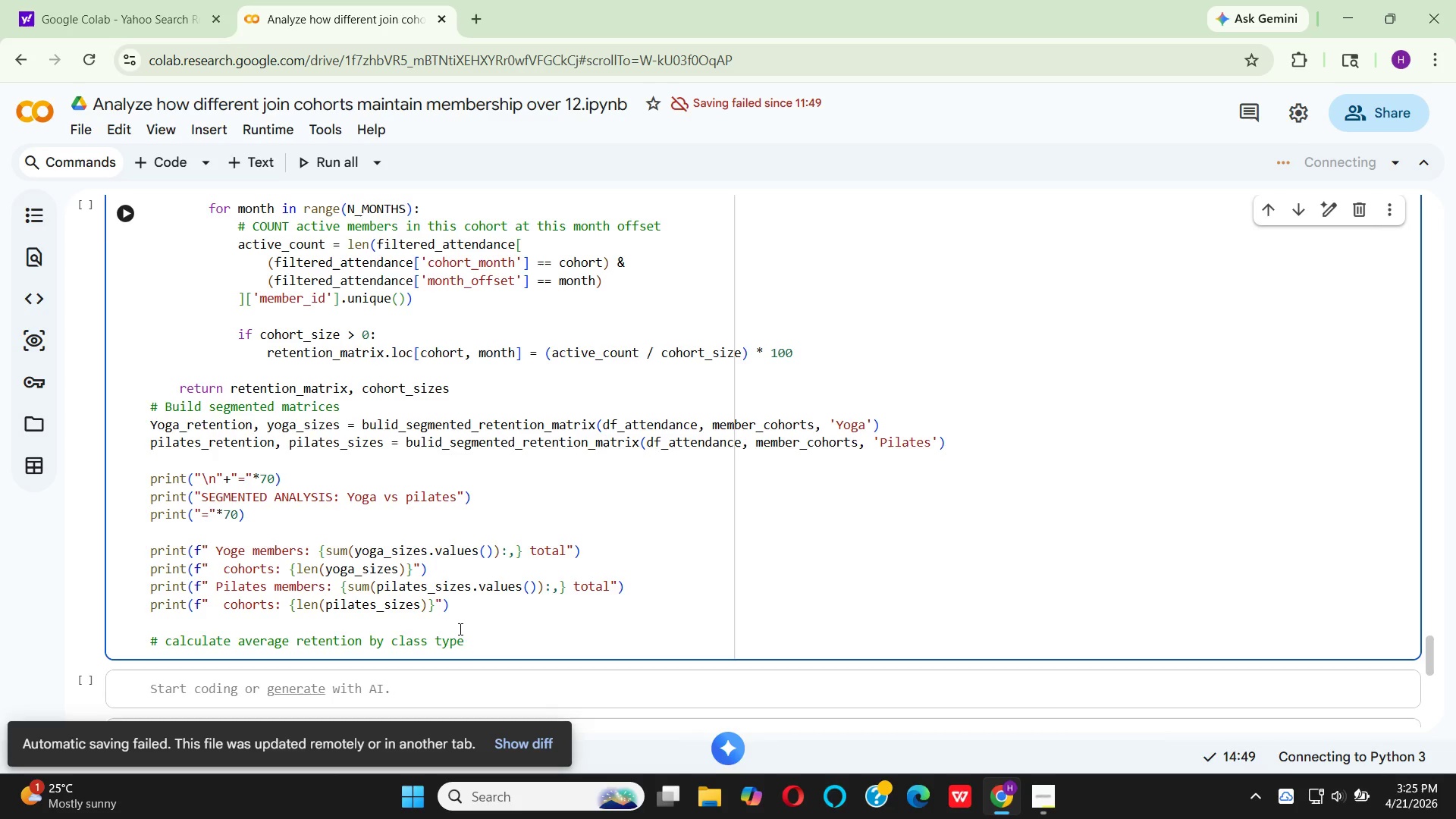 
key(Enter)
 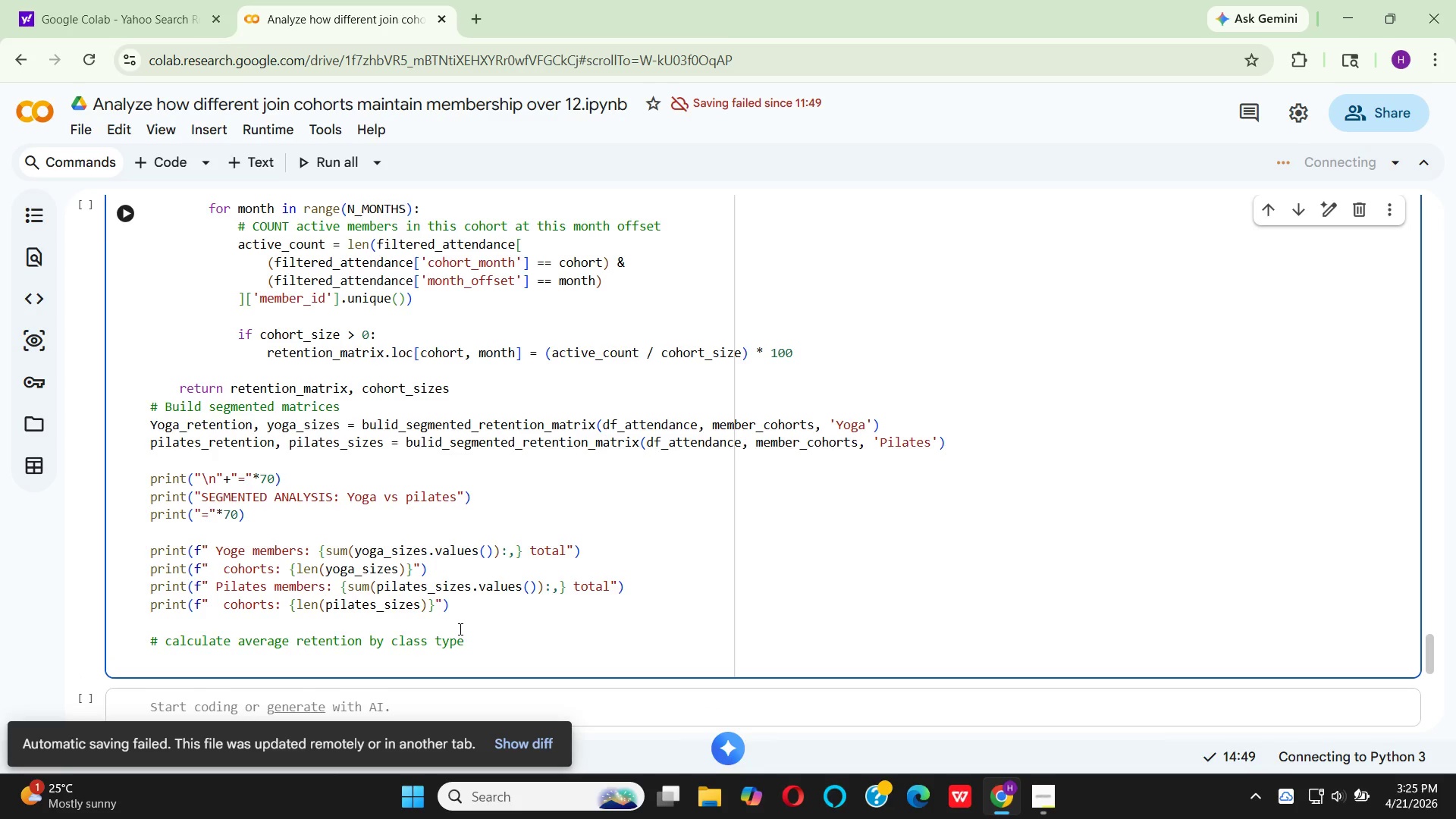 
type(av)
 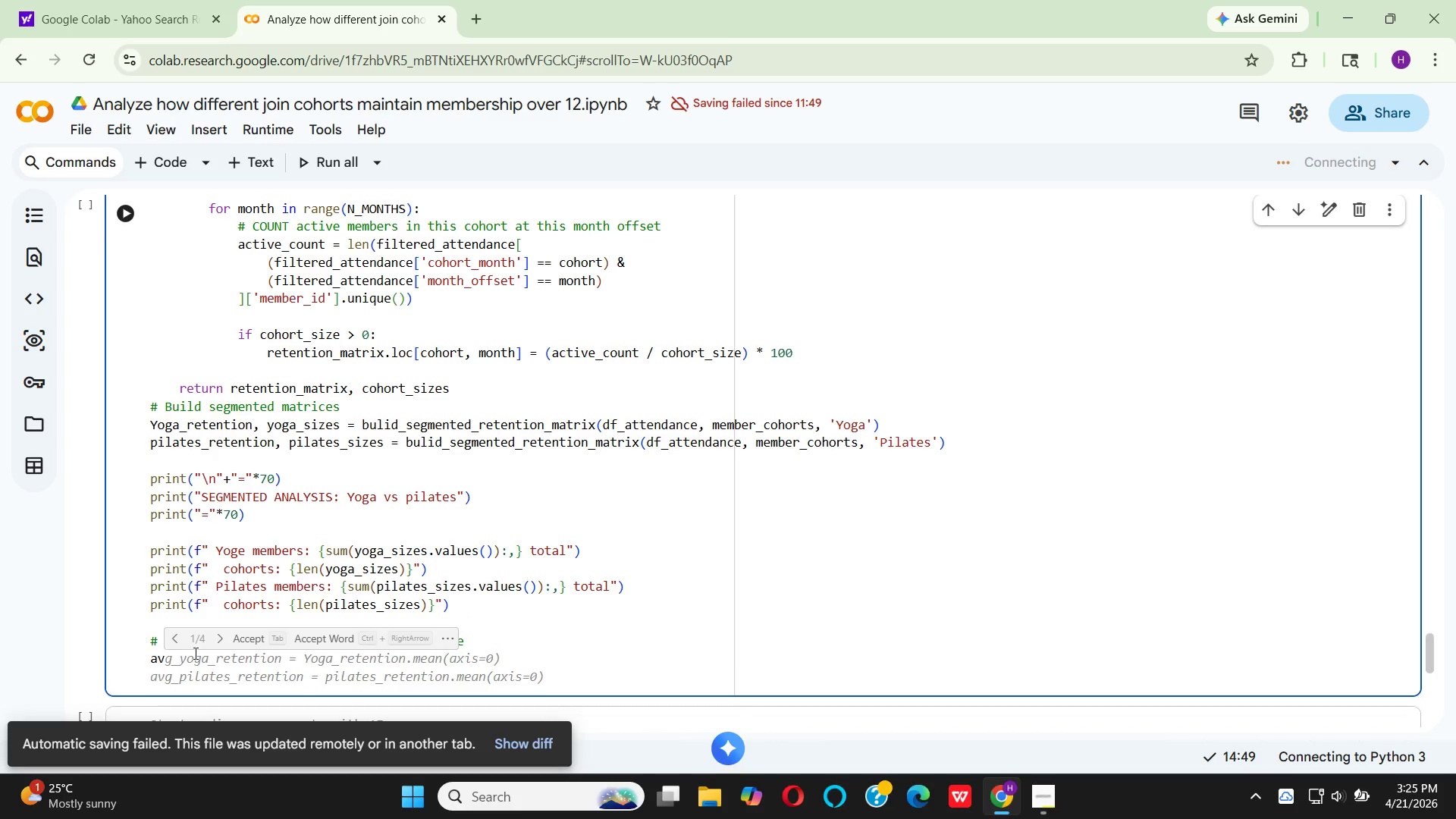 
left_click([249, 642])
 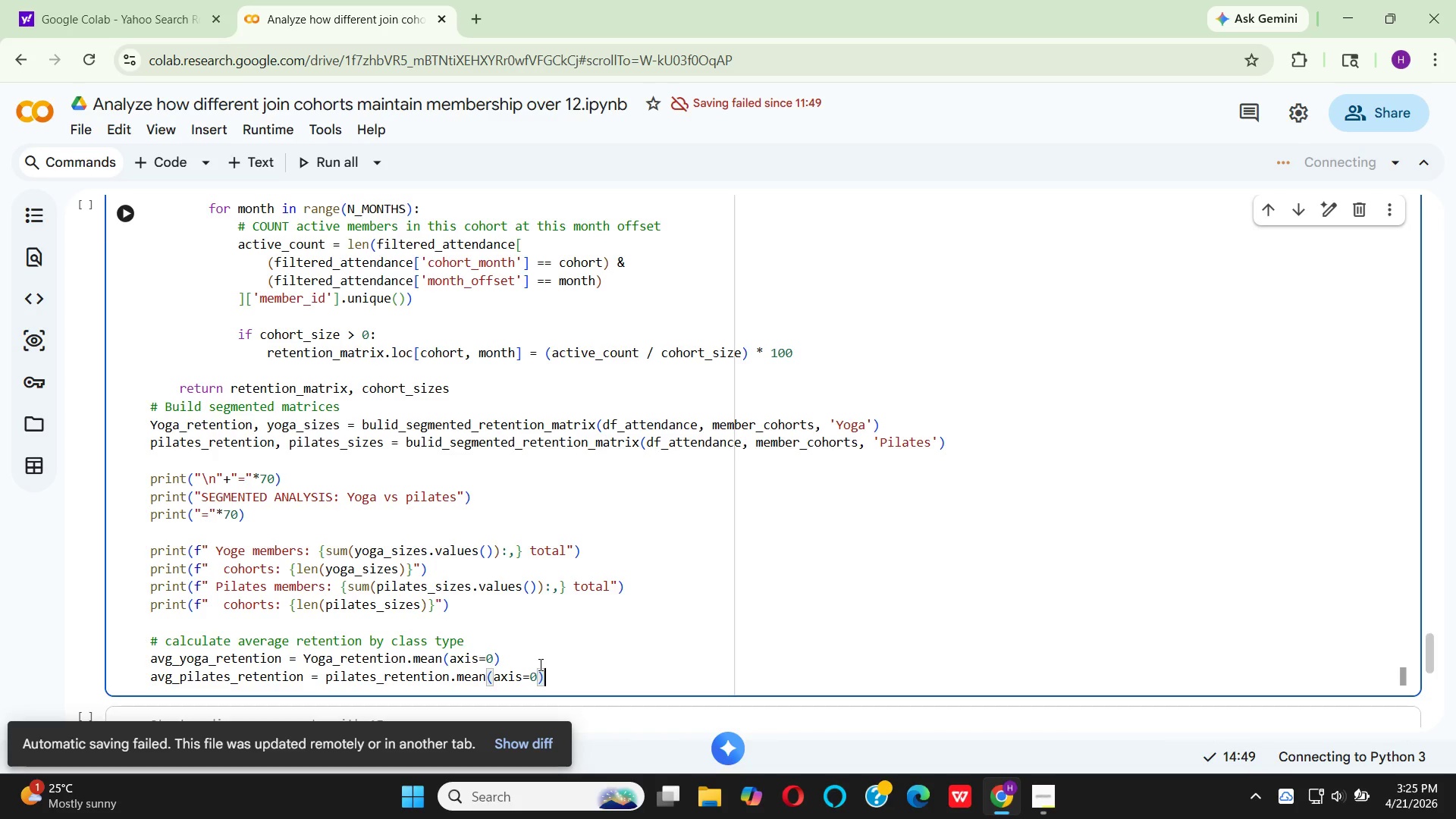 
scroll: coordinate [539, 664], scroll_direction: down, amount: 2.0
 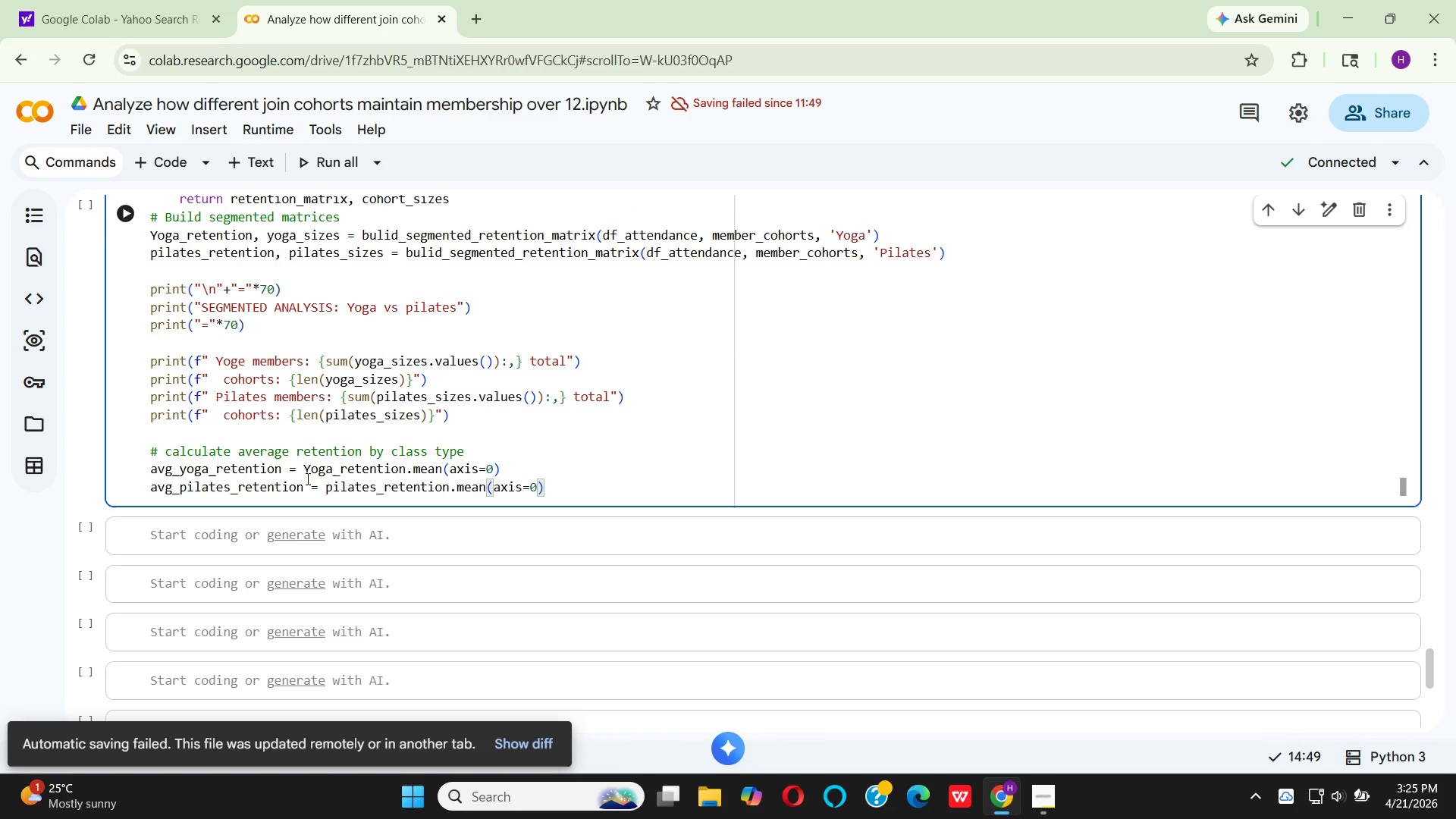 
wait(6.48)
 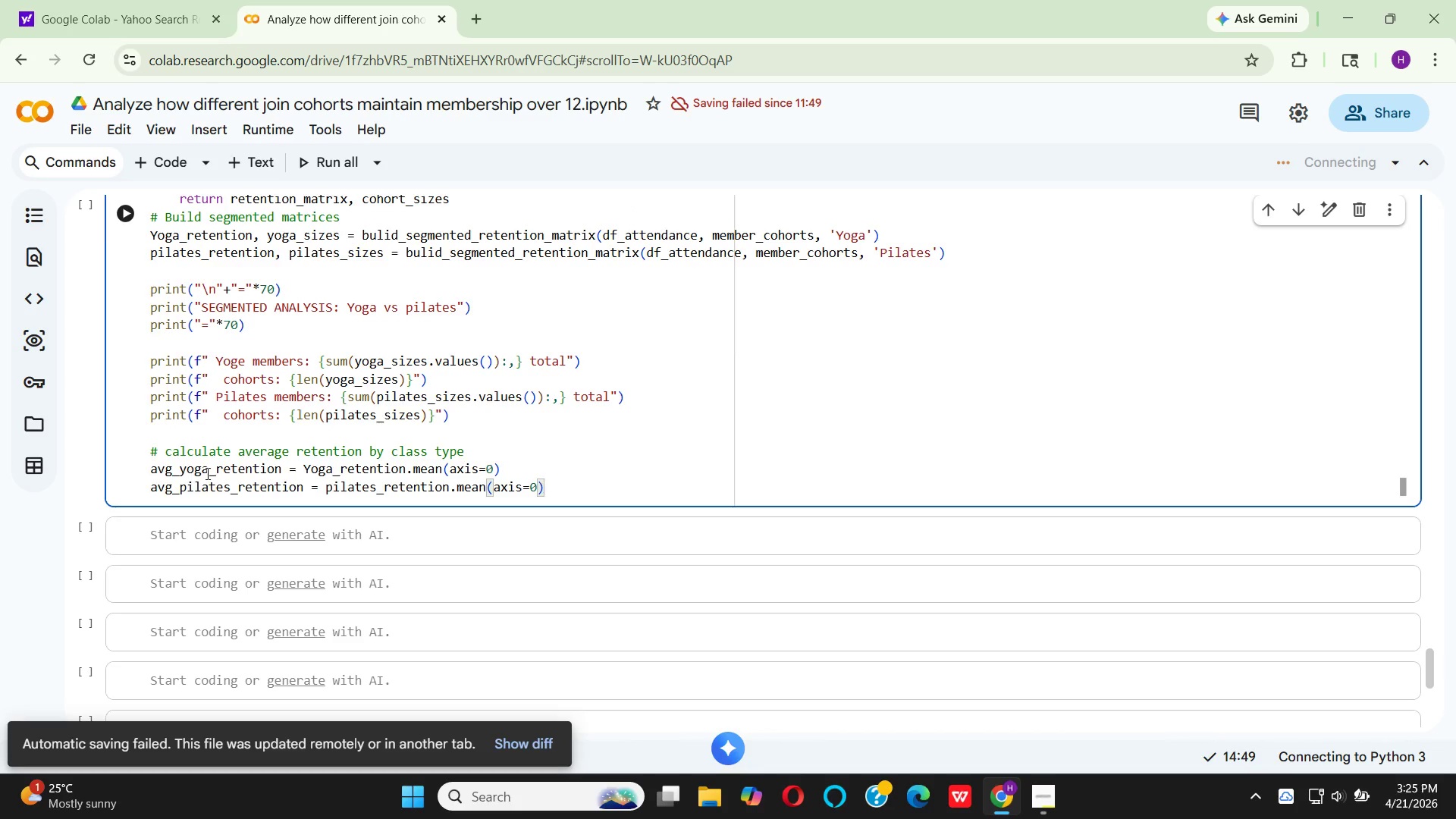 
key(Backspace)
 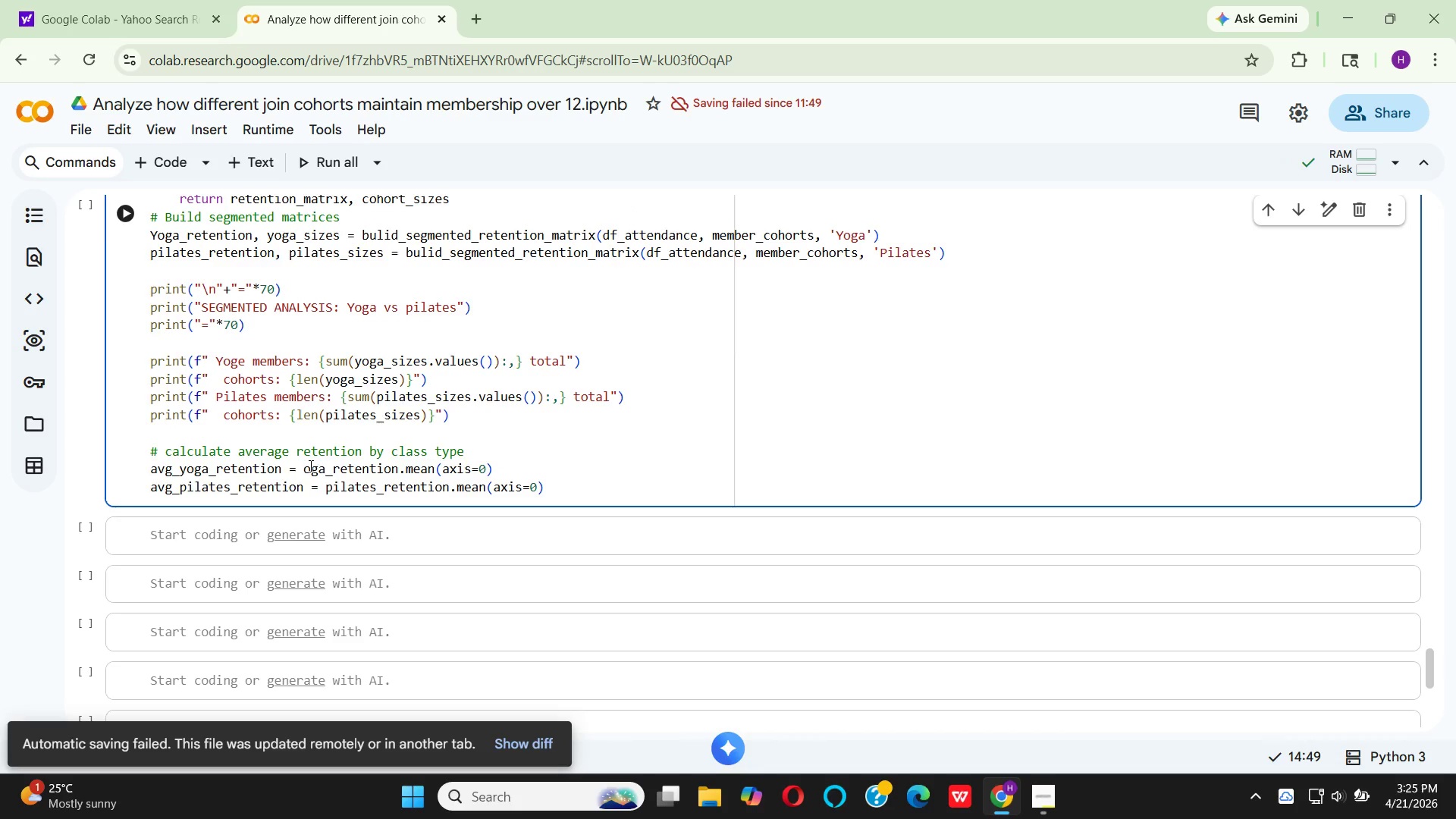 
key(Y)
 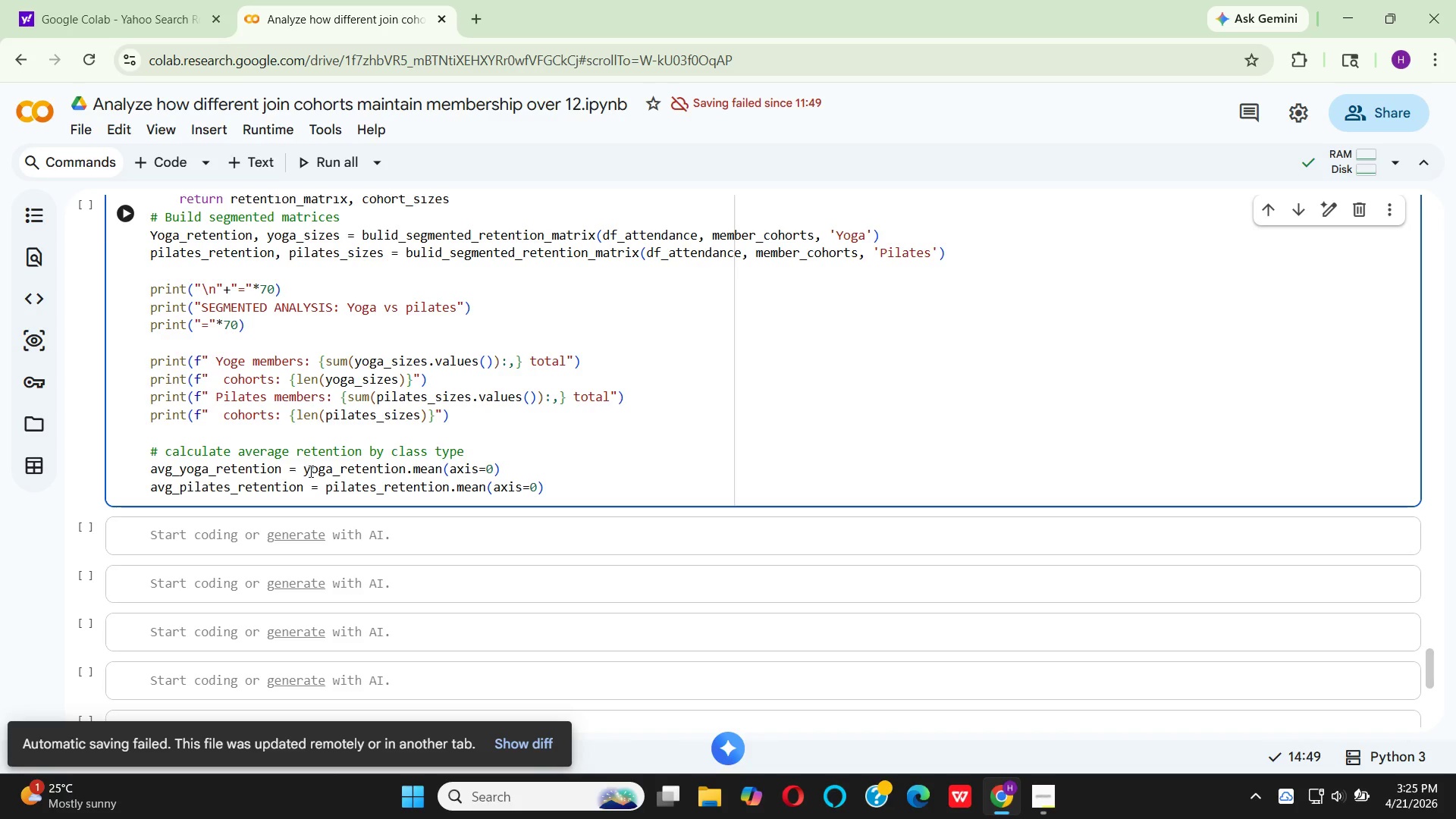 
mouse_move([270, 495])
 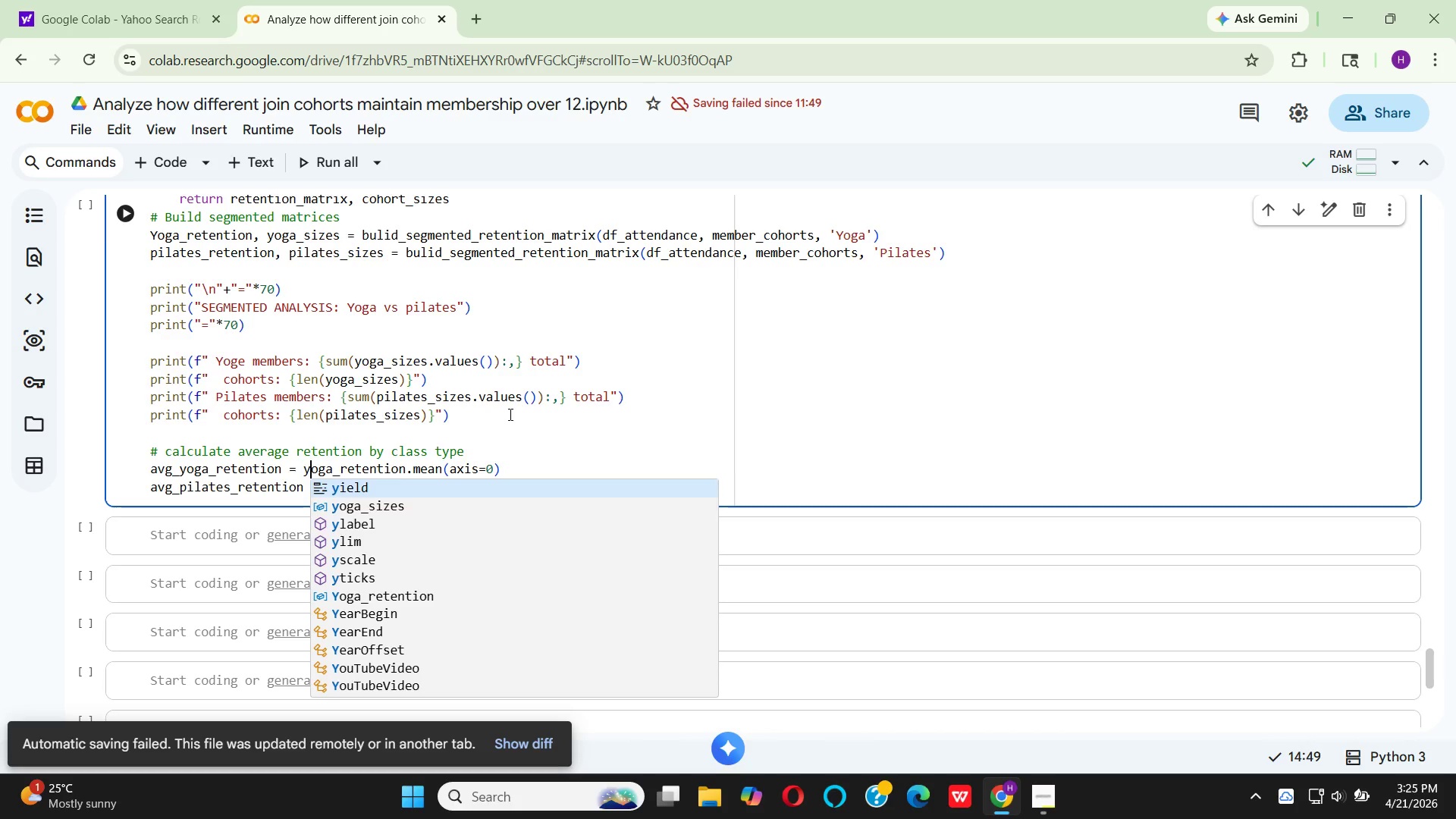 
left_click([509, 415])
 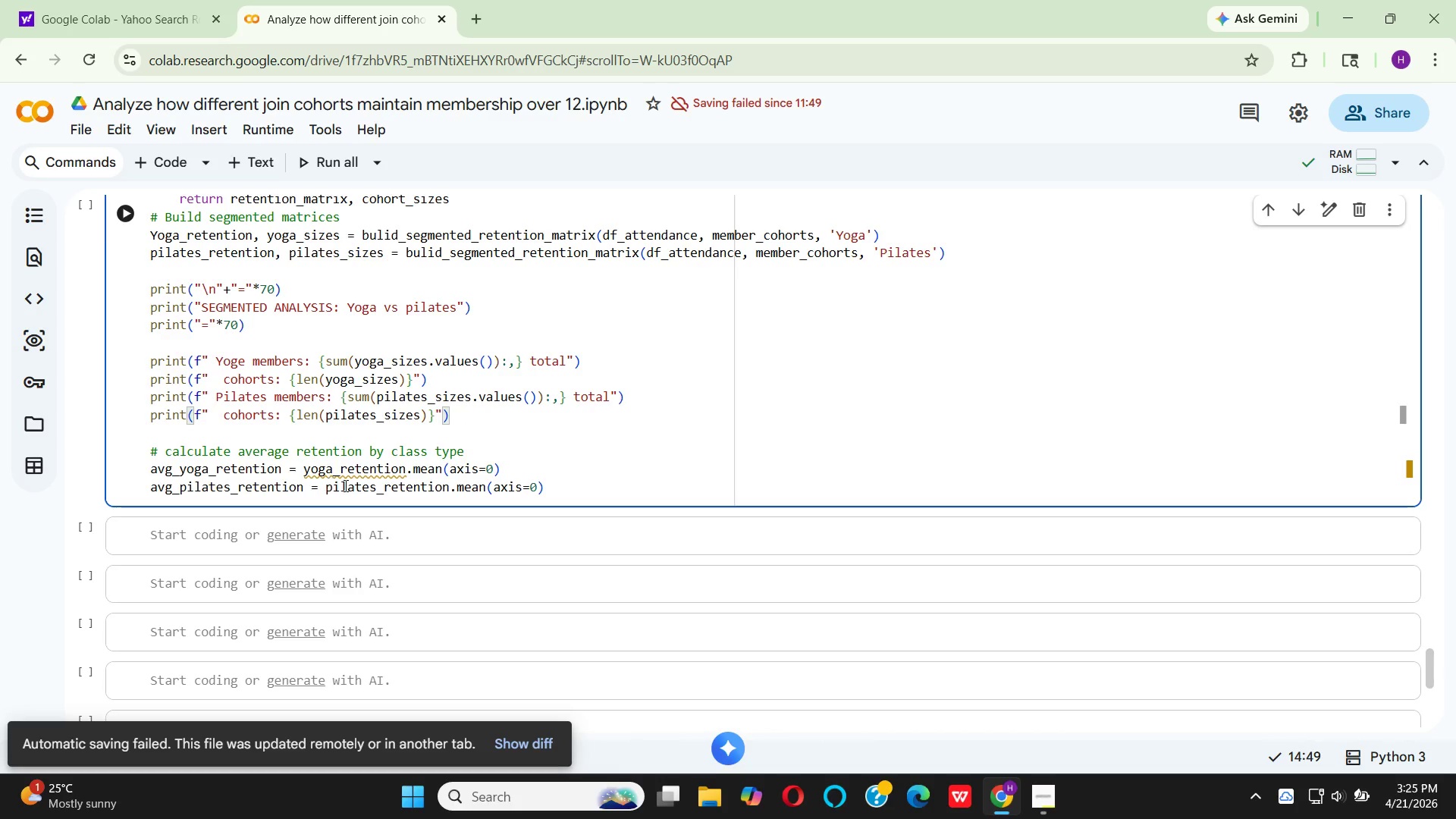 
mouse_move([401, 491])
 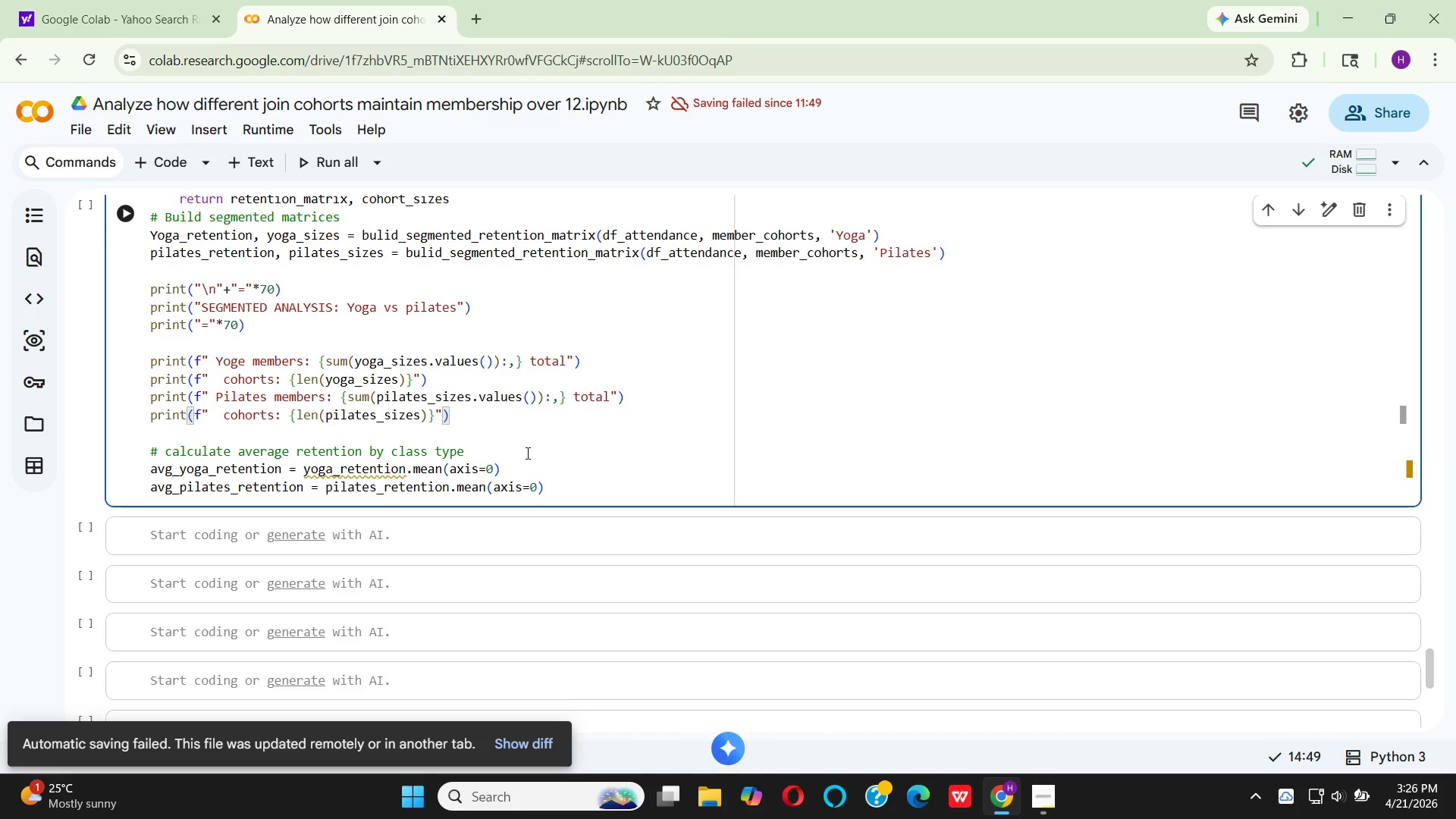 
left_click([509, 473])
 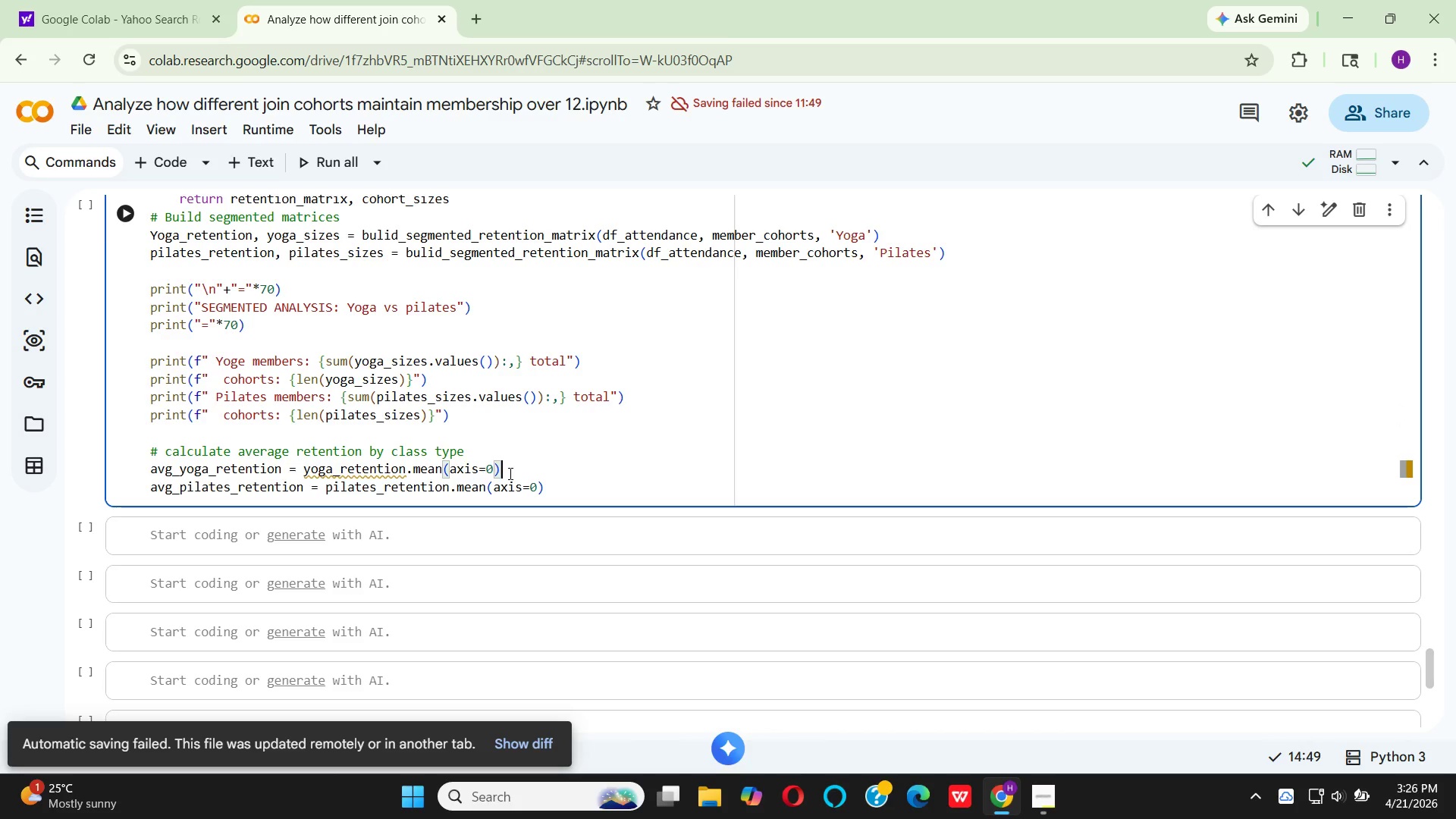 
mouse_move([419, 473])
 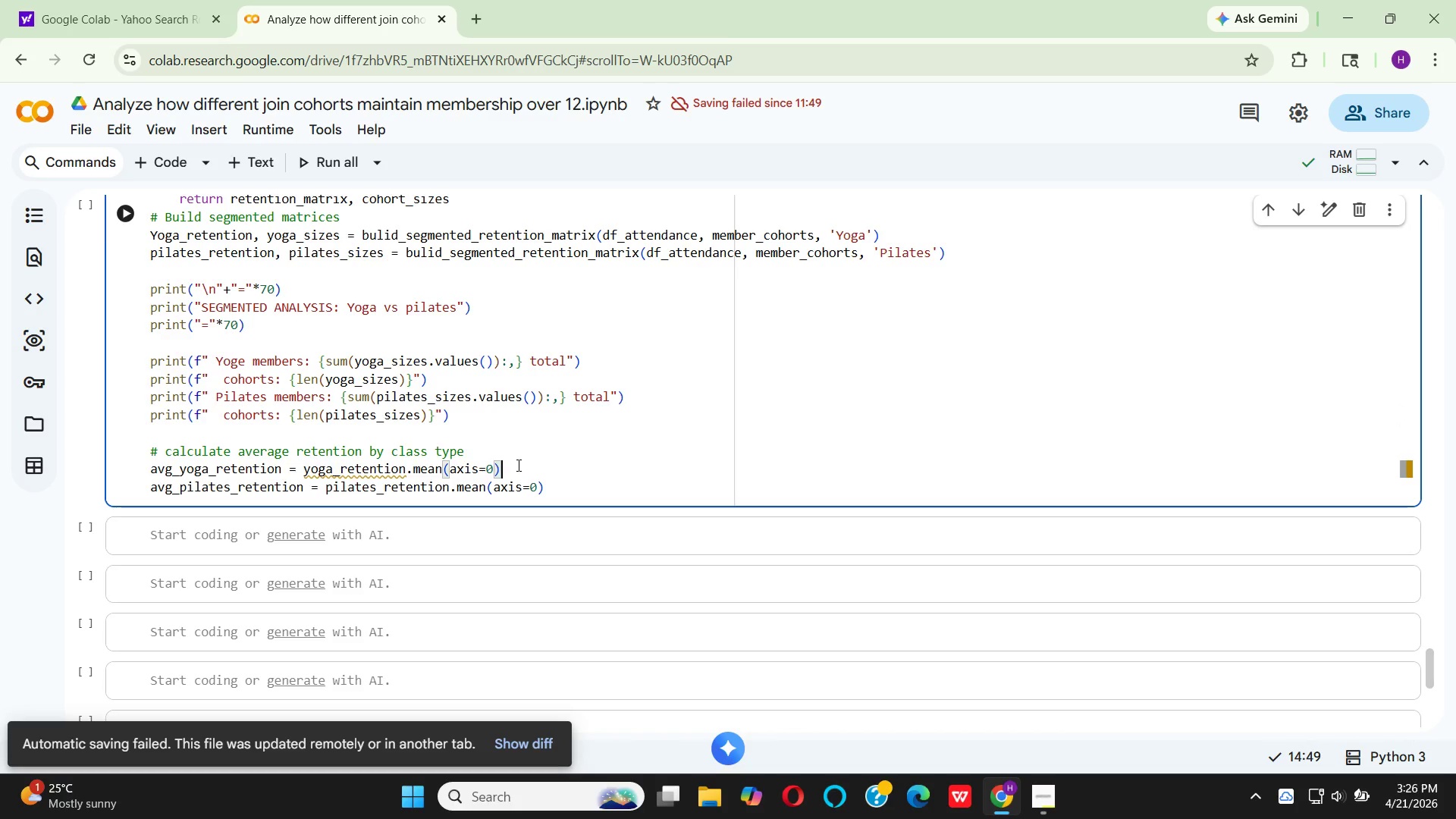 
type(.mean())
 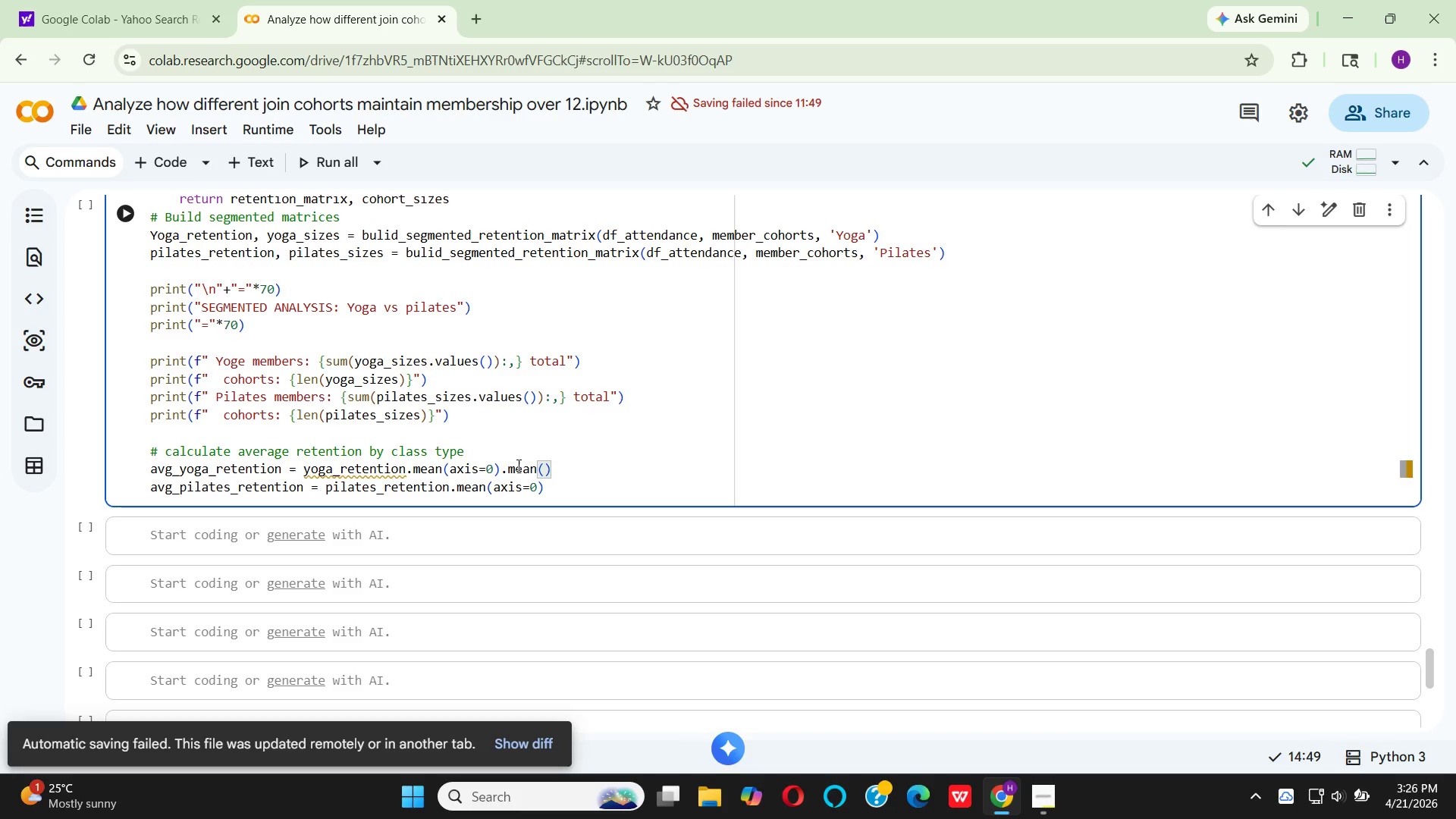 
key(ArrowLeft)
 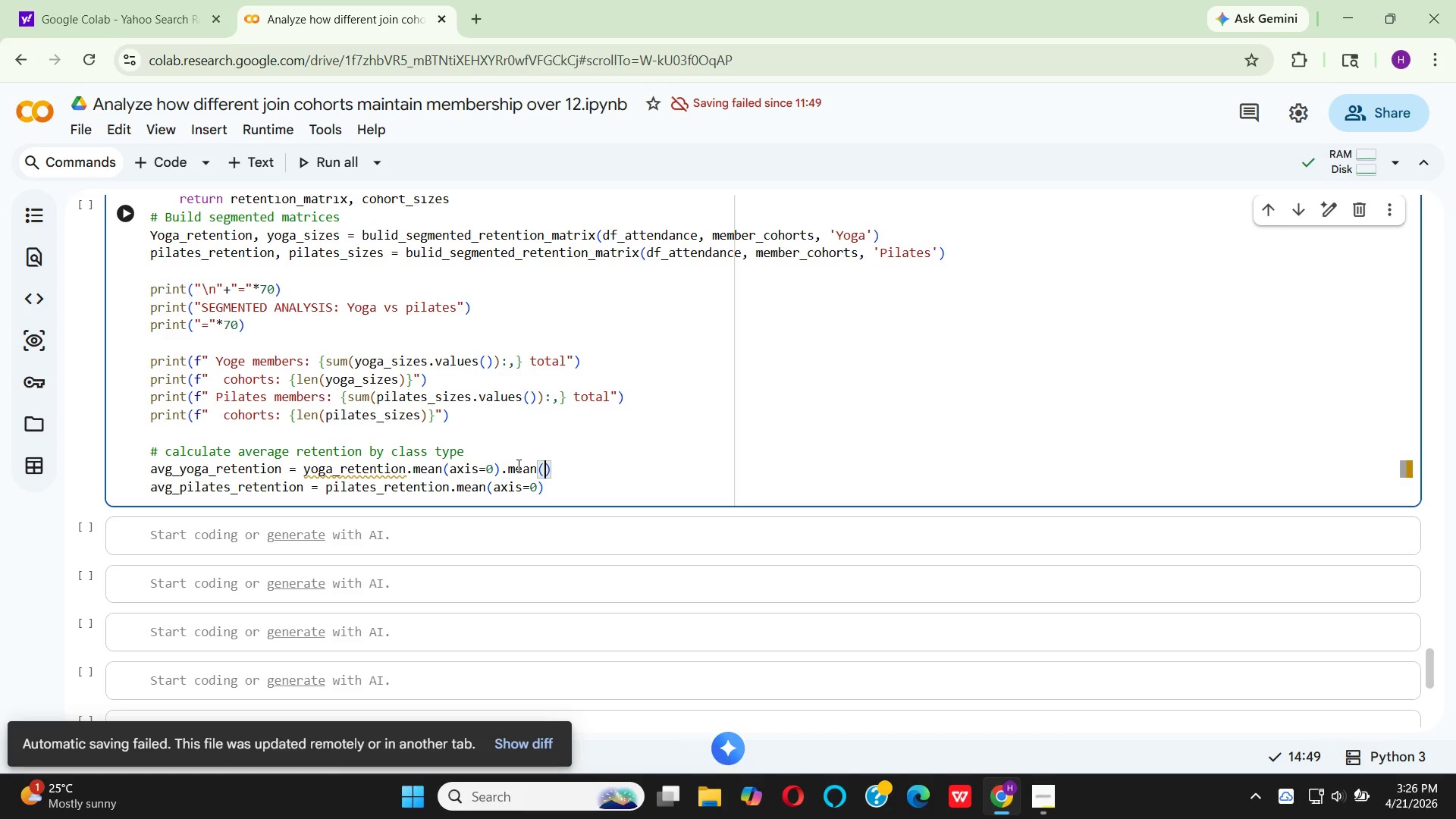 
key(0)
 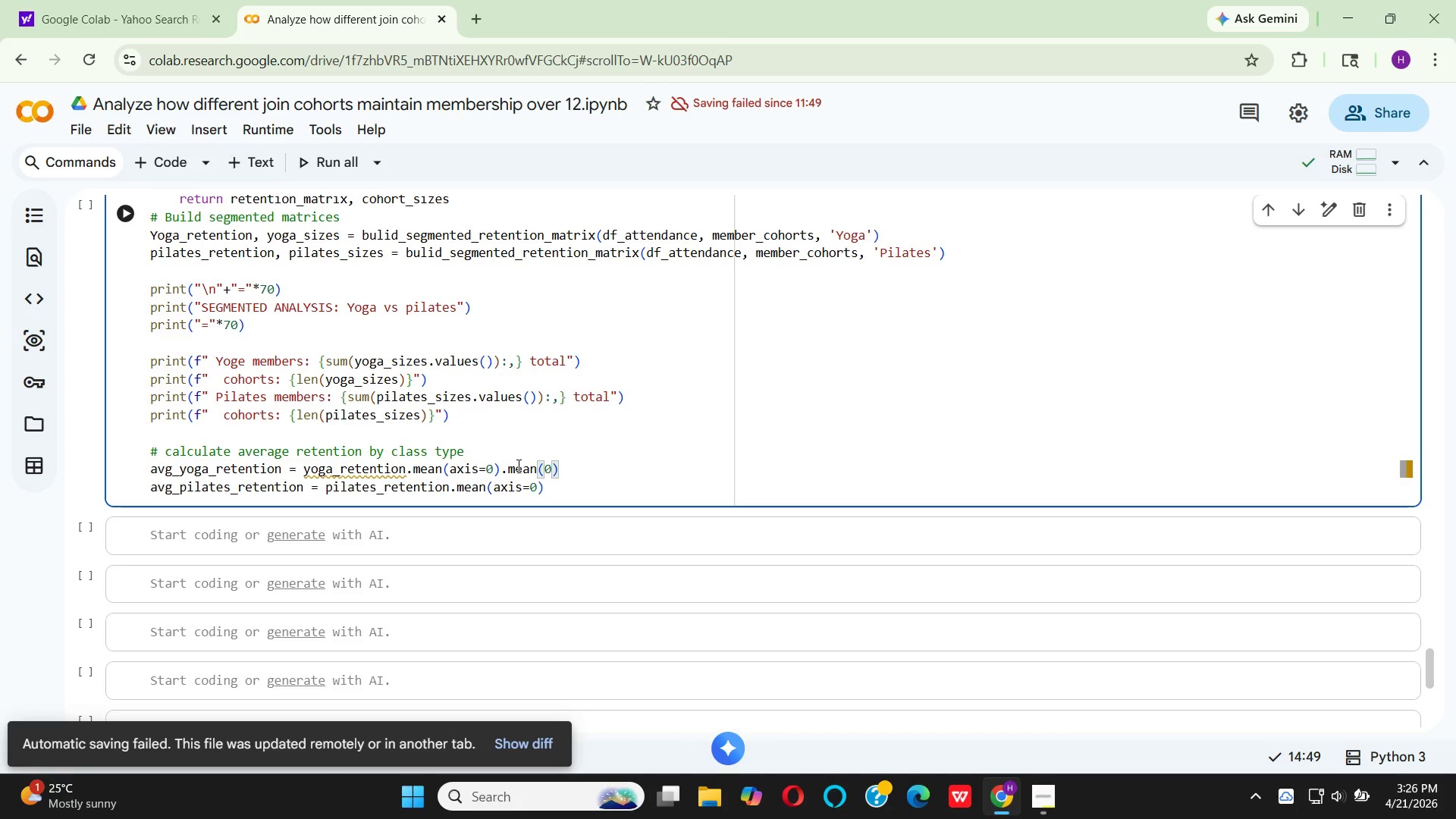 
key(Backspace)
 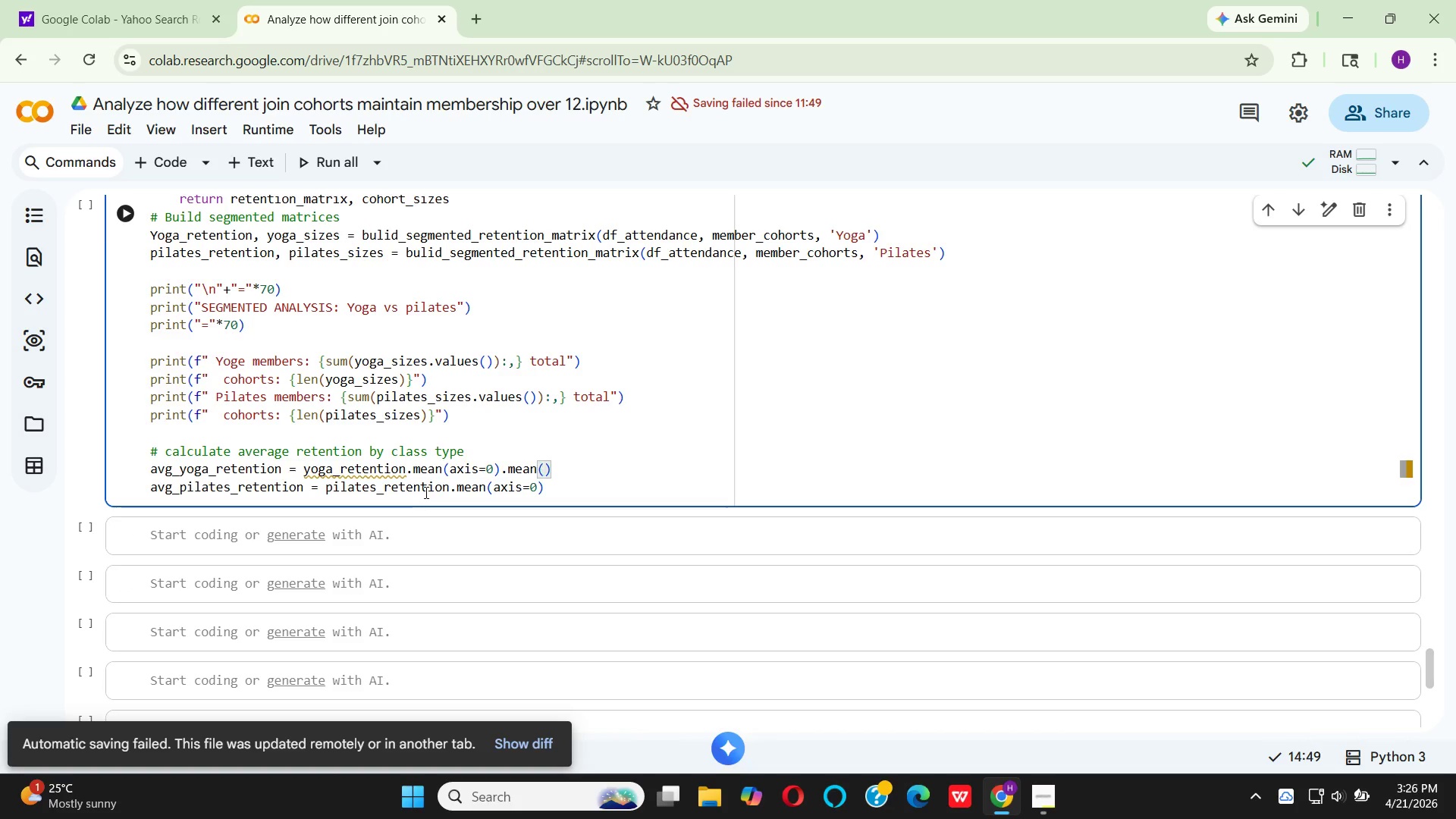 
wait(15.47)
 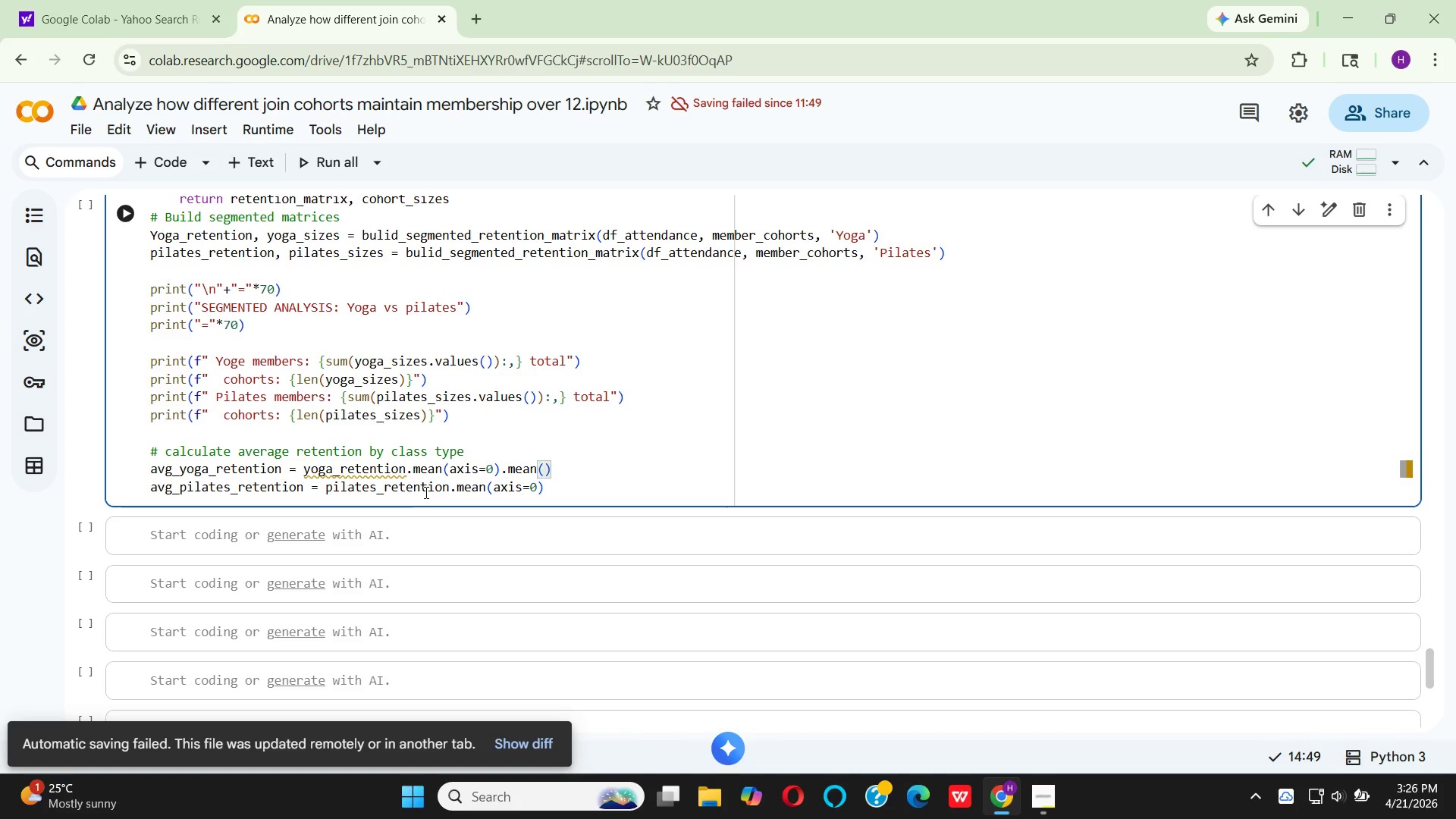 
left_click([550, 496])
 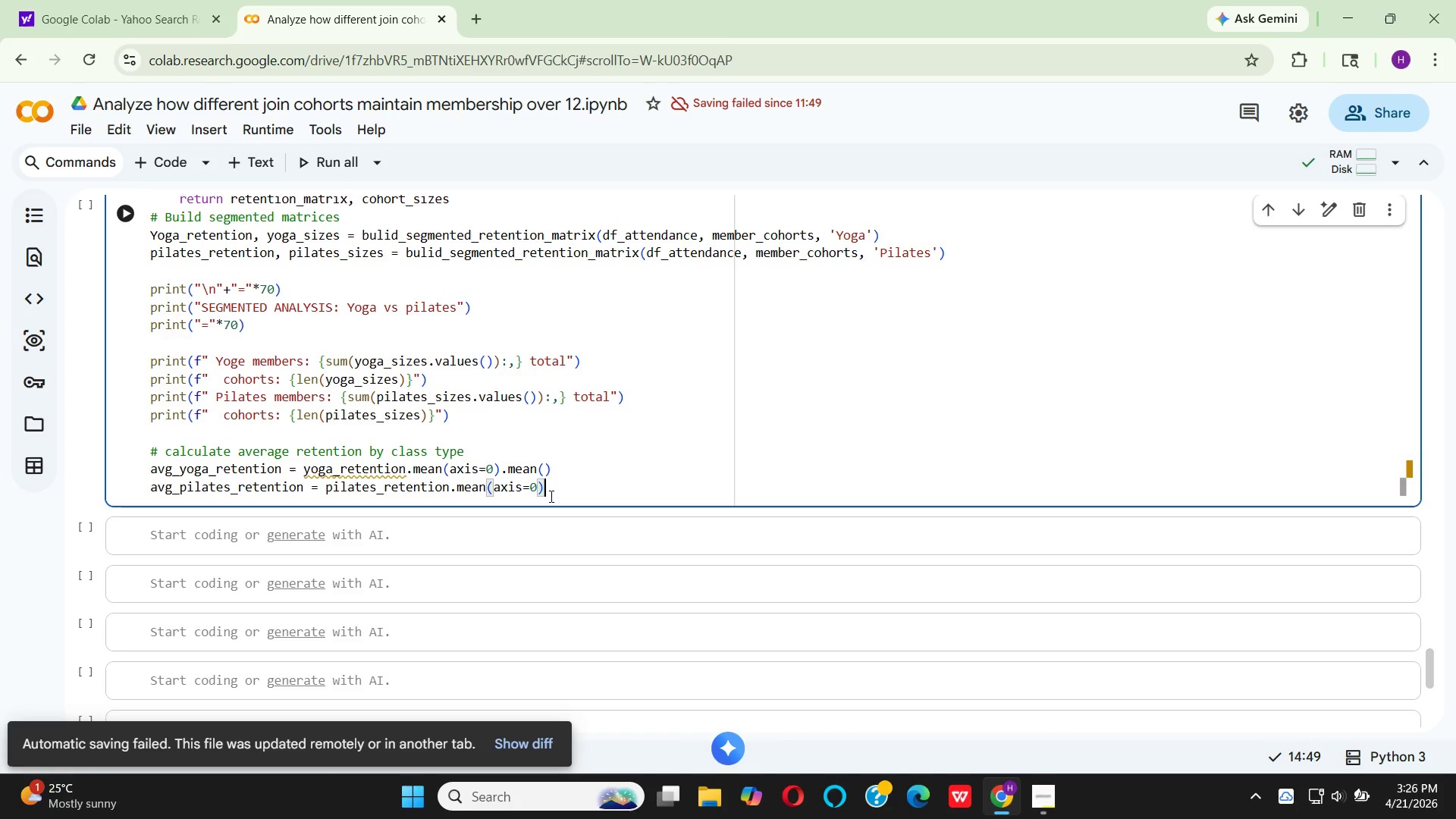 
type(.mean()
 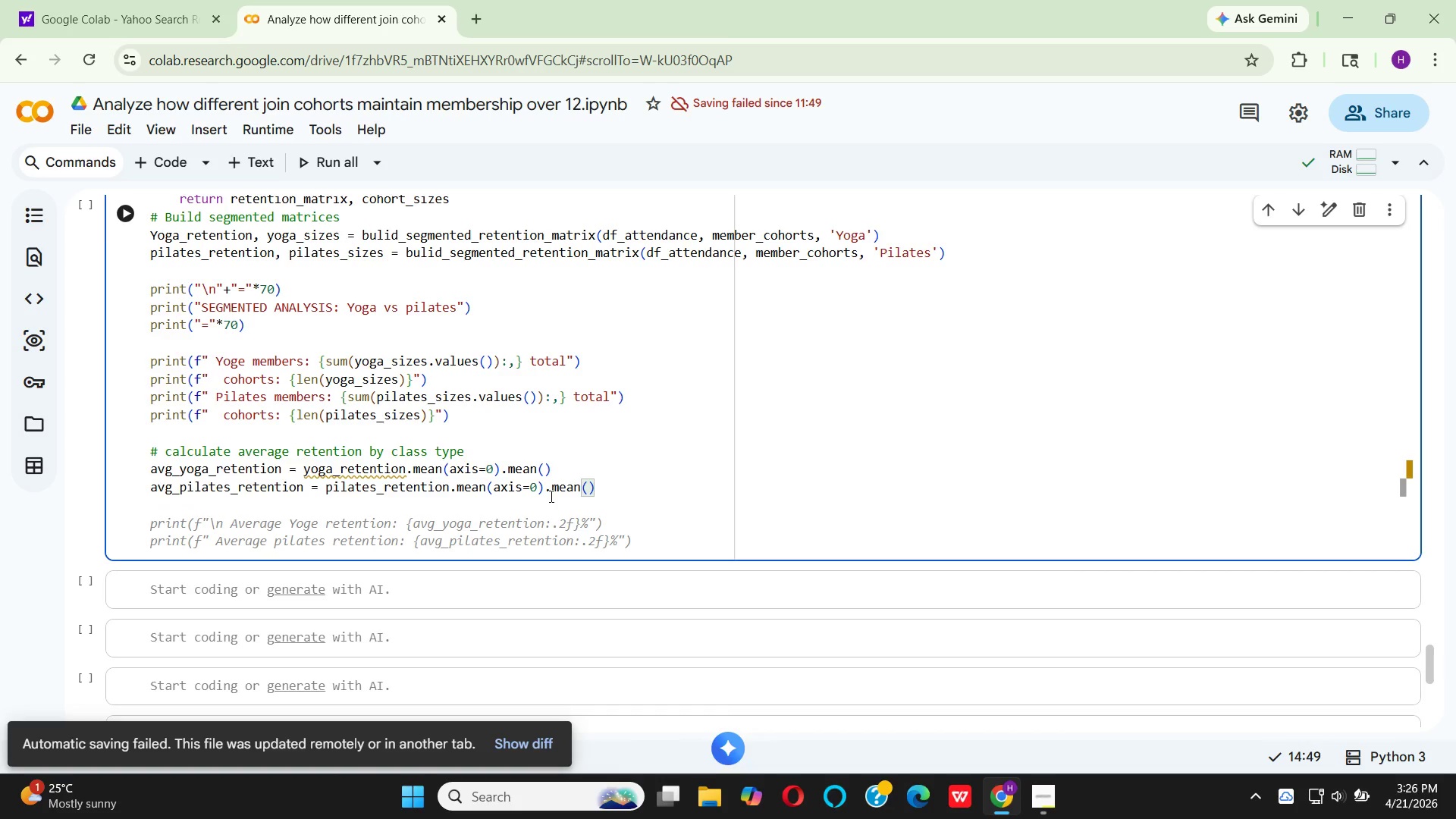 
key(ArrowRight)
 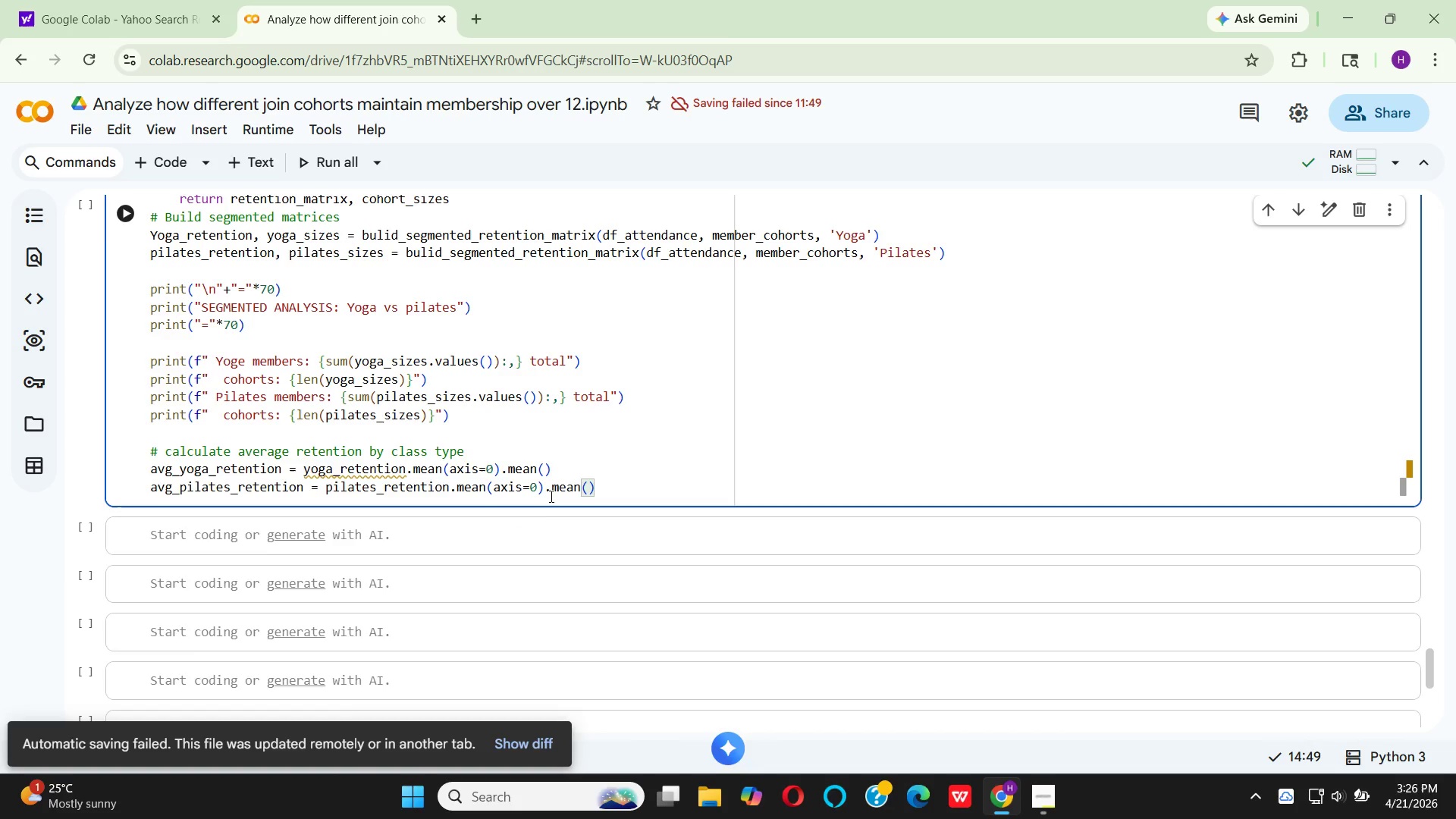 
key(Enter)
 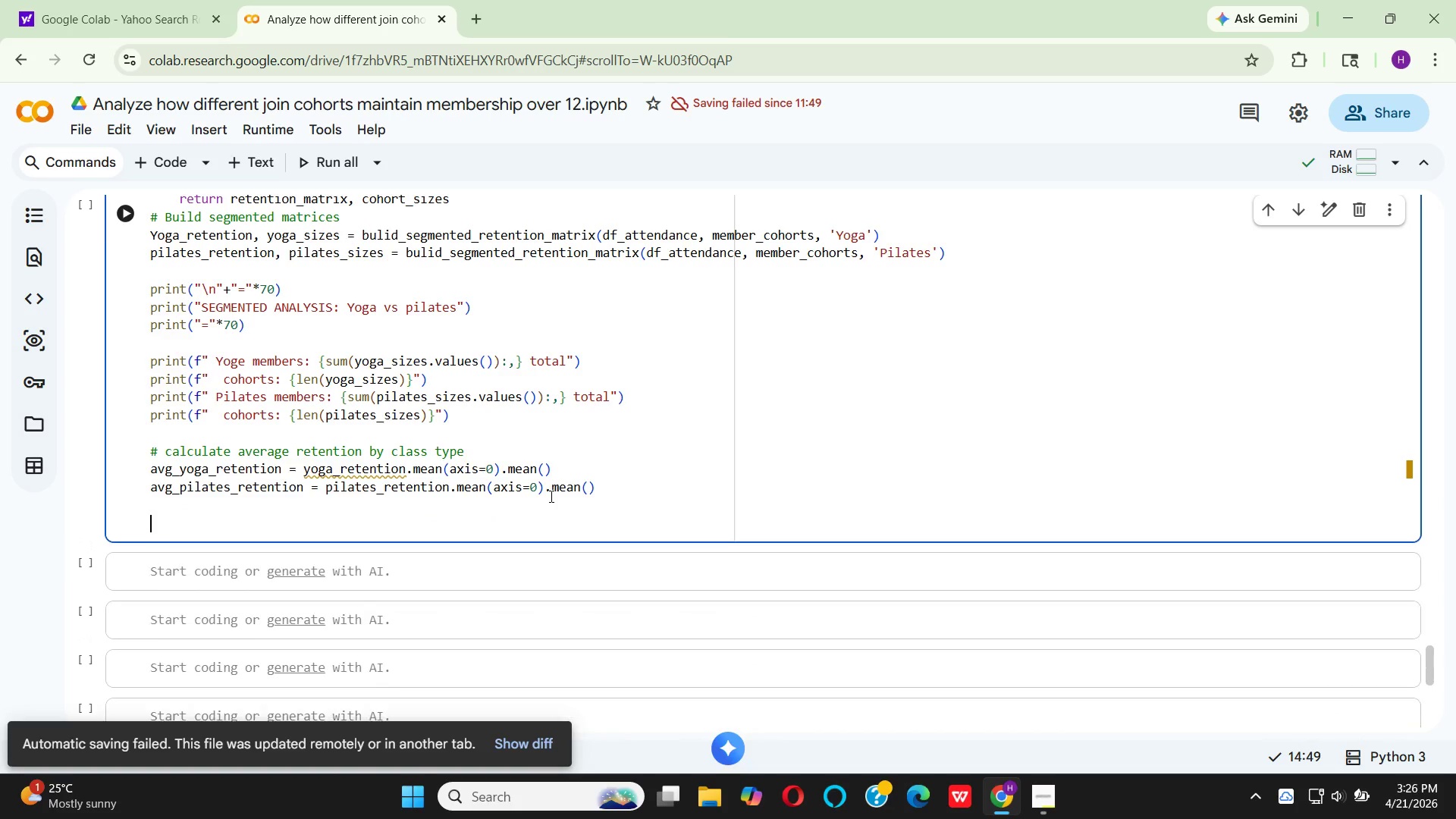 
key(Enter)
 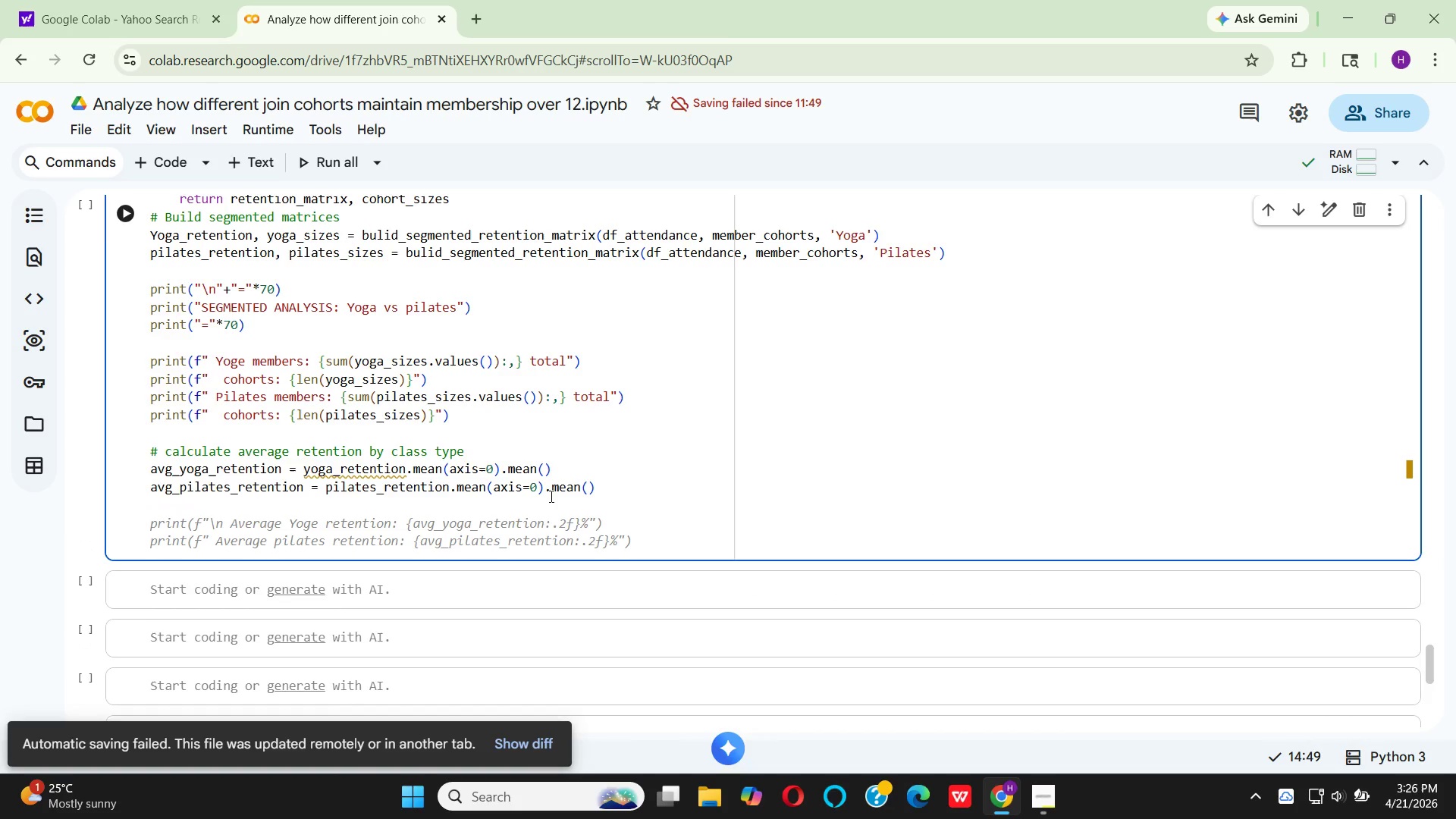 
key(Shift+ShiftLeft)
 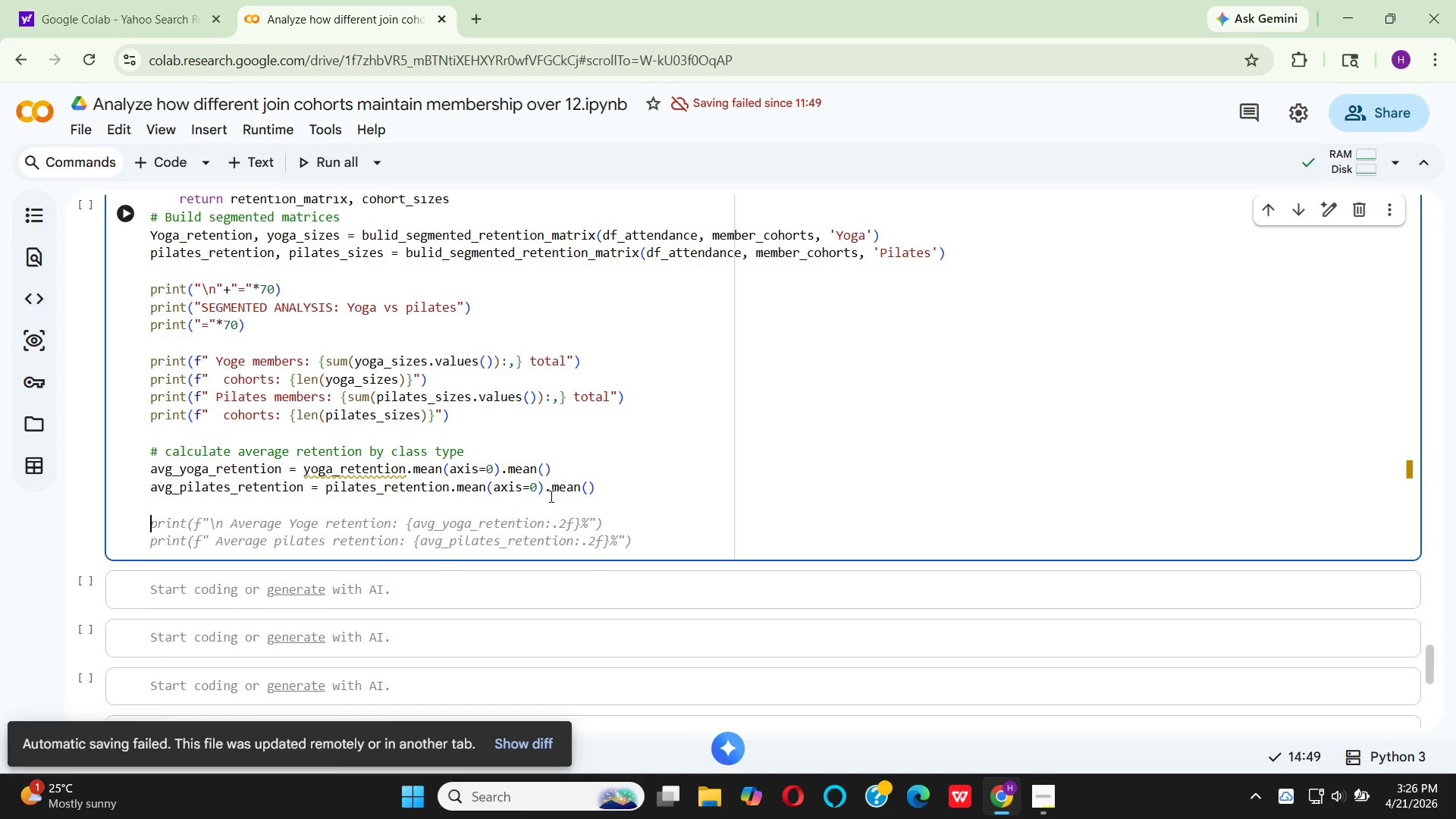 
key(Shift+3)
 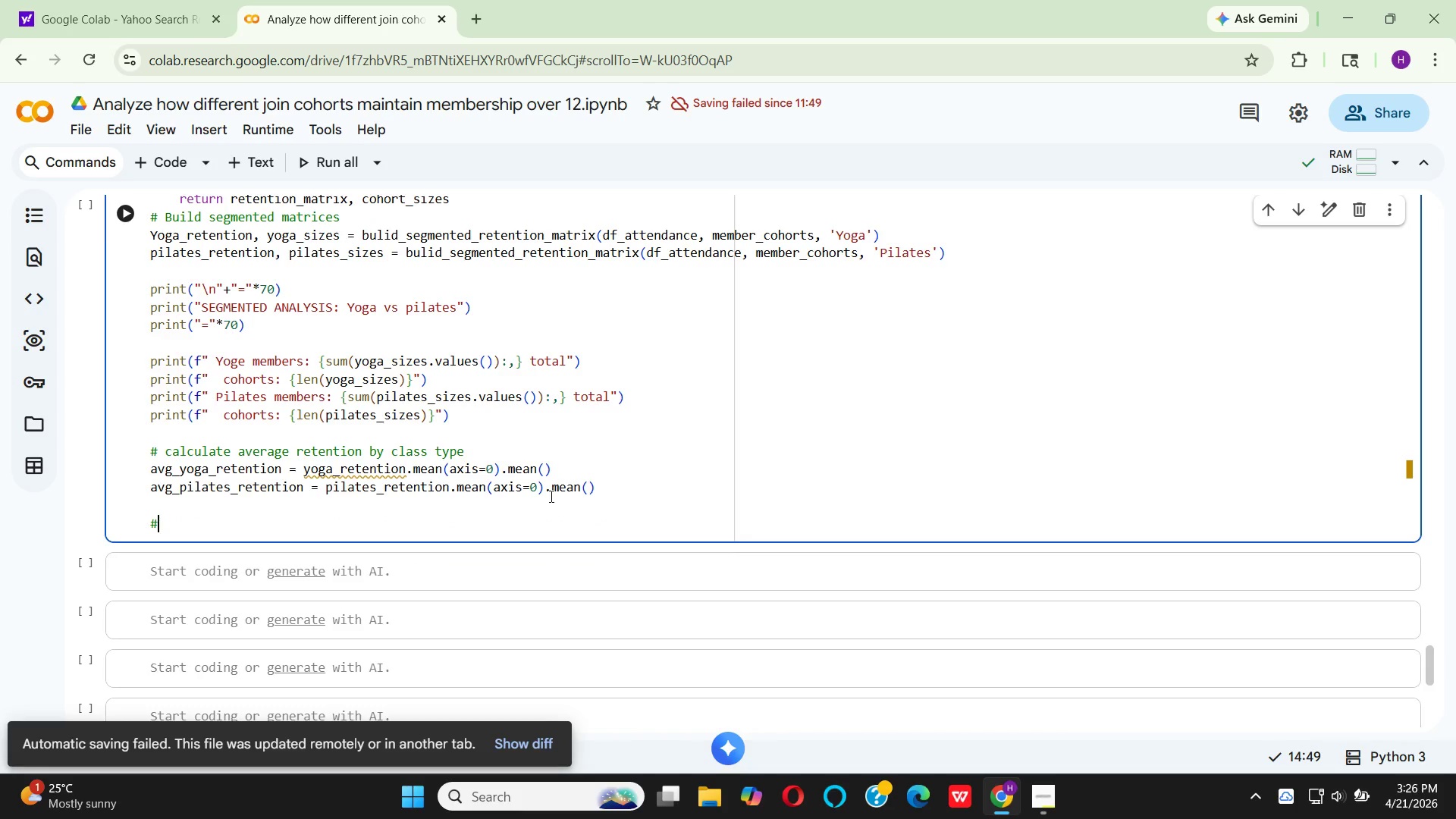 
key(Space)
 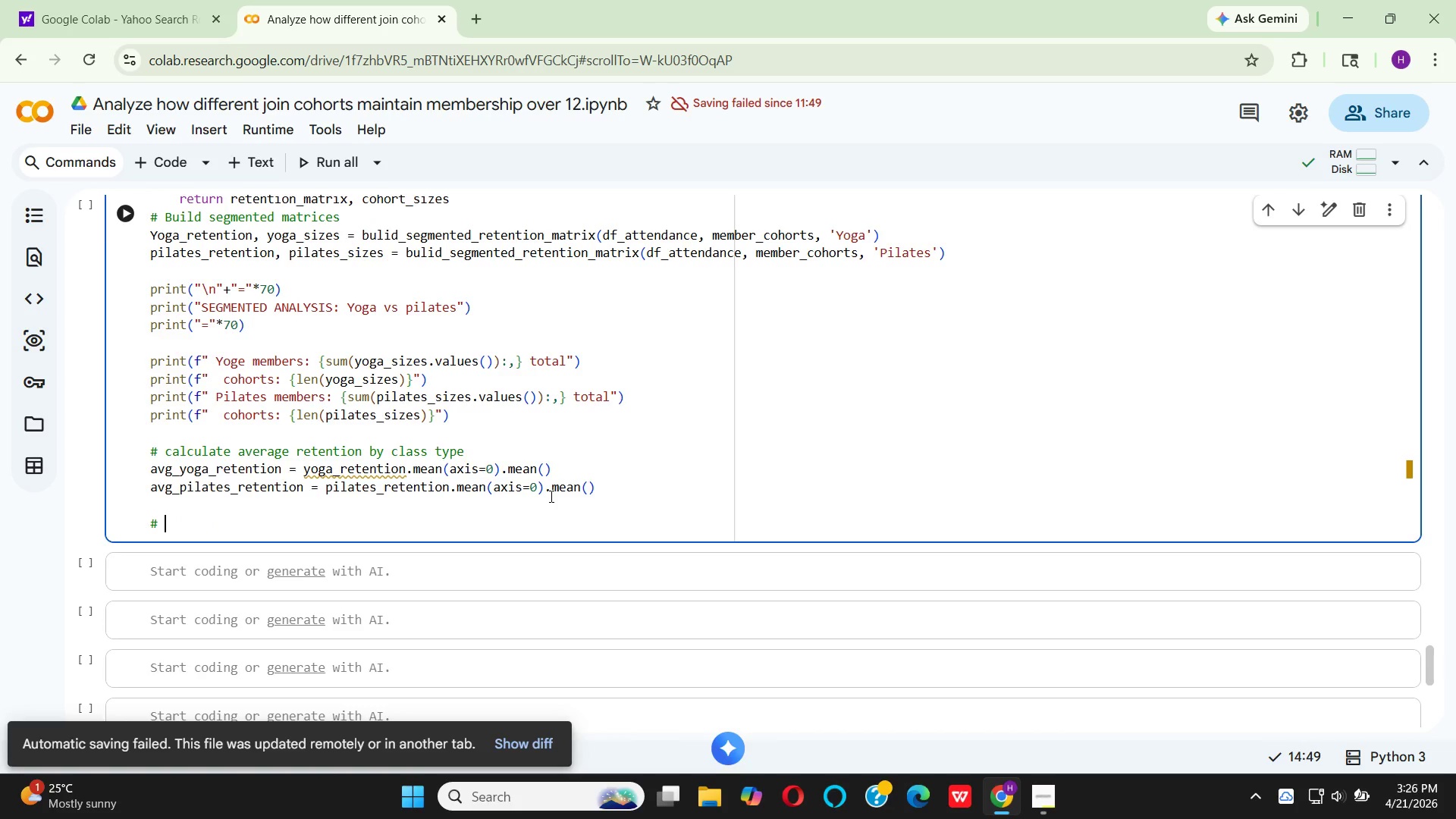 
key(Backspace)
 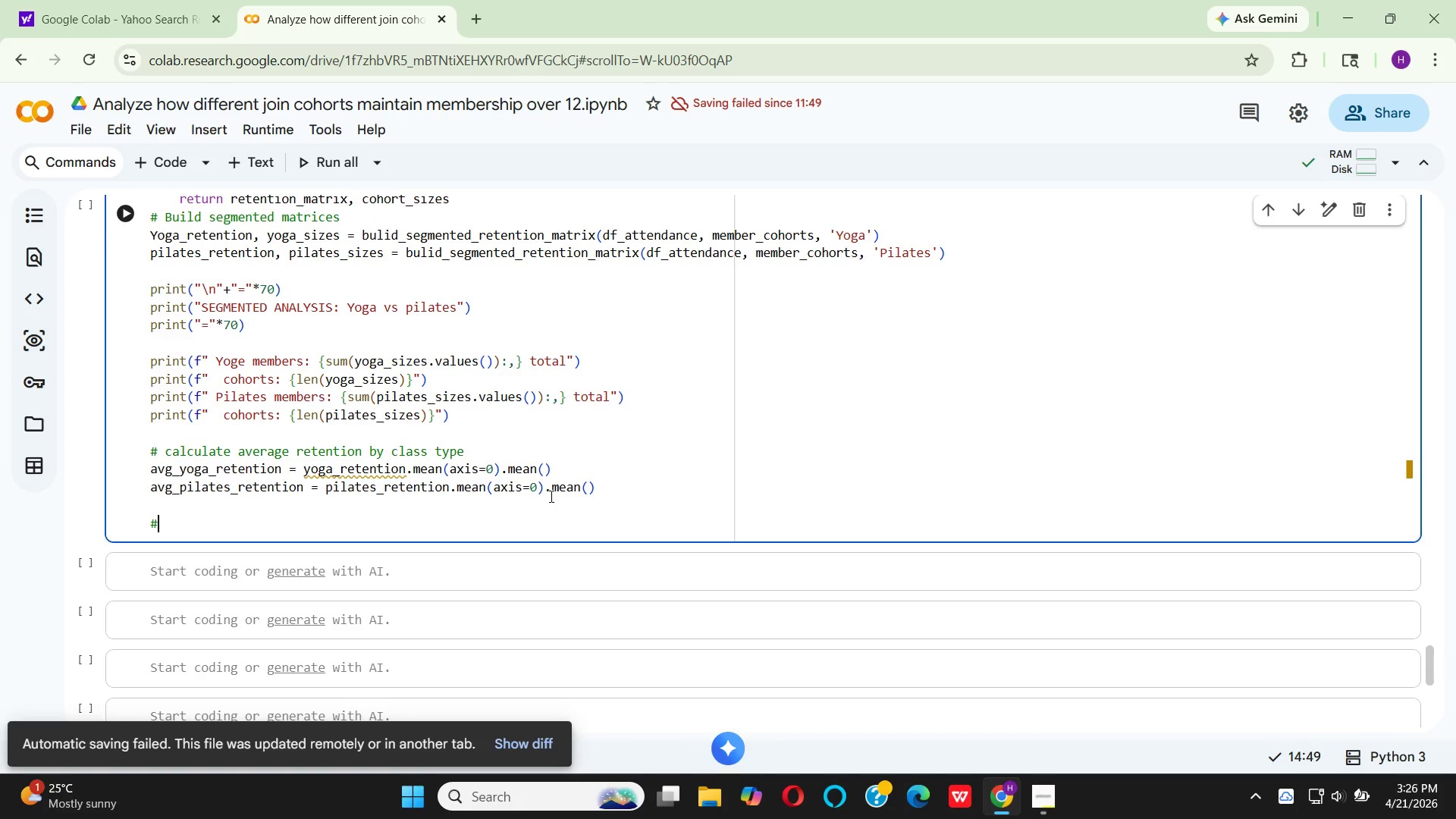 
key(Backspace)
 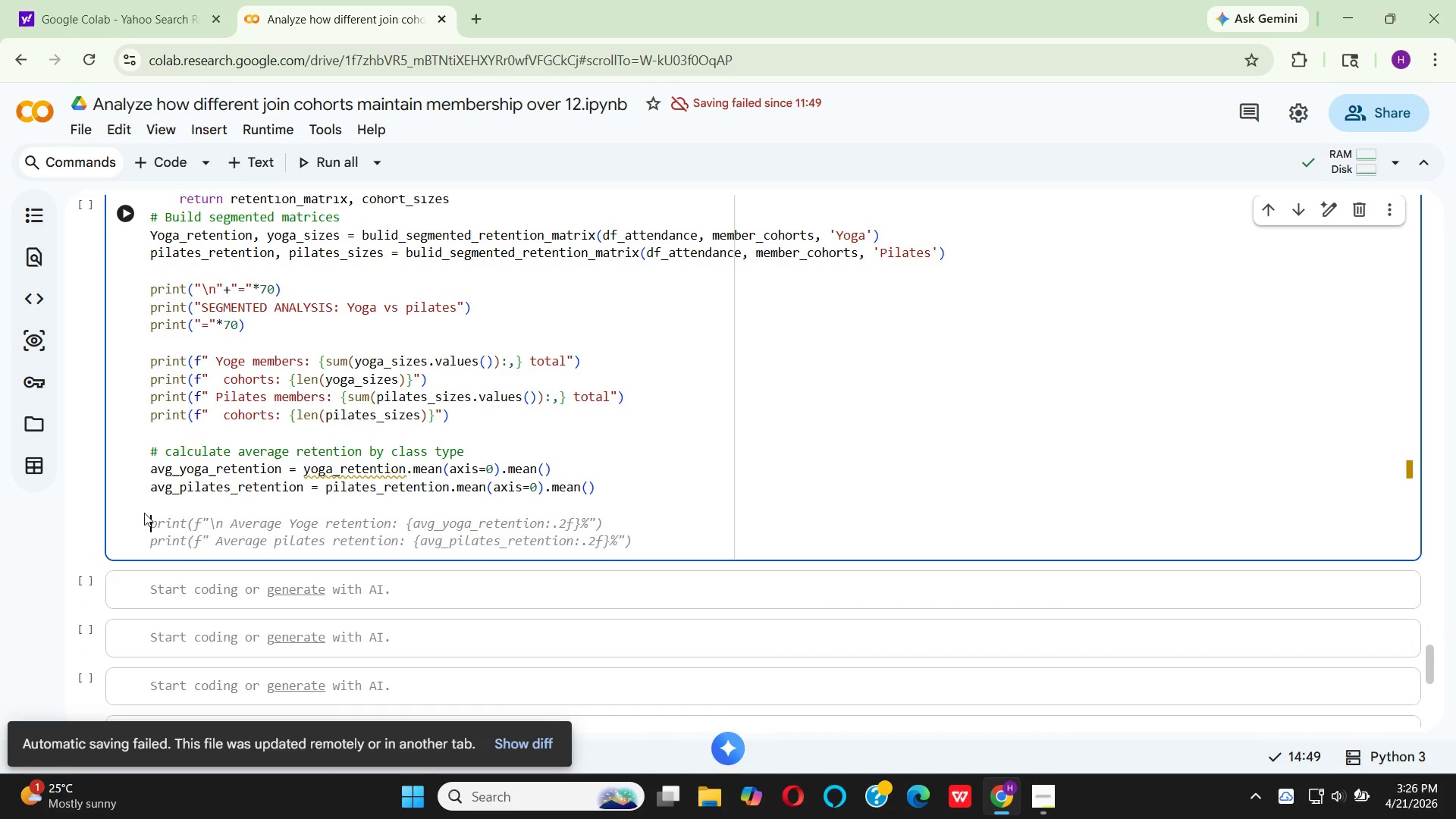 
wait(7.5)
 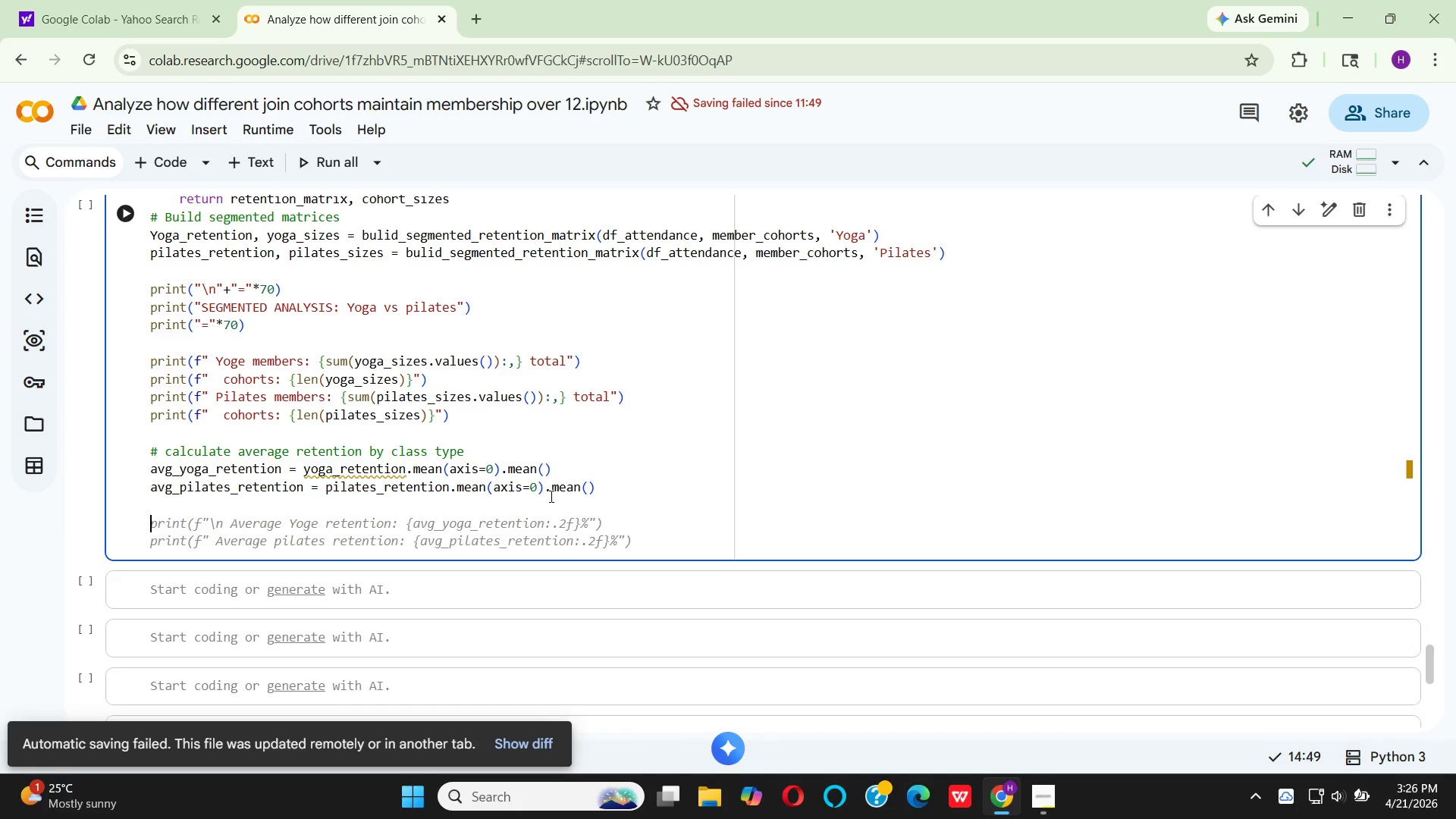 
left_click([228, 504])
 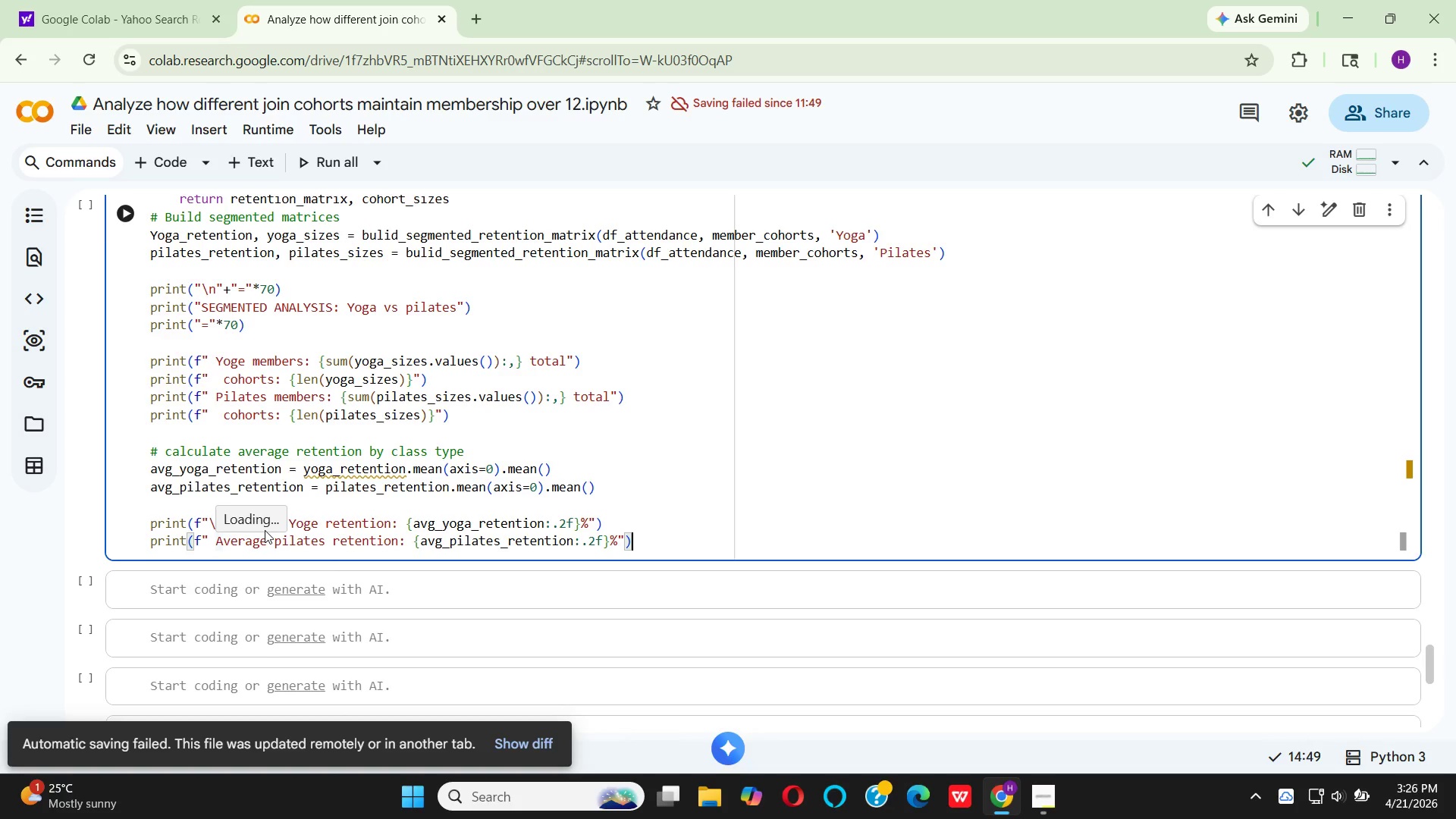 
mouse_move([311, 529])
 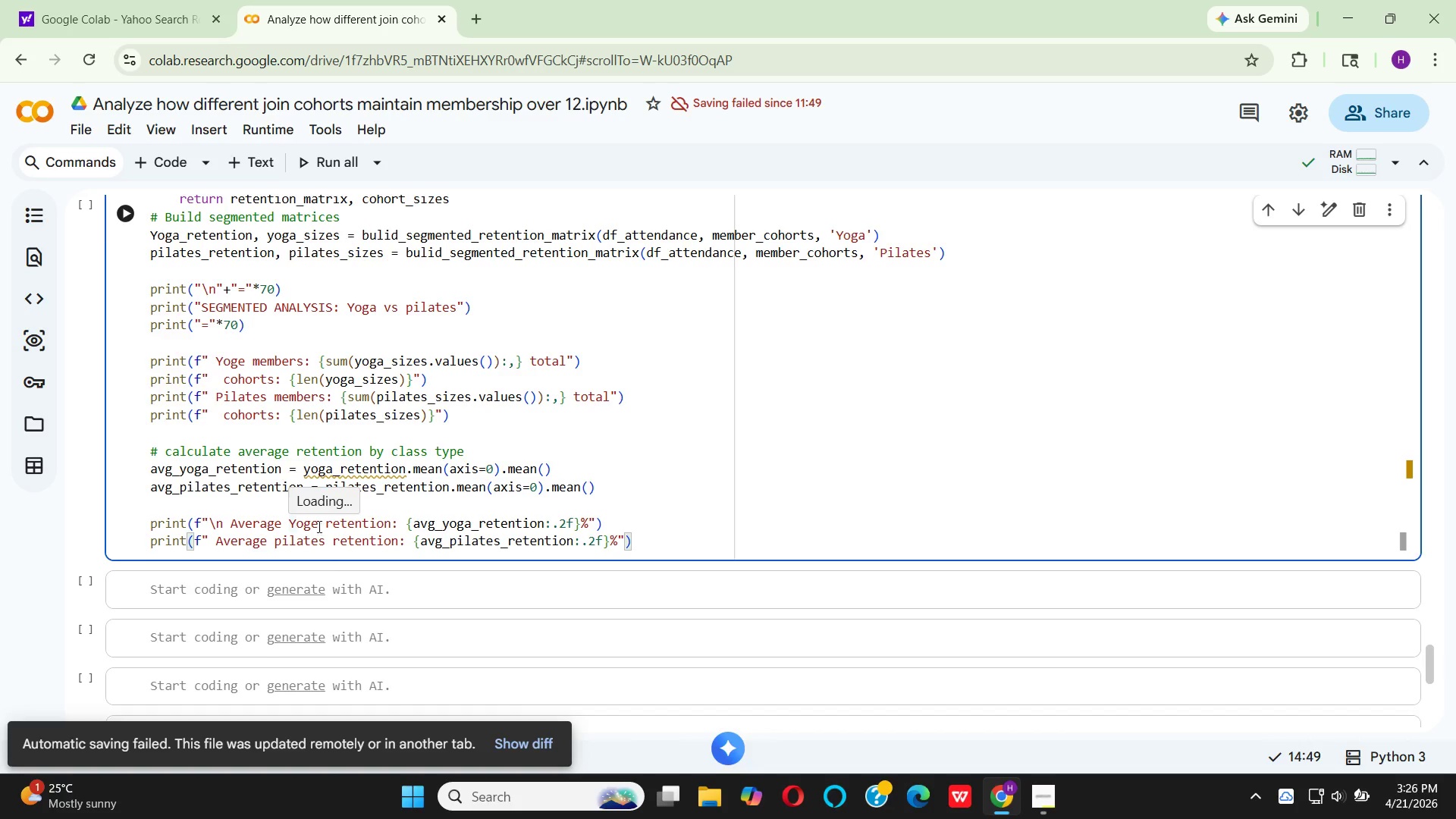 
left_click([318, 526])
 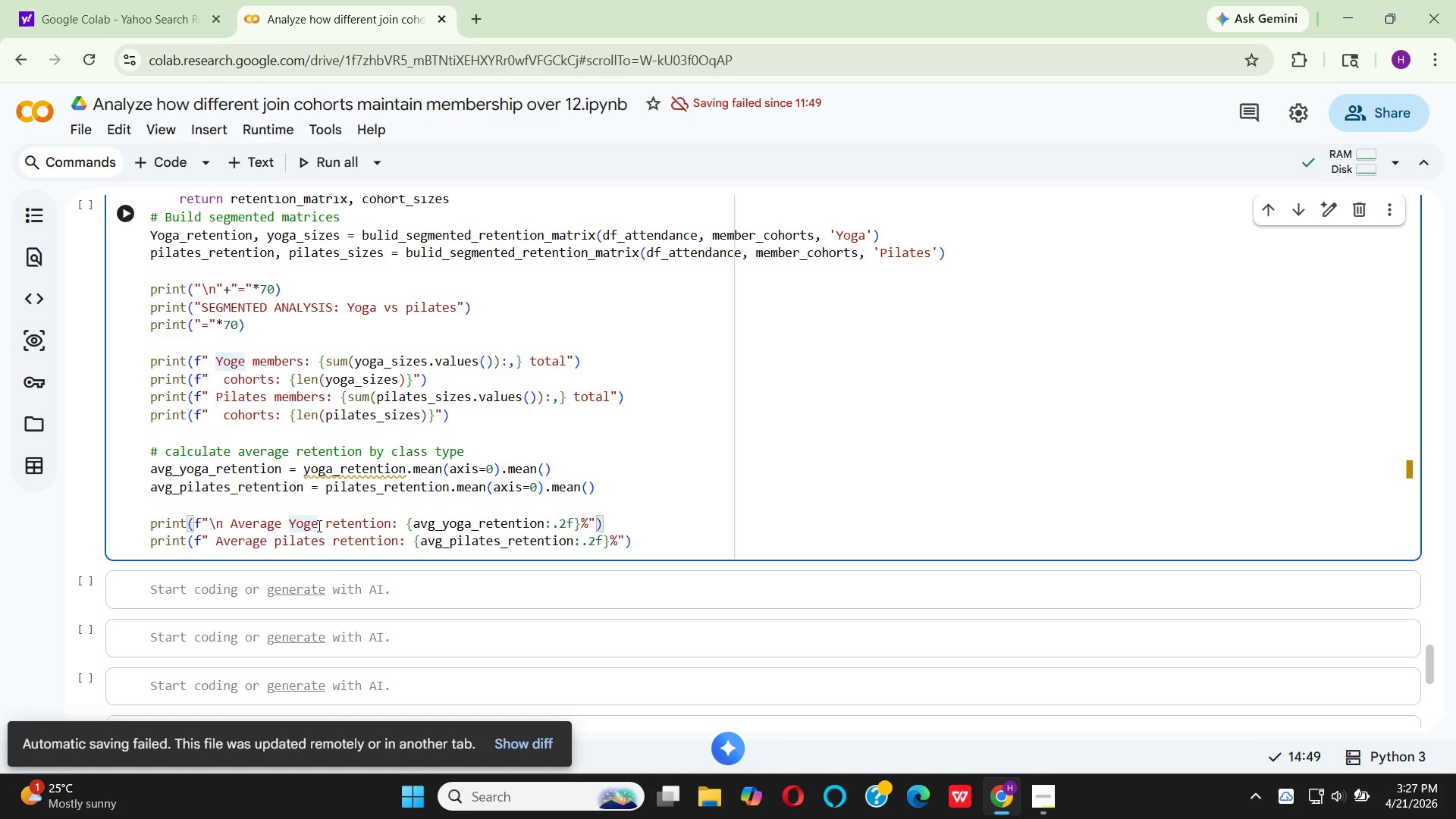 
key(Backspace)
 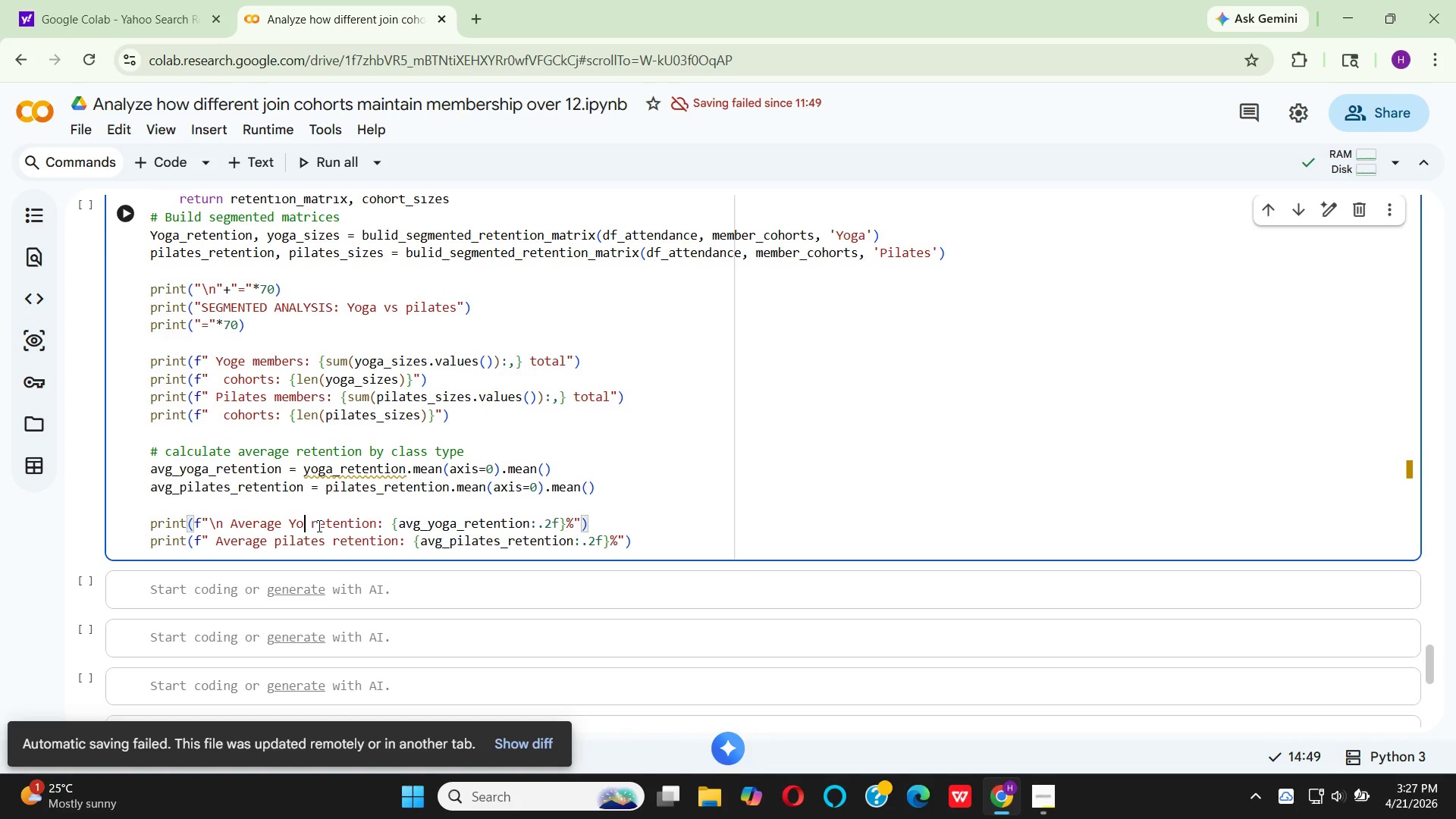 
key(Backspace)
 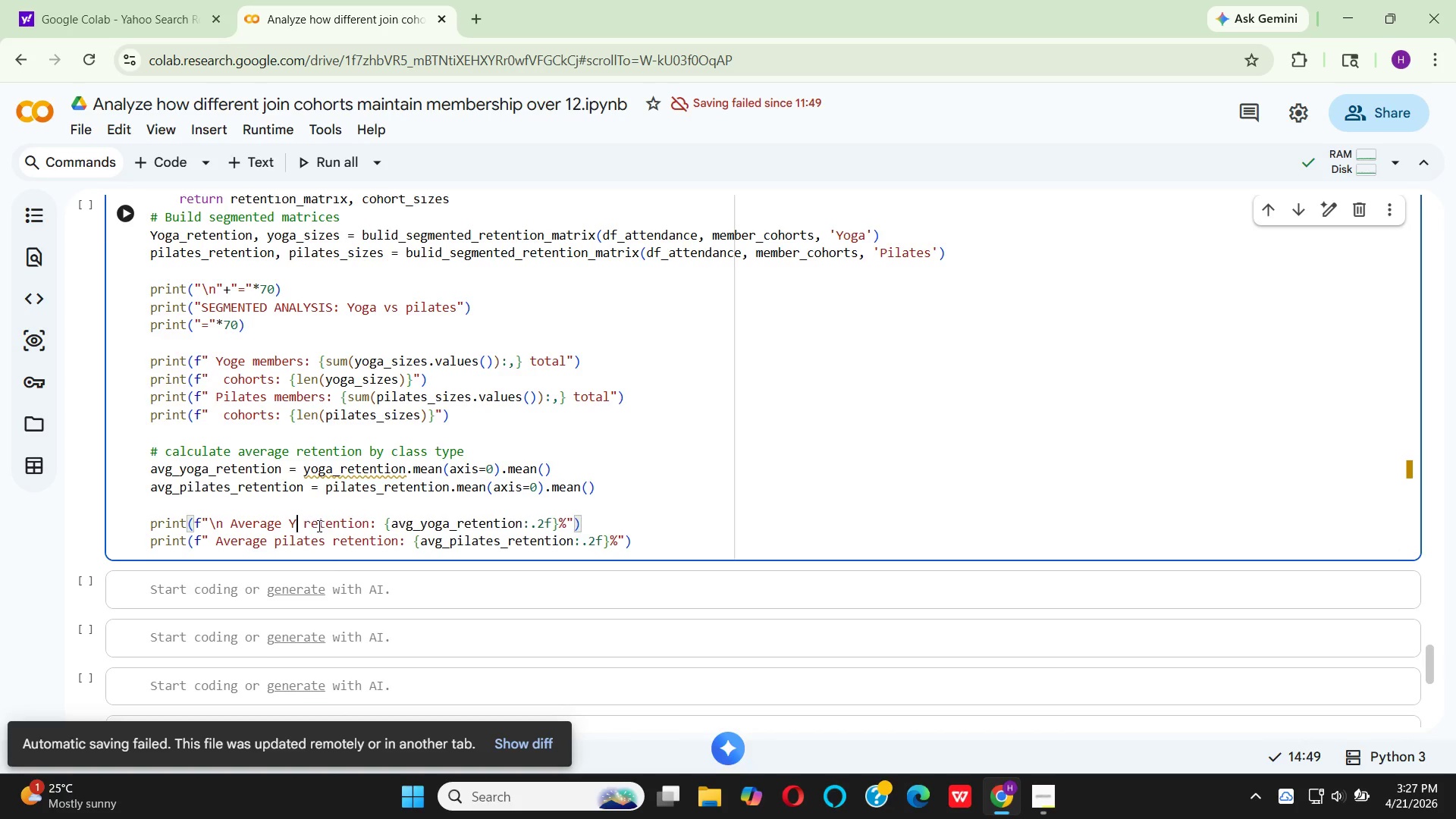 
key(Backspace)
 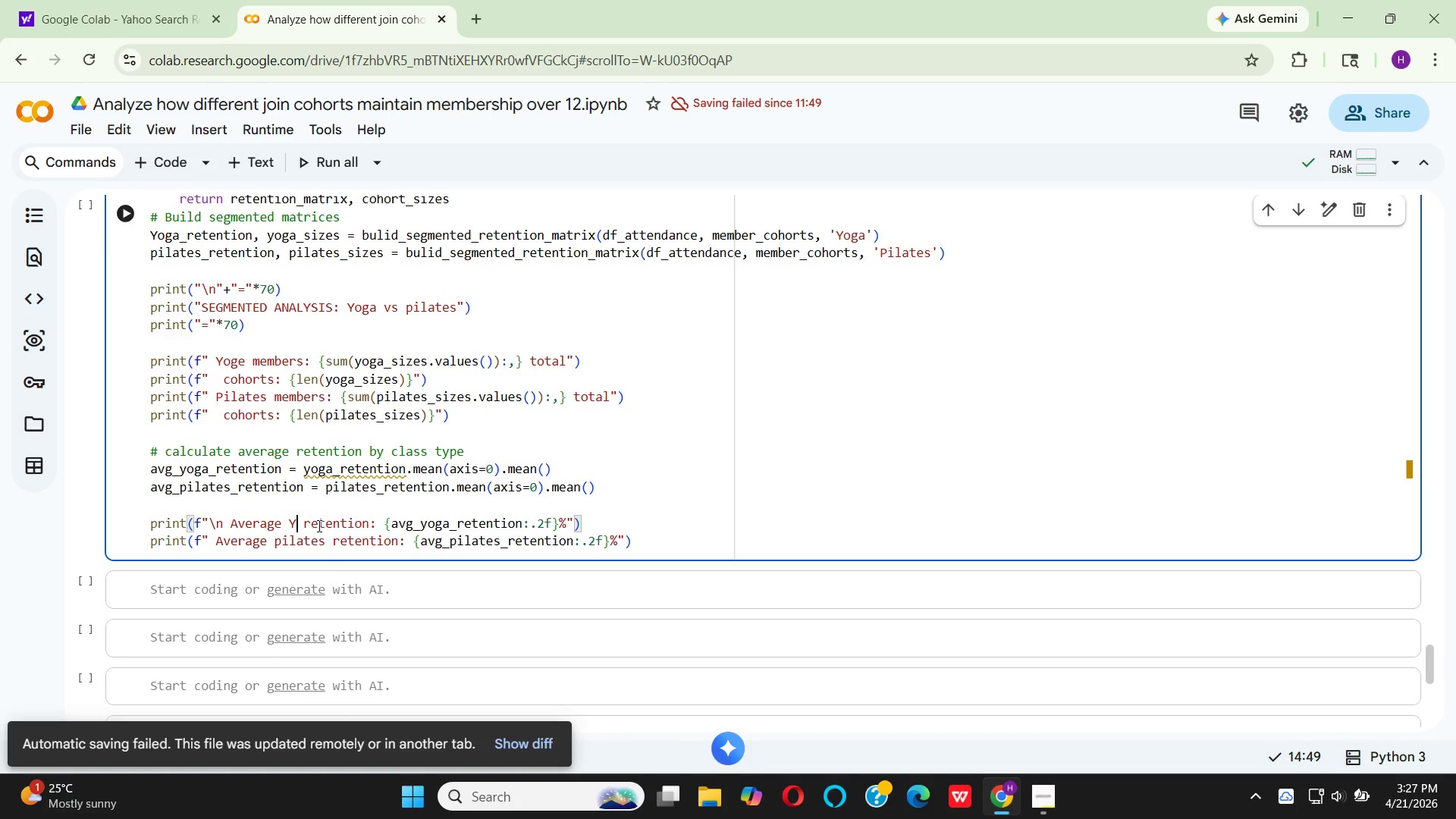 
key(Backspace)
 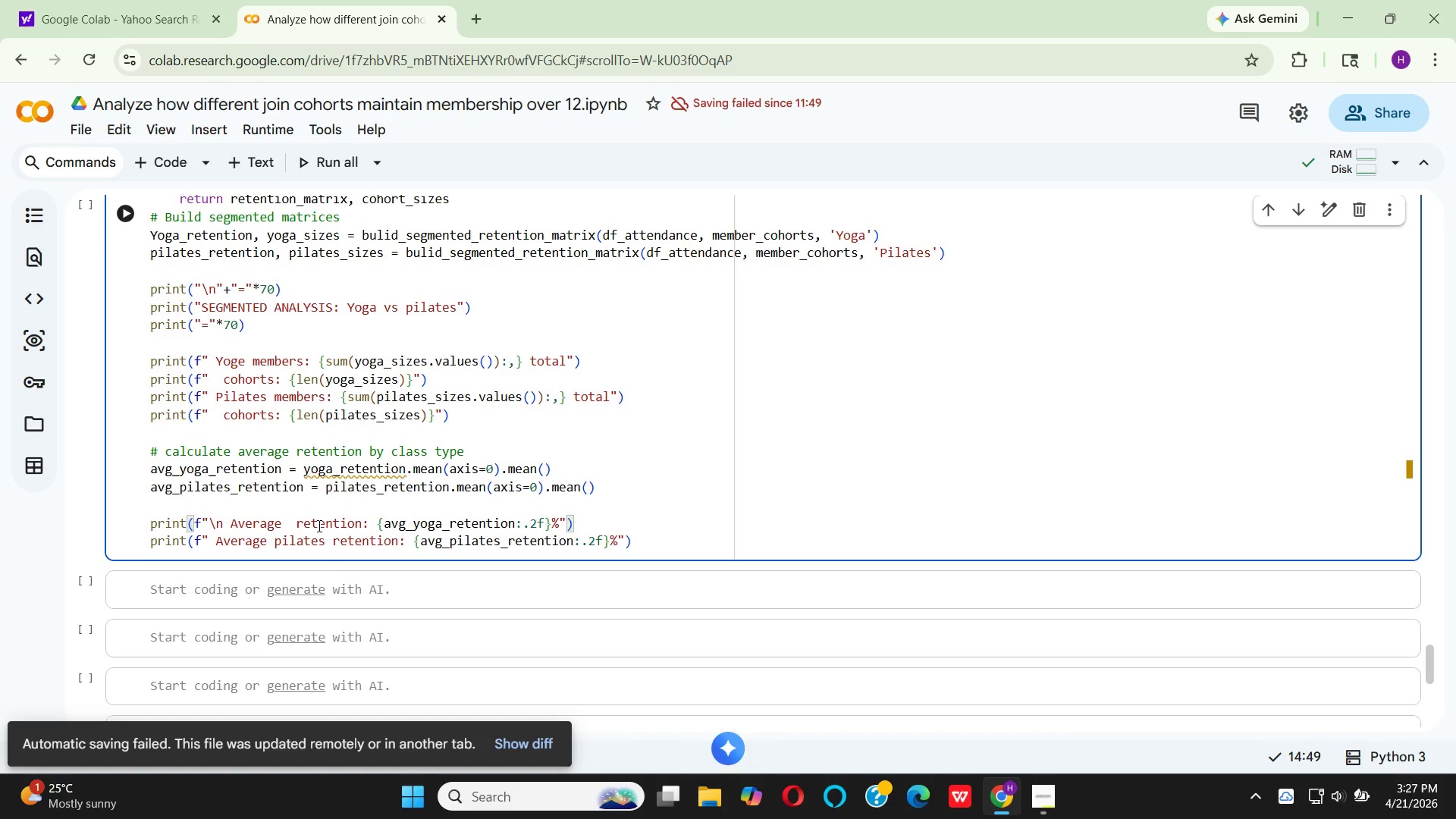 
key(ArrowRight)
 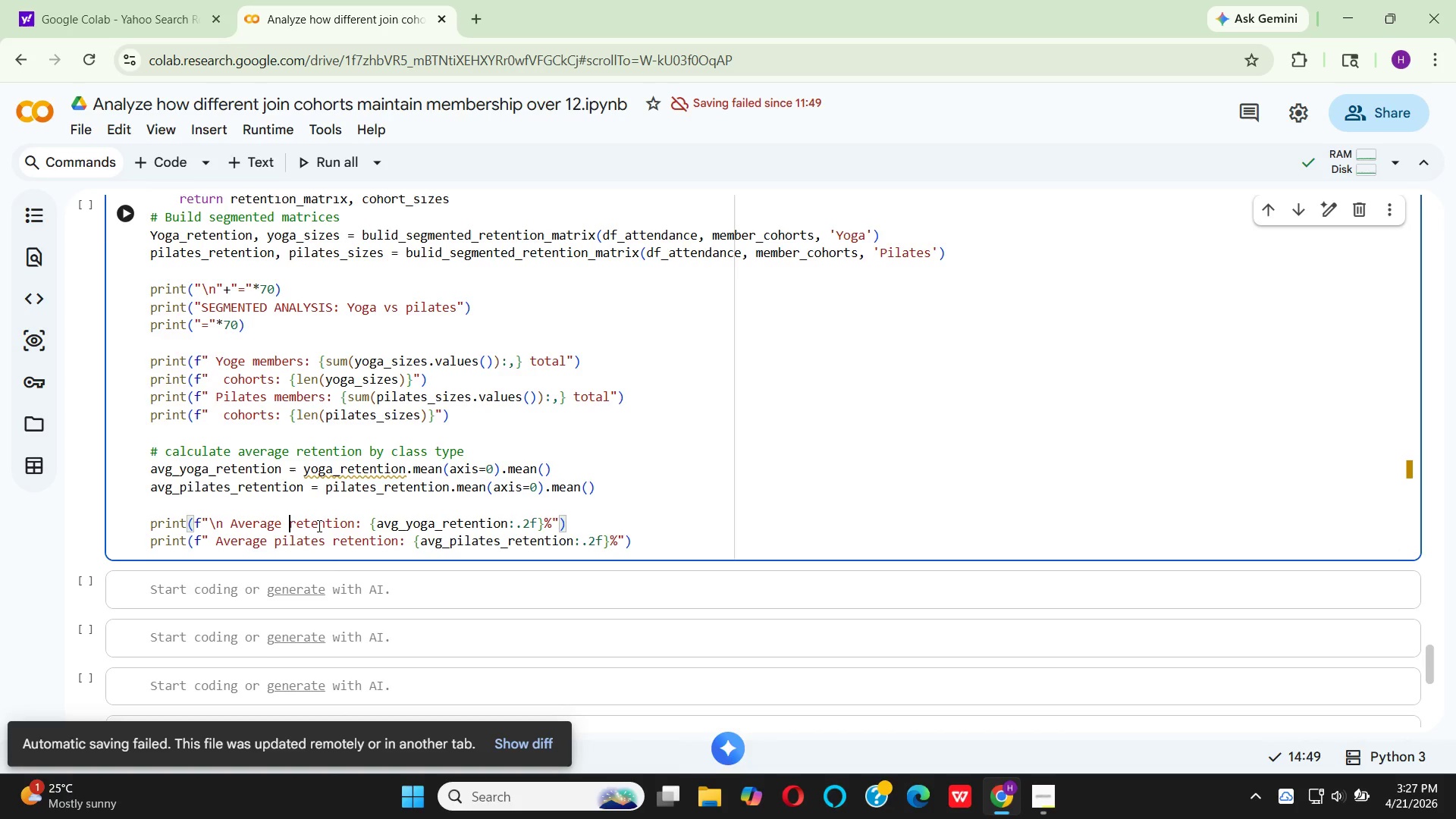 
key(Backspace)
 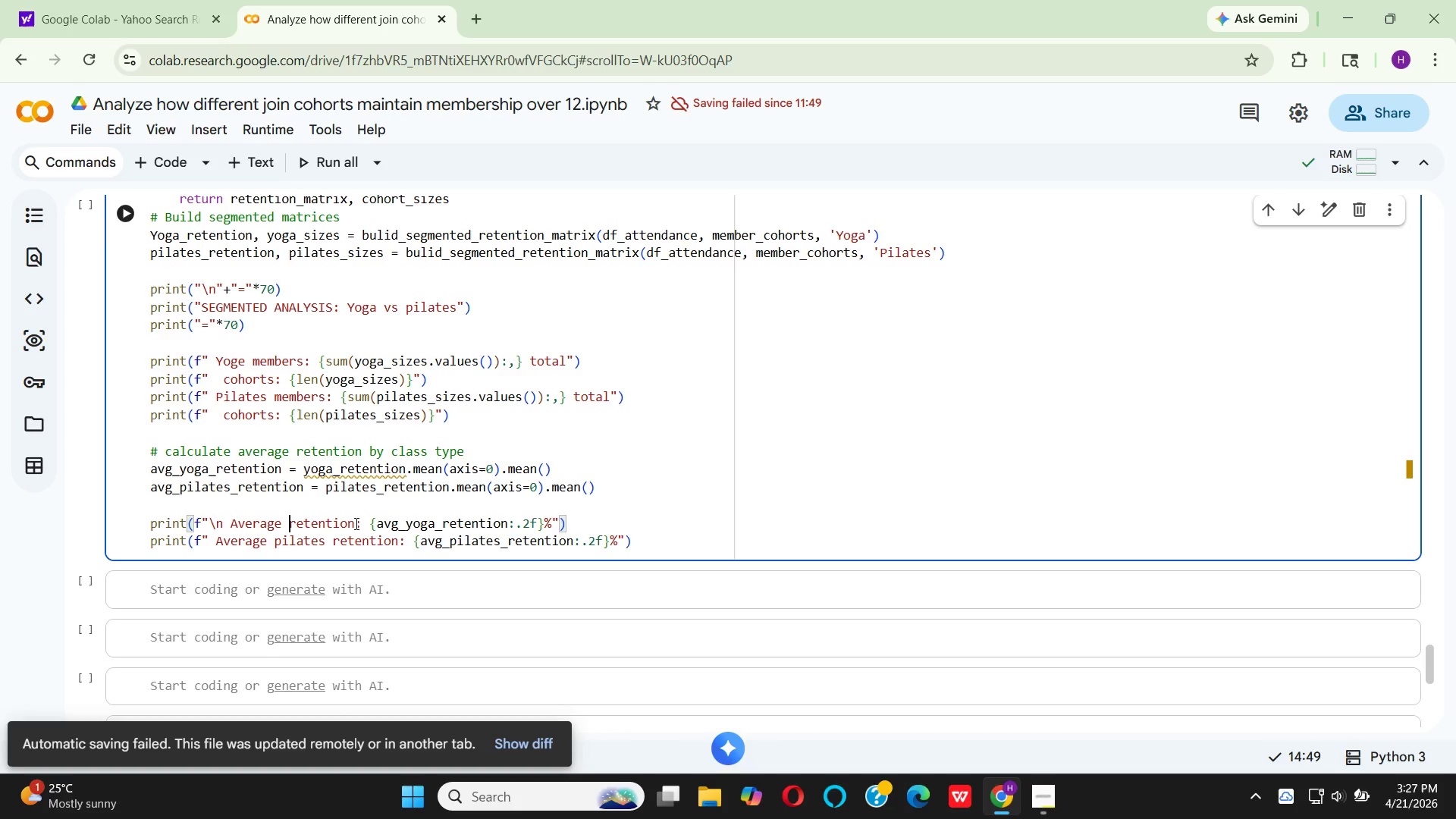 
wait(9.09)
 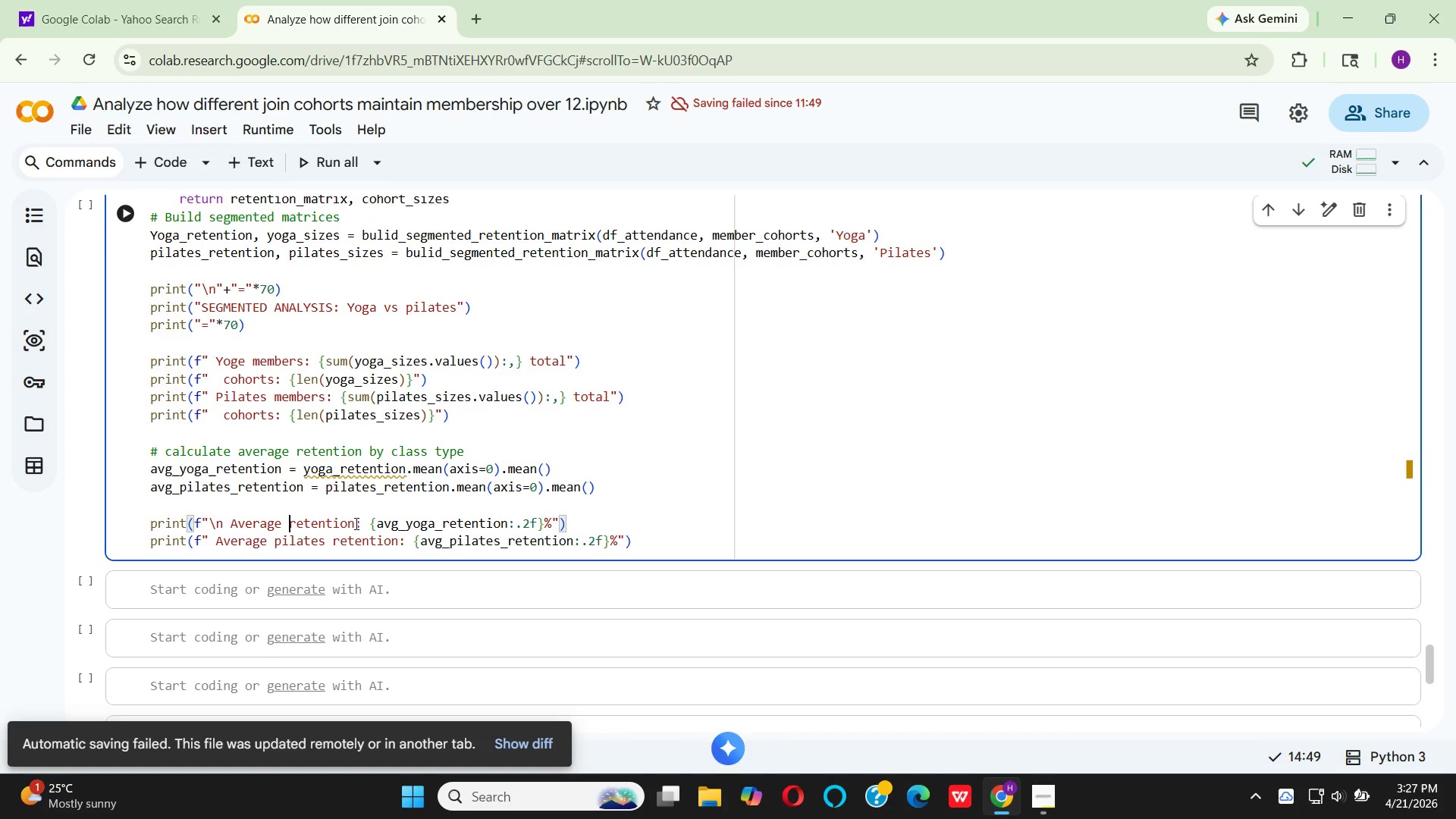 
left_click([358, 525])
 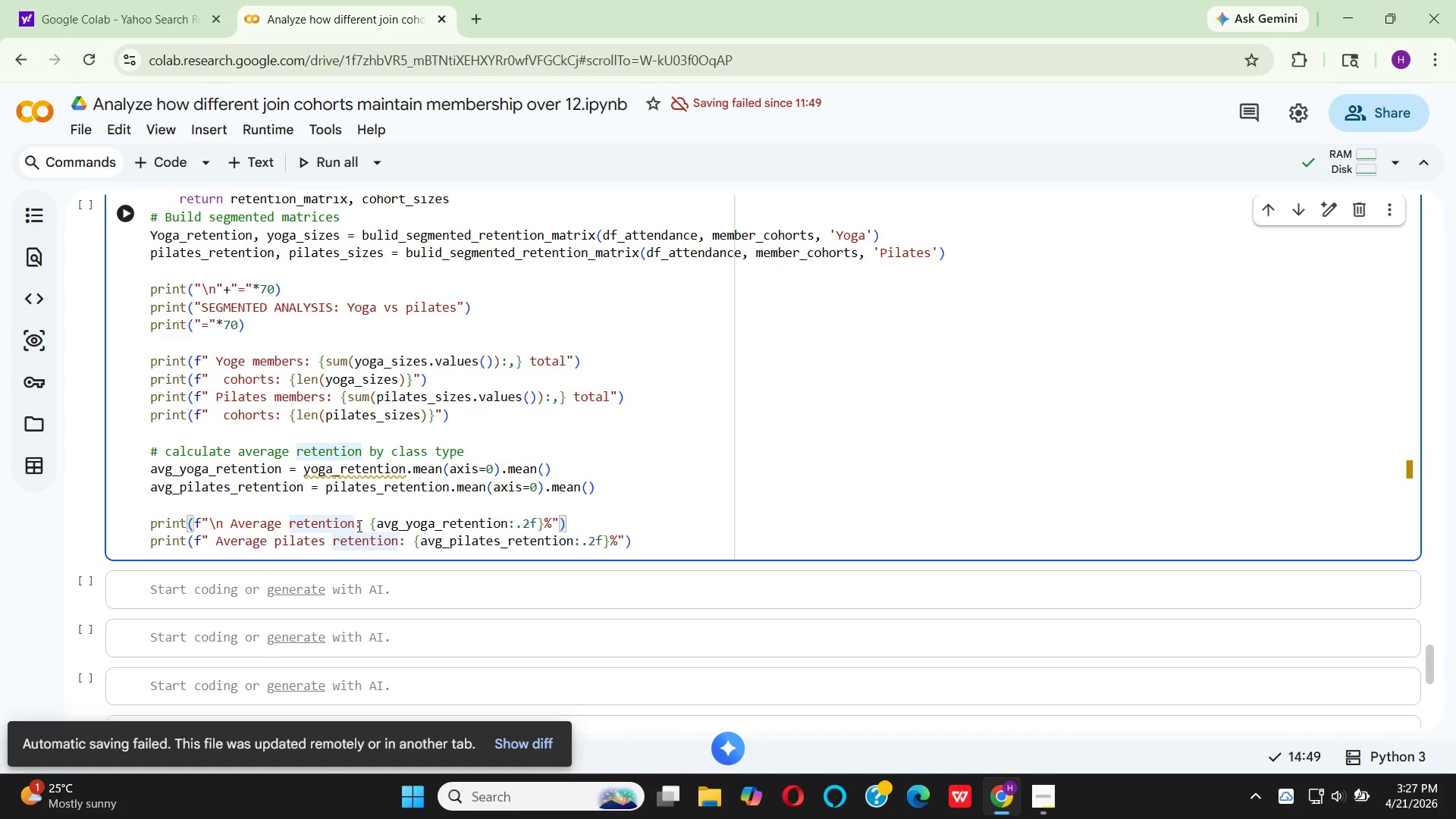 
type( rate across all months)
 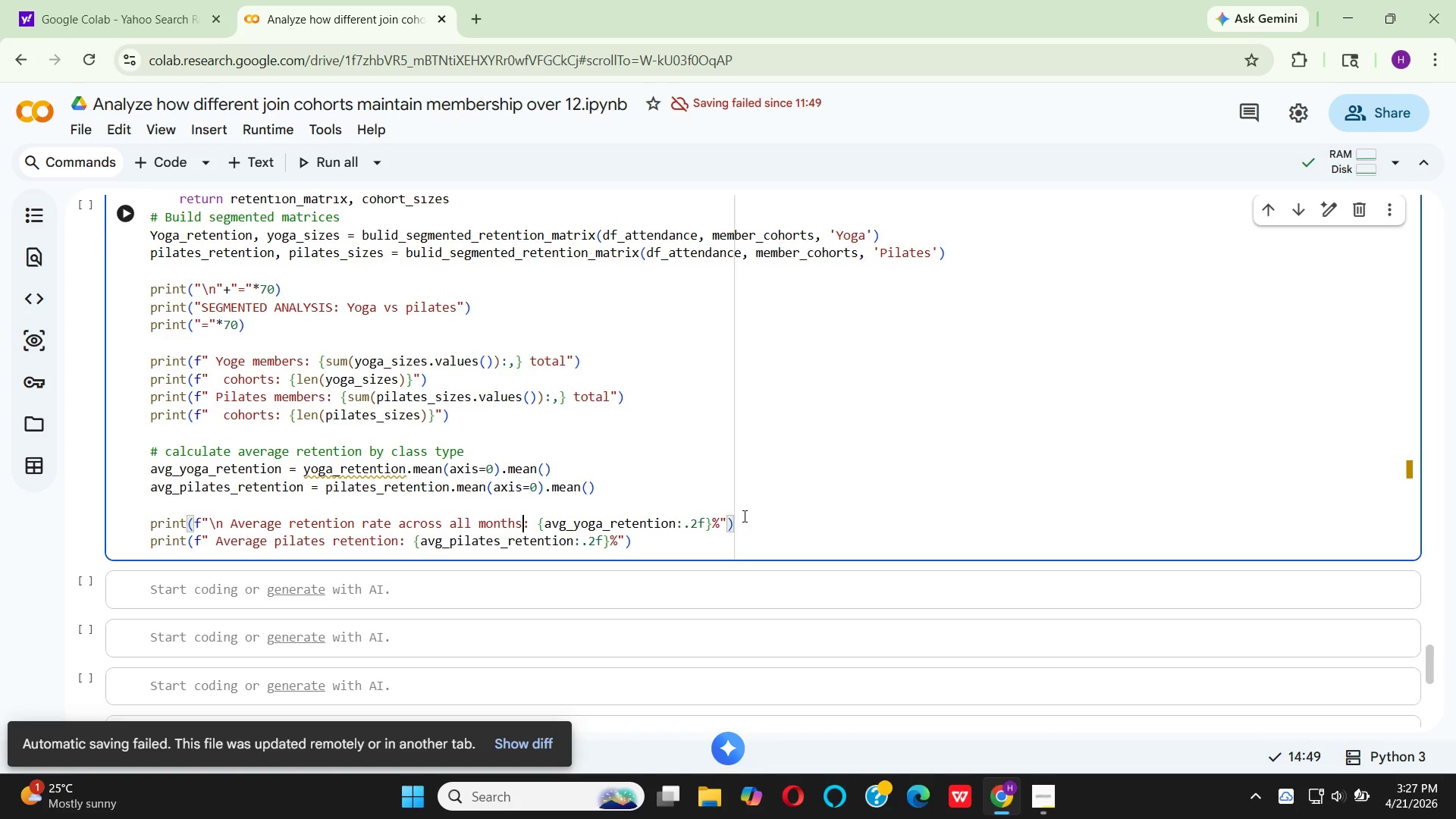 
wait(5.53)
 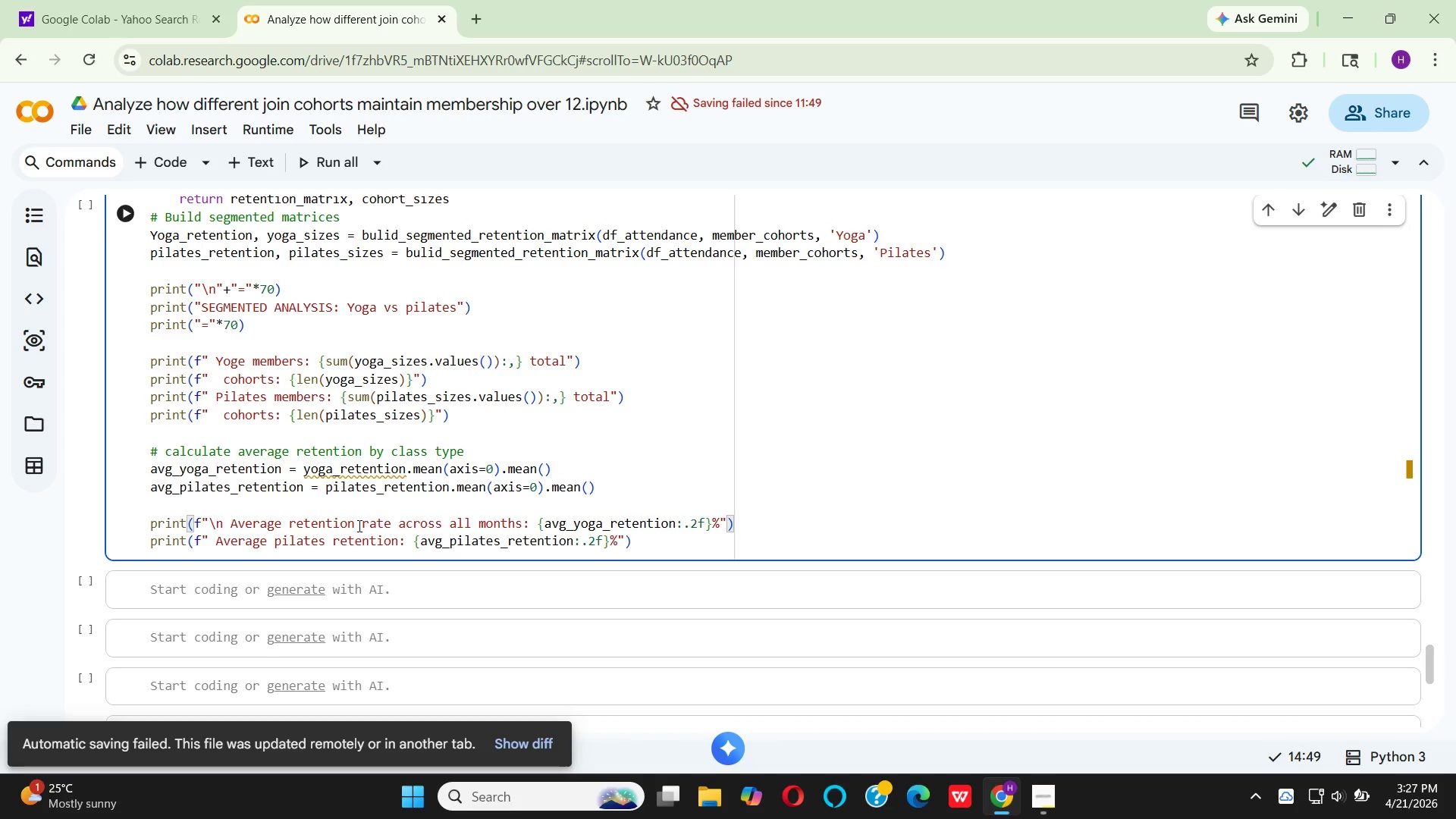 
left_click_drag(start_coordinate=[723, 523], to_coordinate=[535, 522])
 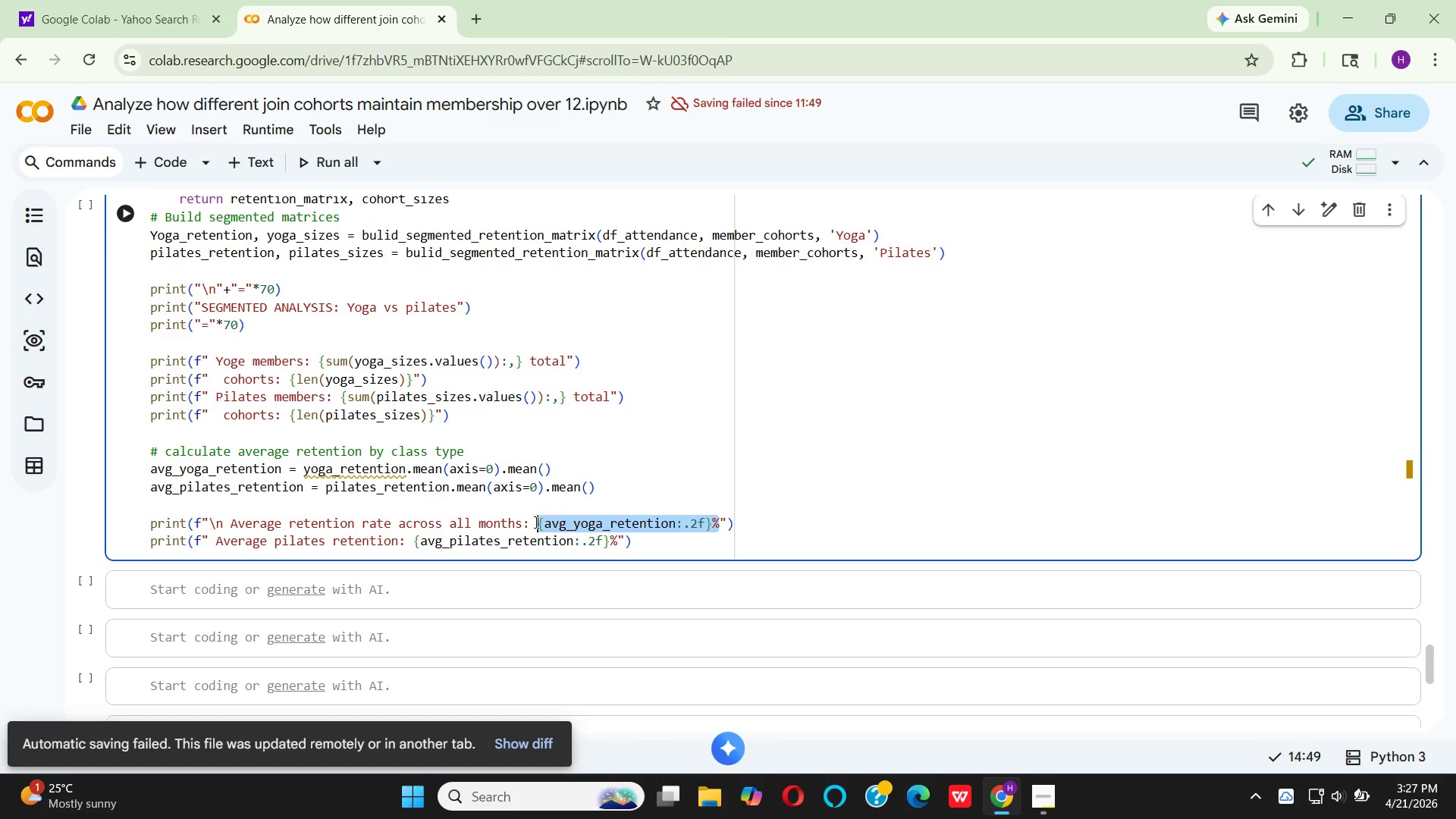 
key(Backspace)
 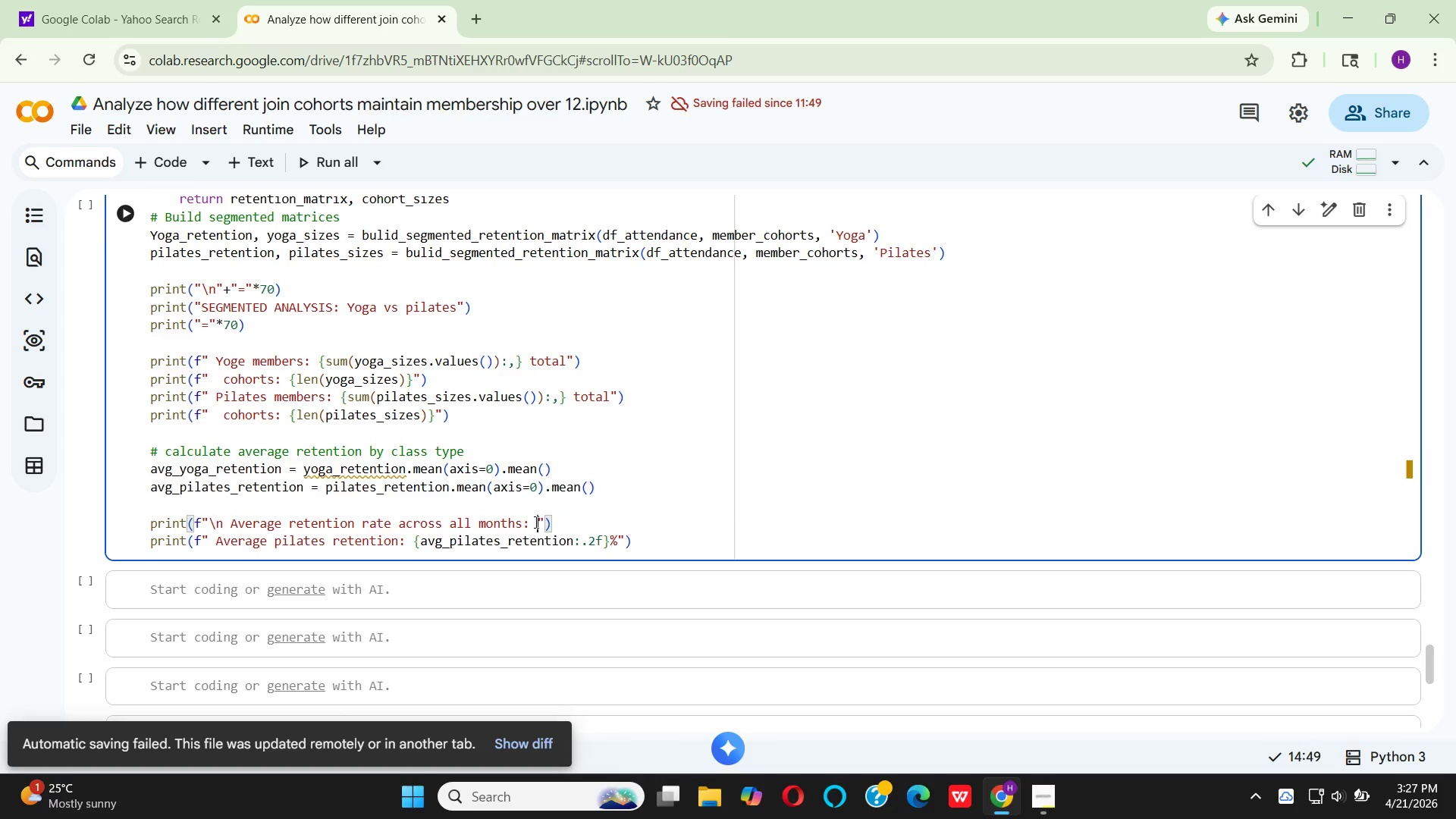 
key(Backspace)
 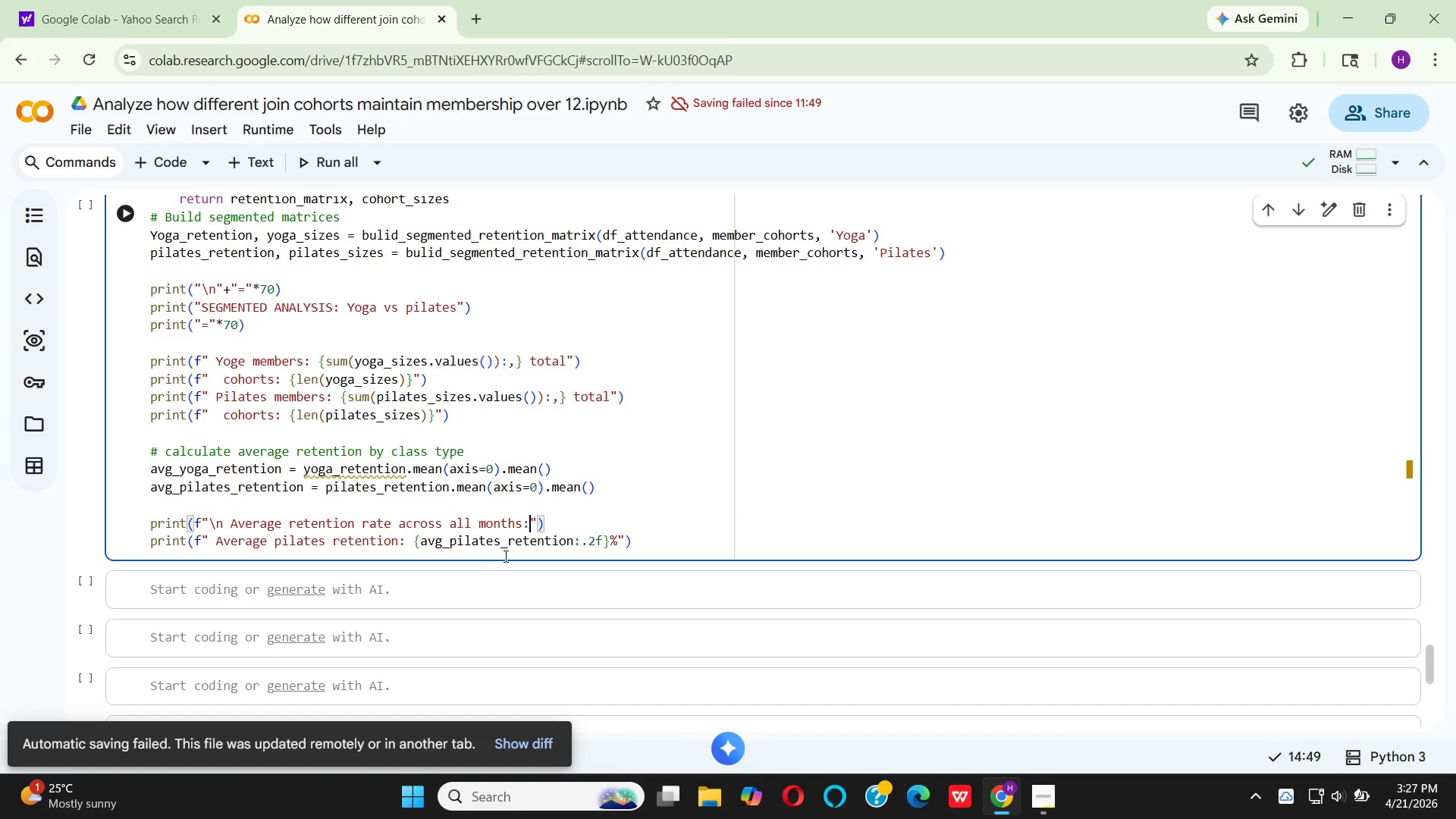 
mouse_move([277, 545])
 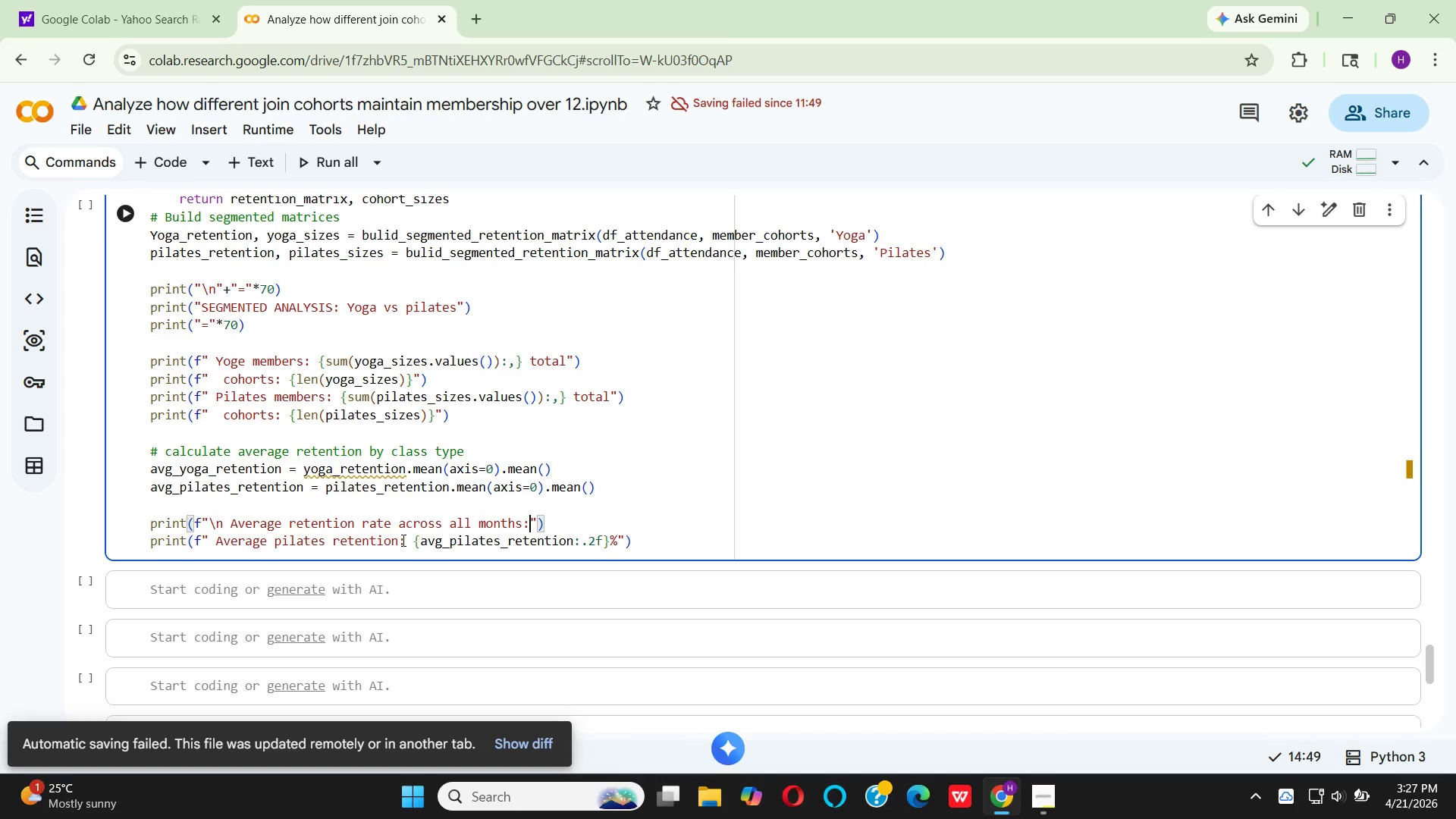 
left_click([402, 540])
 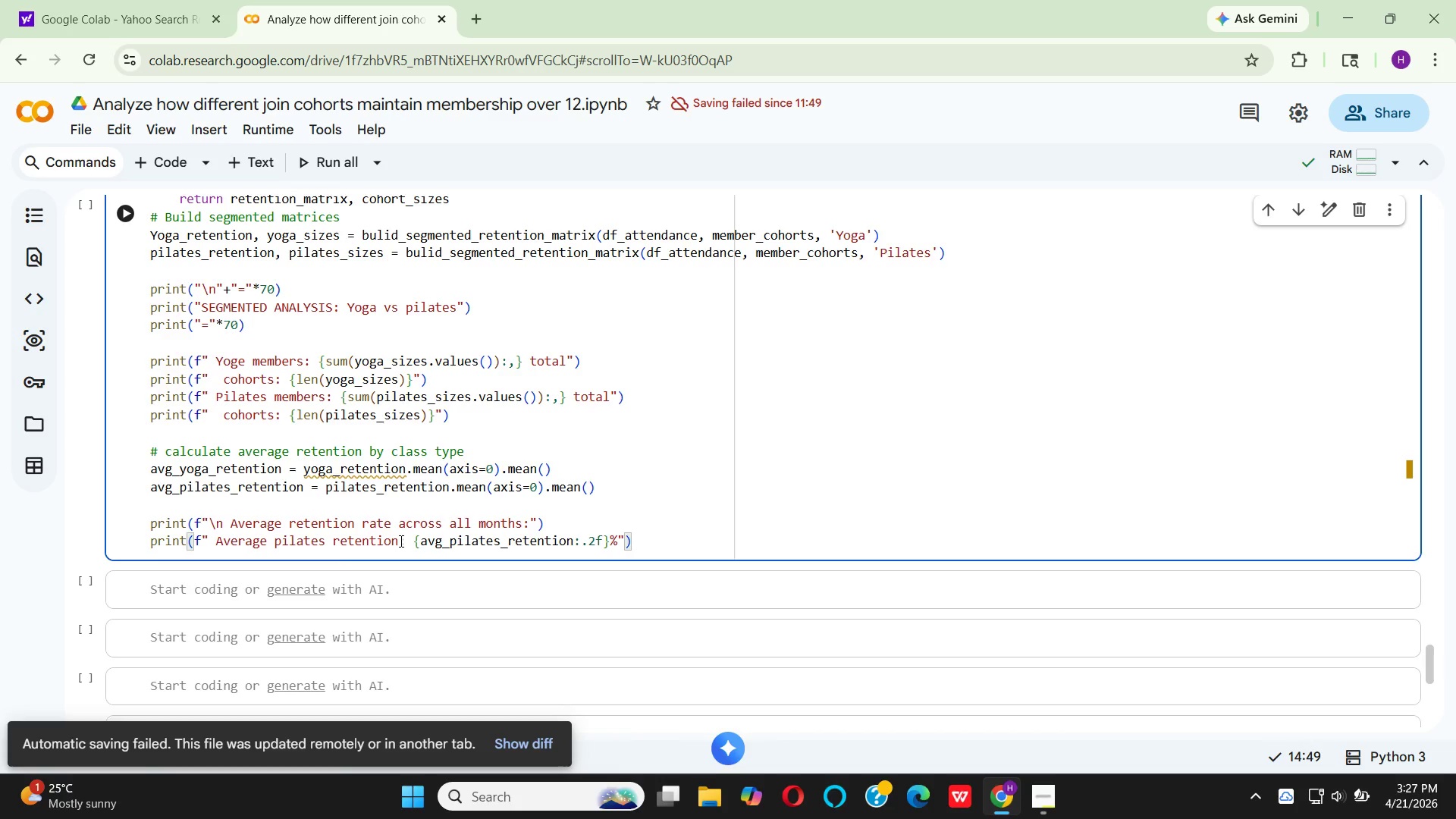 
left_click([400, 541])
 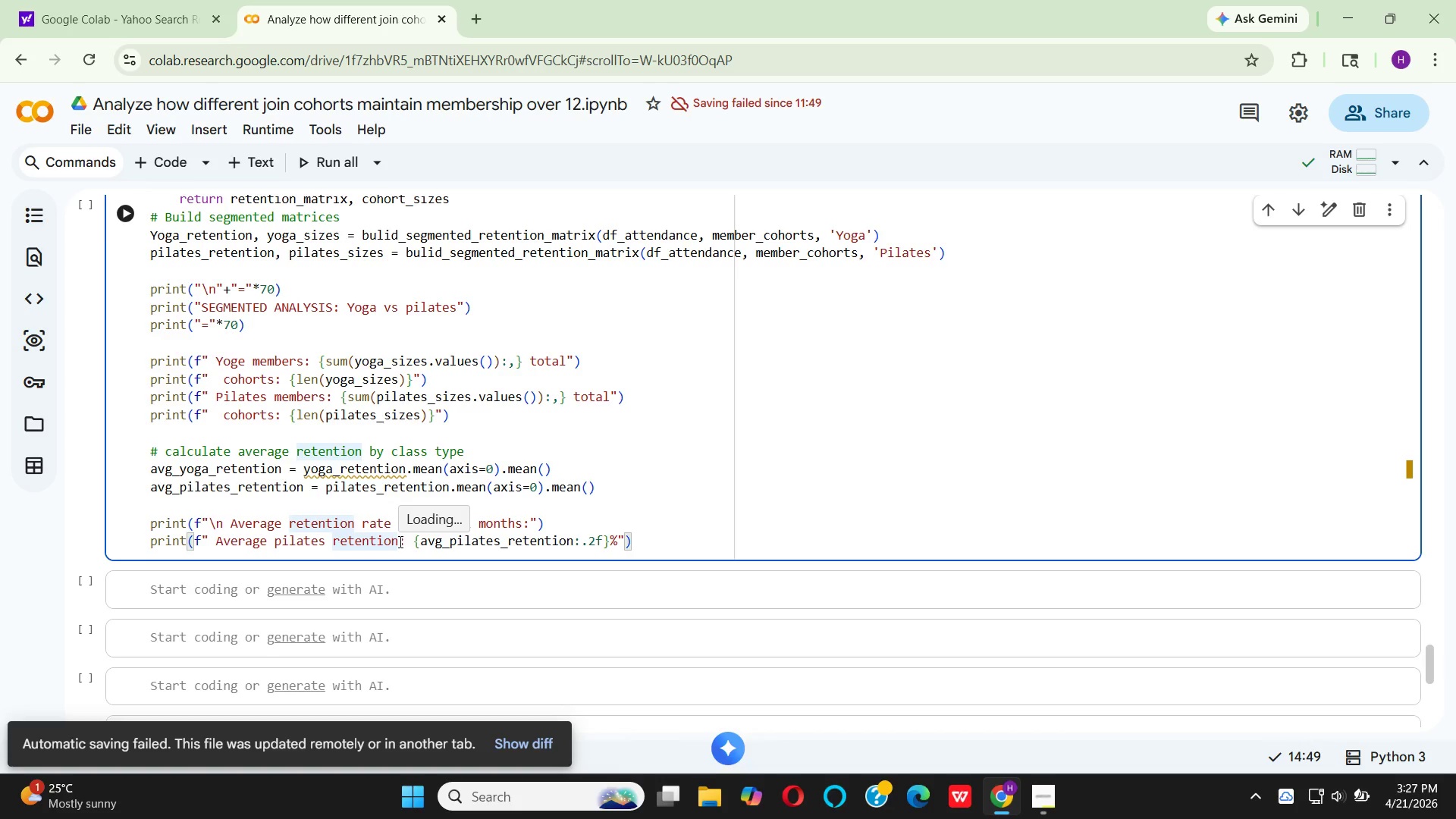 
wait(8.7)
 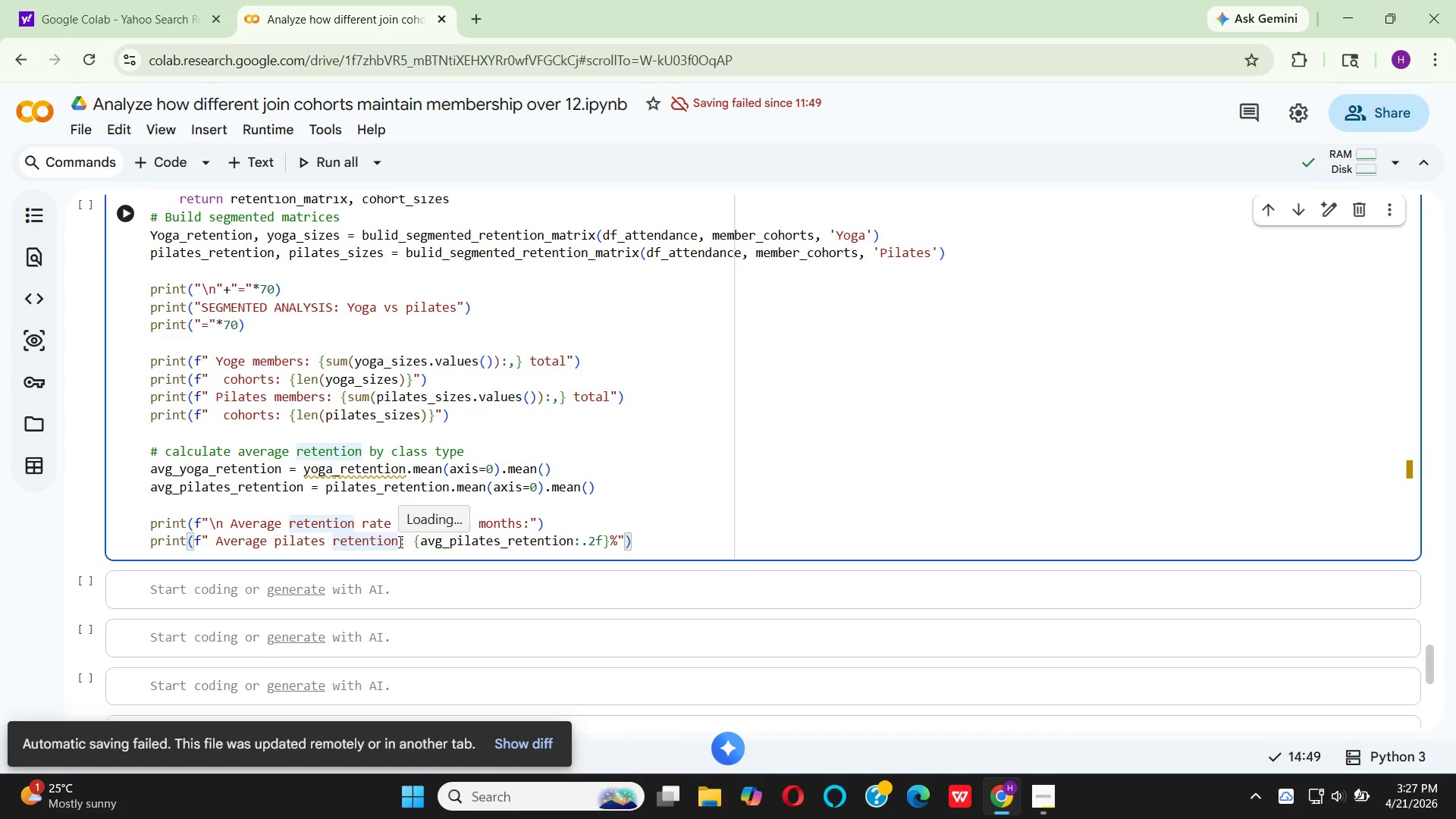 
key(Backspace)
key(Backspace)
key(Backspace)
key(Backspace)
key(Backspace)
key(Backspace)
key(Backspace)
key(Backspace)
key(Backspace)
key(Backspace)
key(Backspace)
key(Backspace)
key(Backspace)
key(Backspace)
key(Backspace)
key(Backspace)
key(Backspace)
key(Backspace)
key(Backspace)
key(Backspace)
key(Backspace)
key(Backspace)
key(Backspace)
key(Backspace)
key(Backspace)
type( -)
key(Backspace)
key(Backspace)
key(Backspace)
type(- Yoga)
 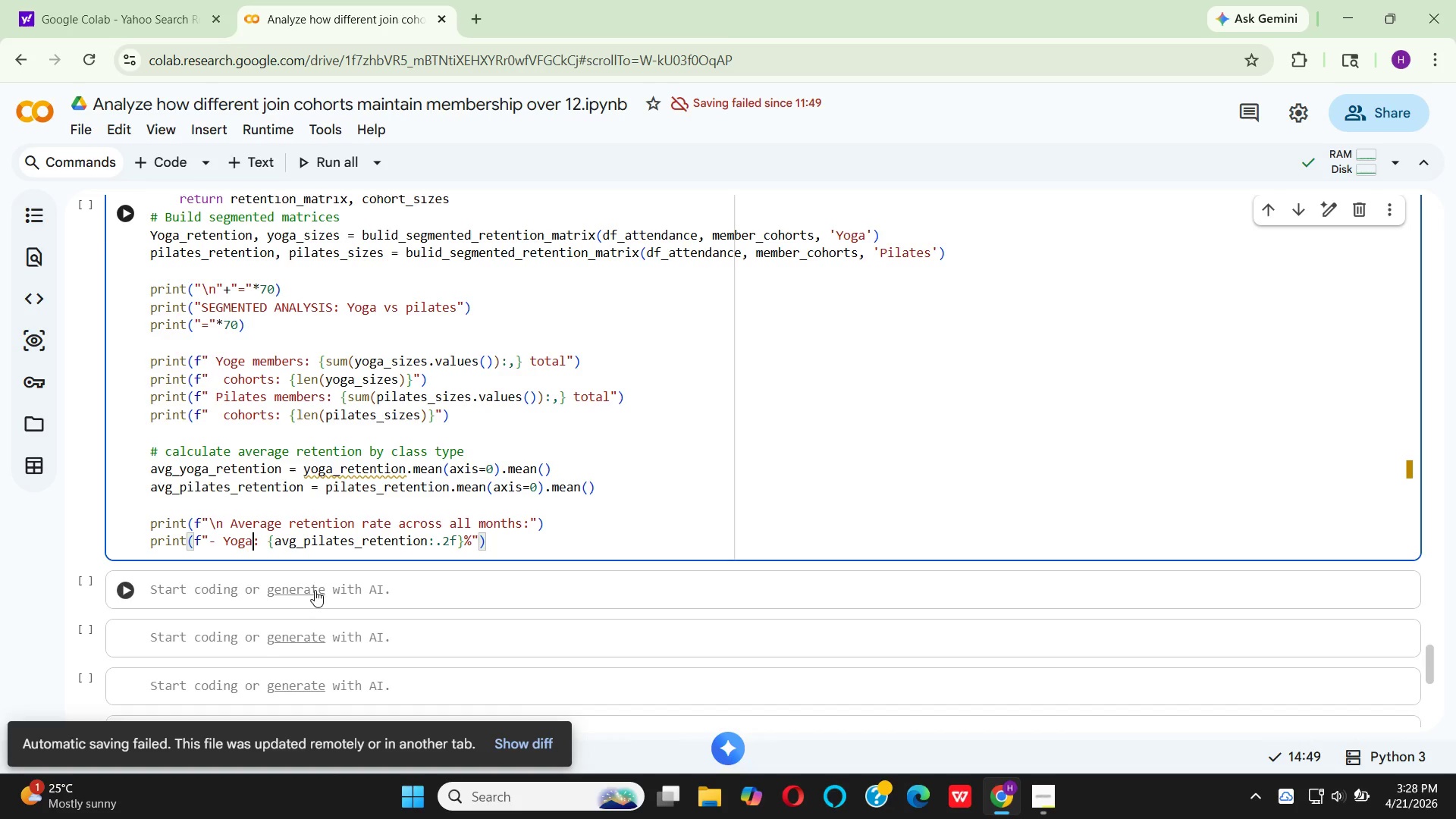 
wait(9.12)
 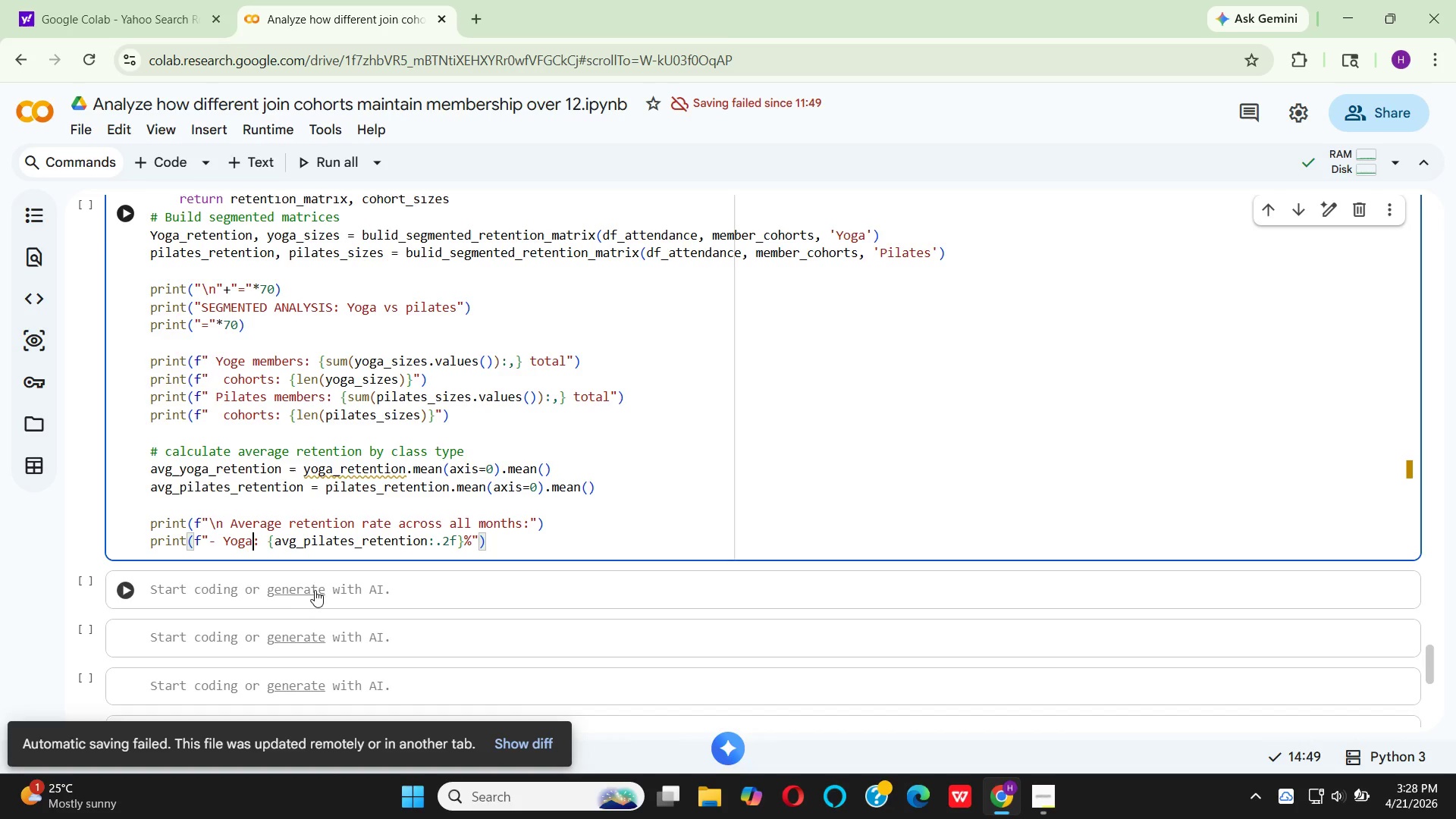 
left_click([351, 535])
 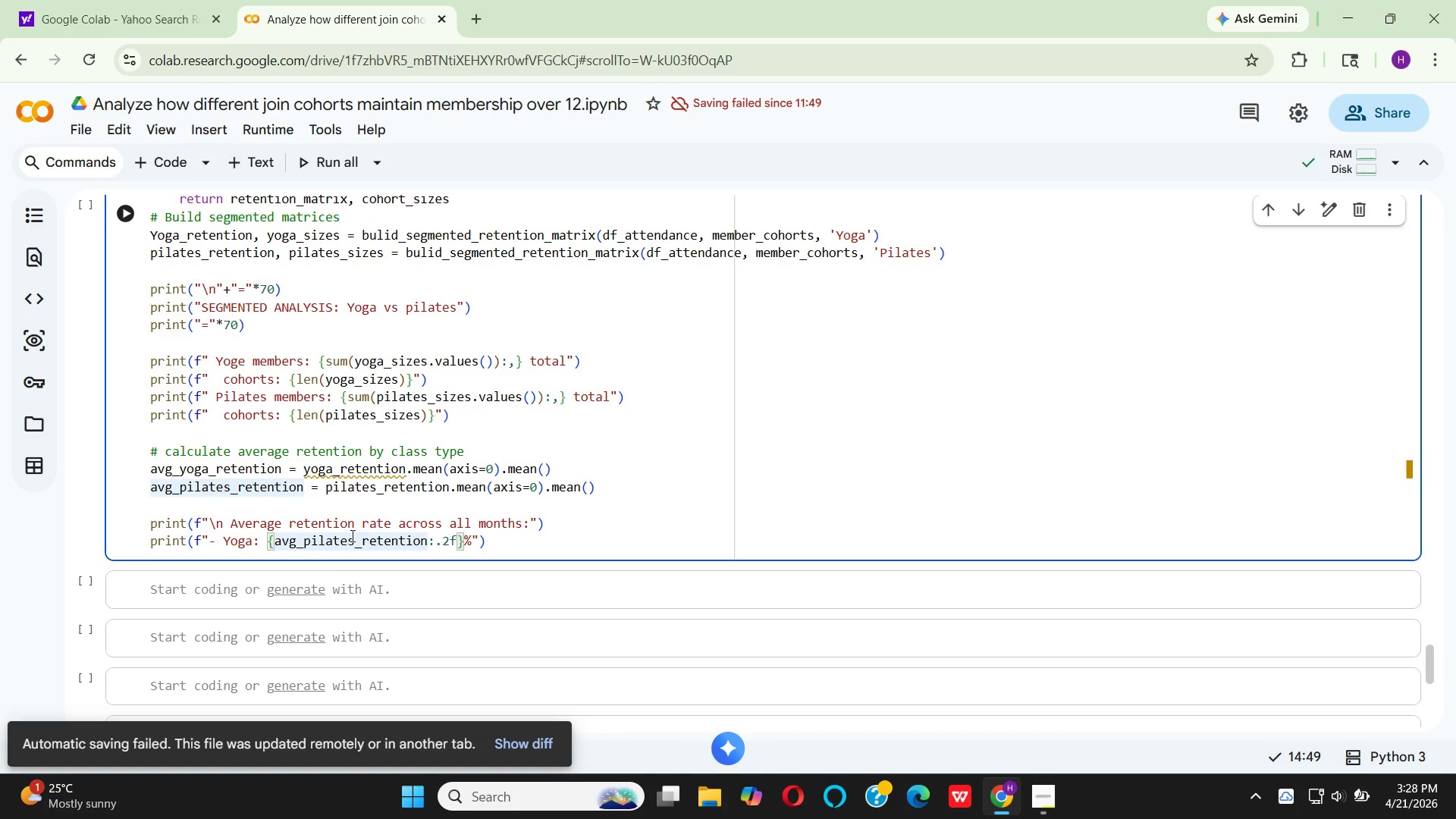 
key(Backspace)
key(Backspace)
key(Backspace)
key(Backspace)
key(Backspace)
key(Backspace)
key(Backspace)
type(yoga)
 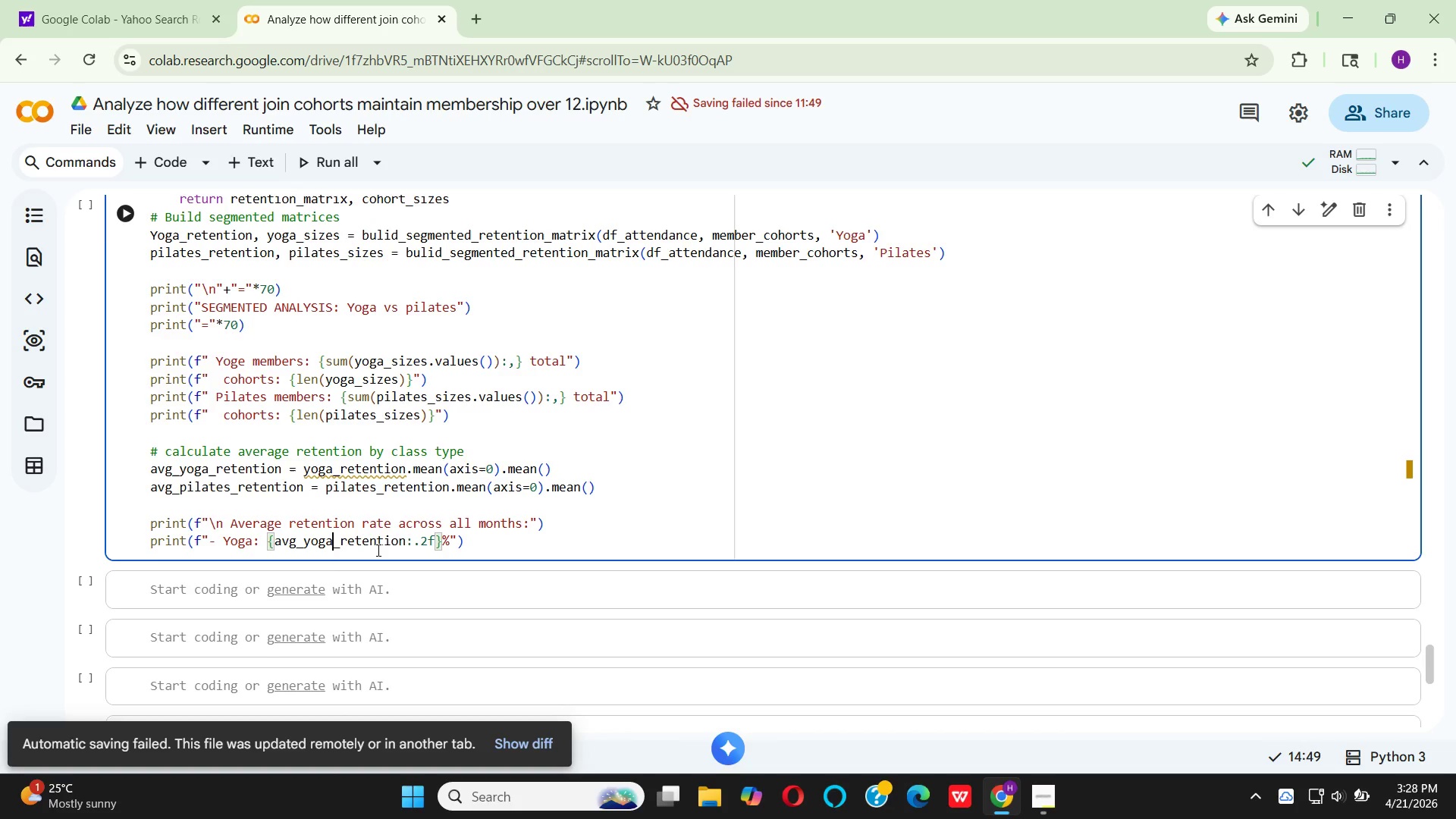 
wait(8.06)
 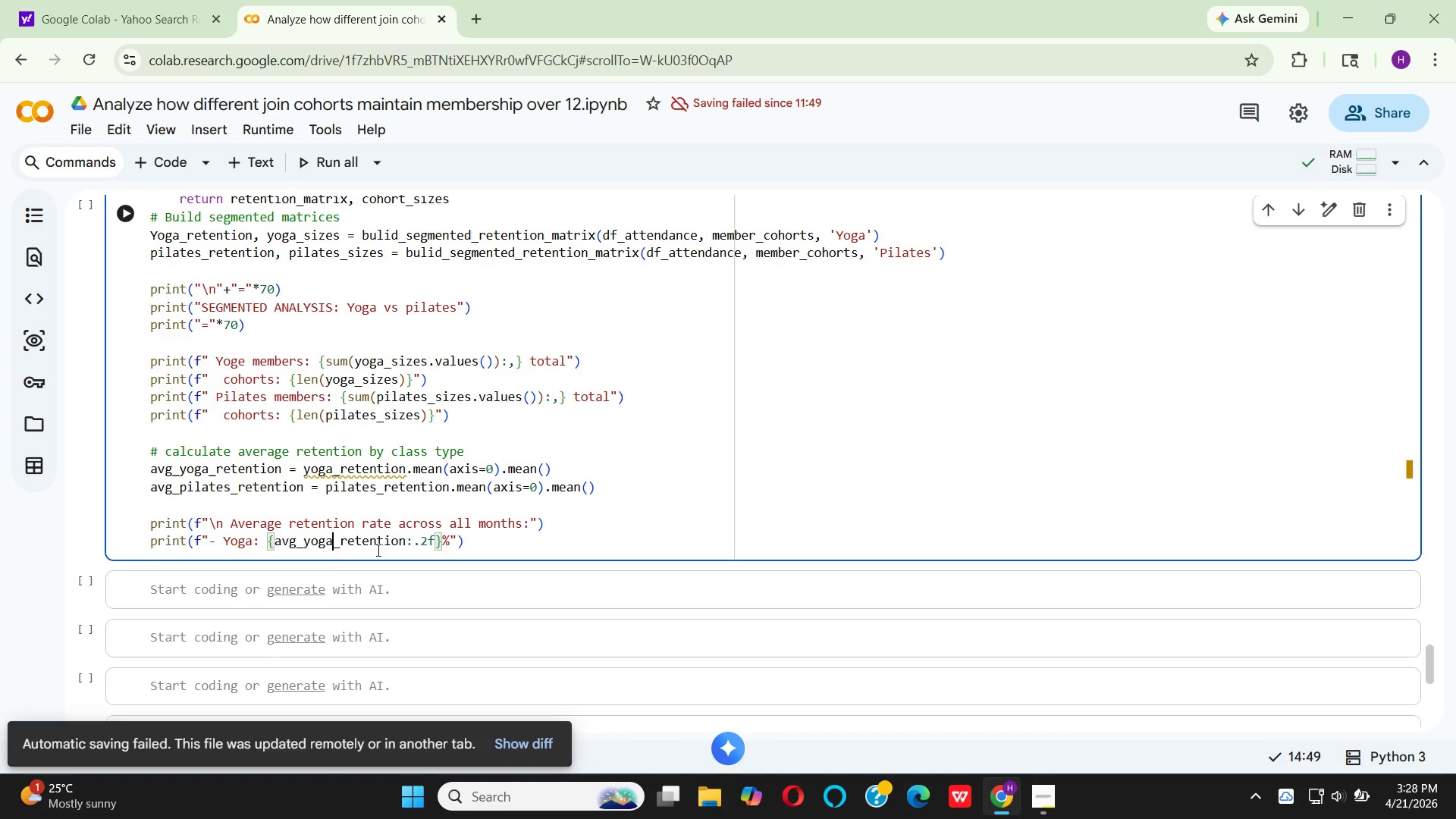 
key(Backspace)
 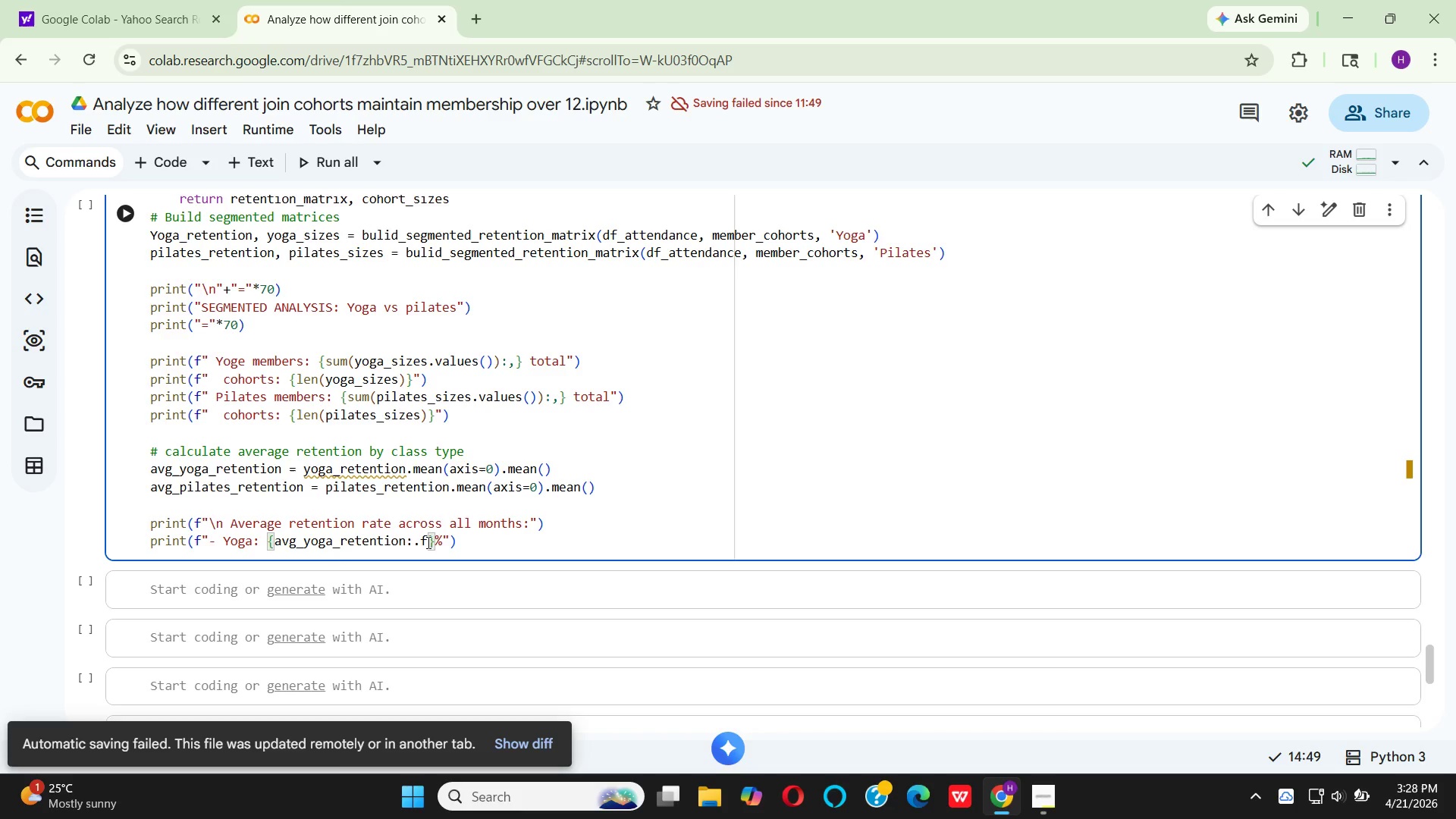 
key(1)
 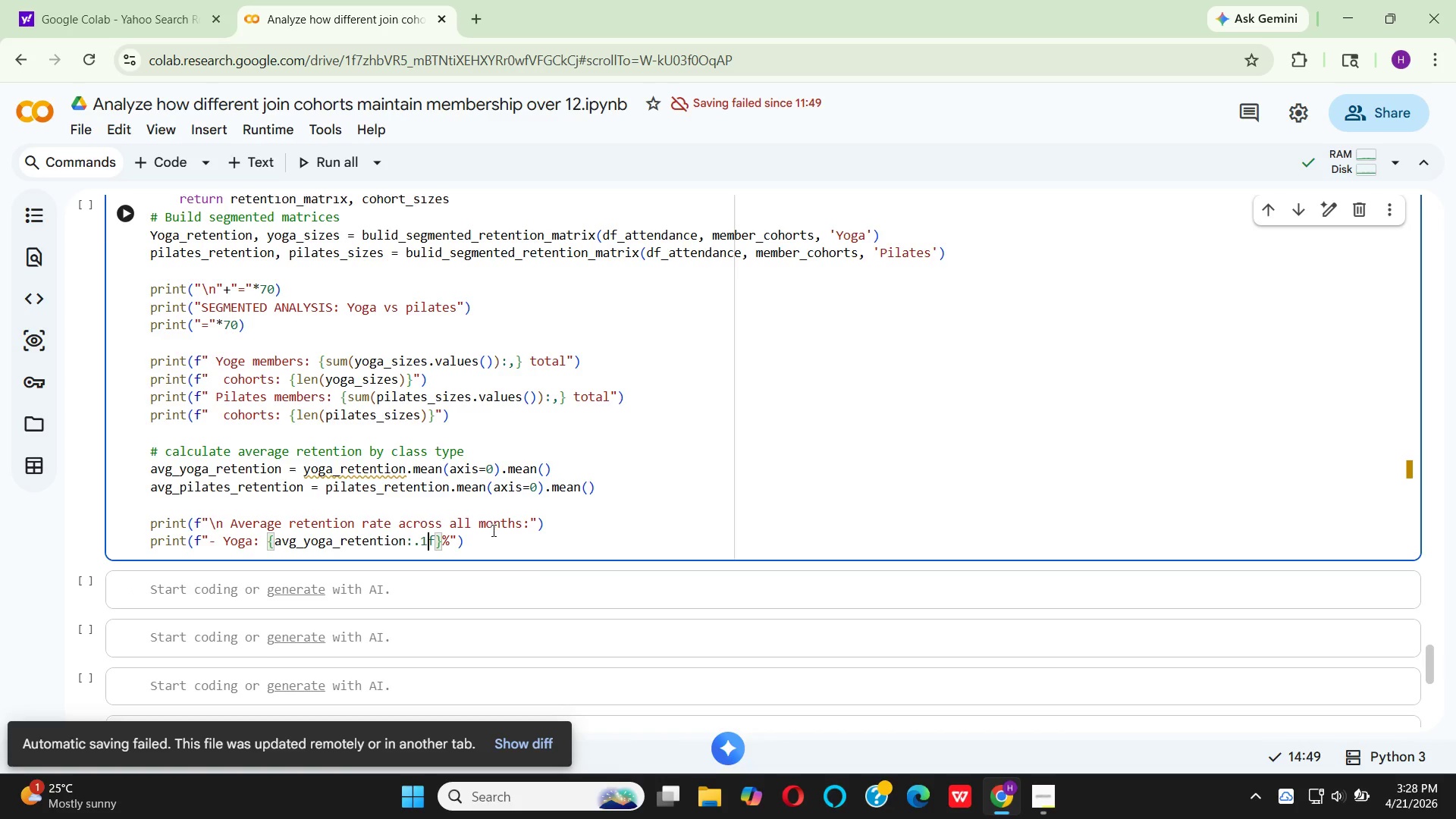 
key(Enter)
 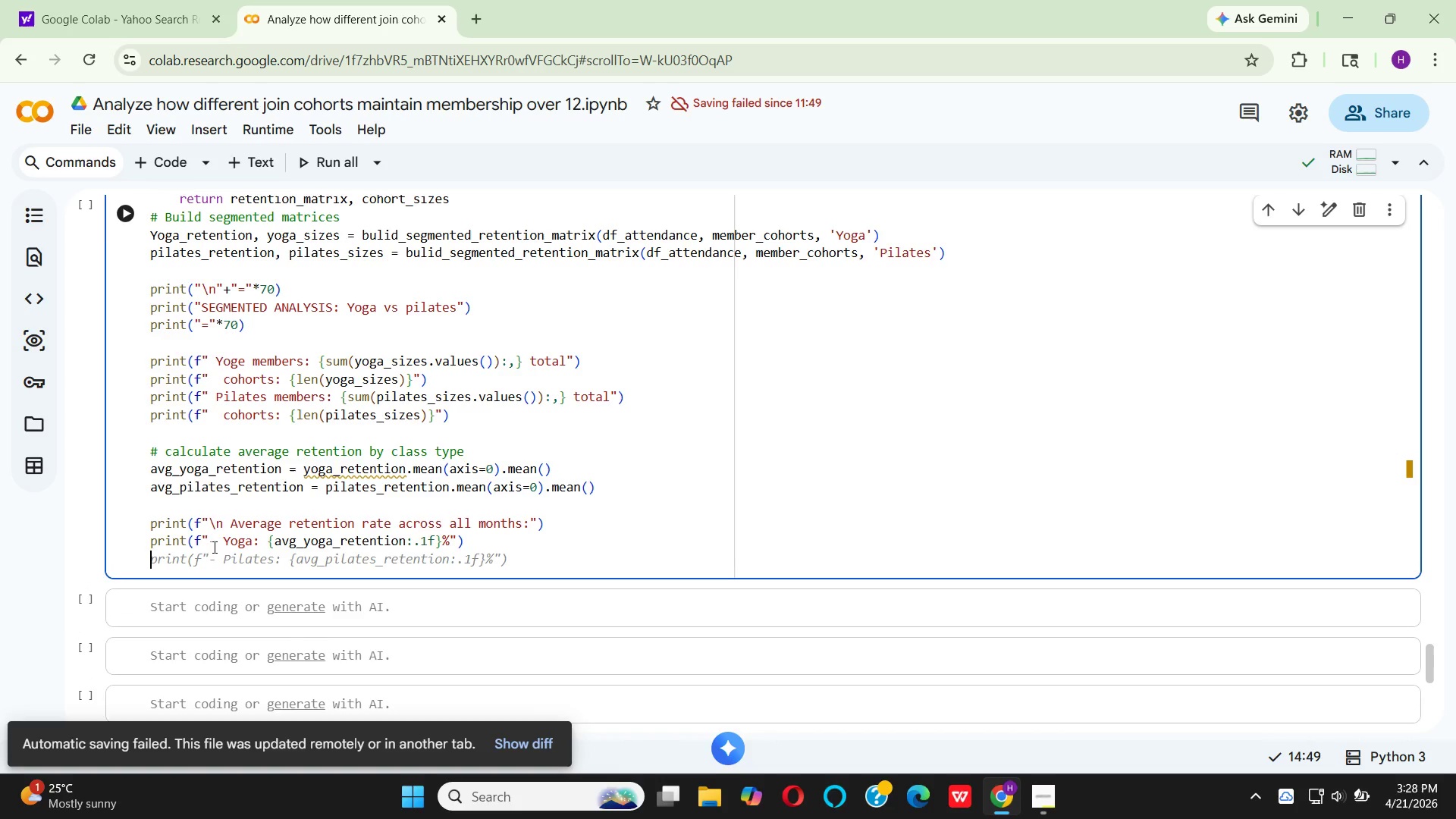 
wait(7.0)
 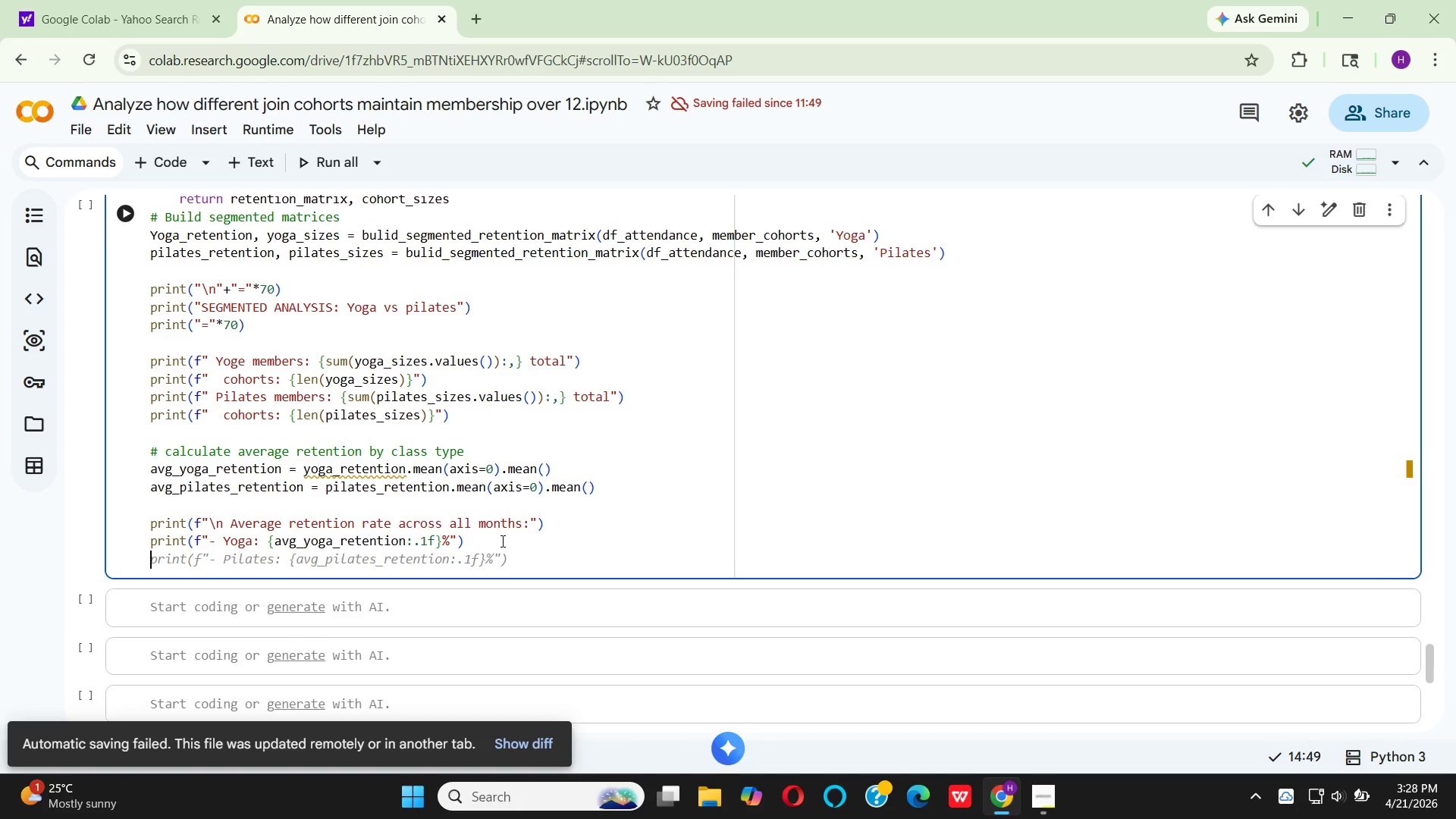 
left_click([244, 538])
 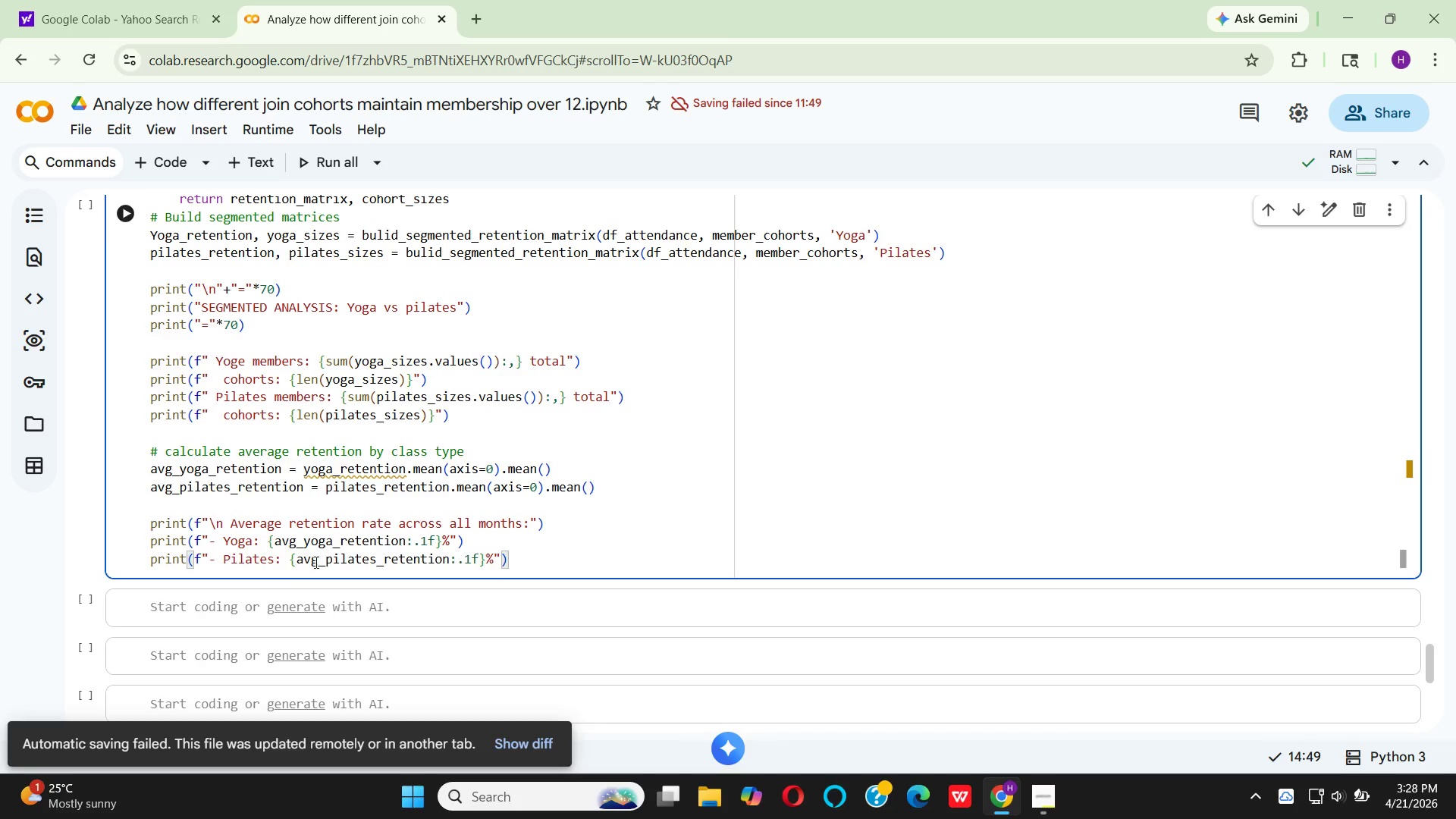 
mouse_move([375, 560])
 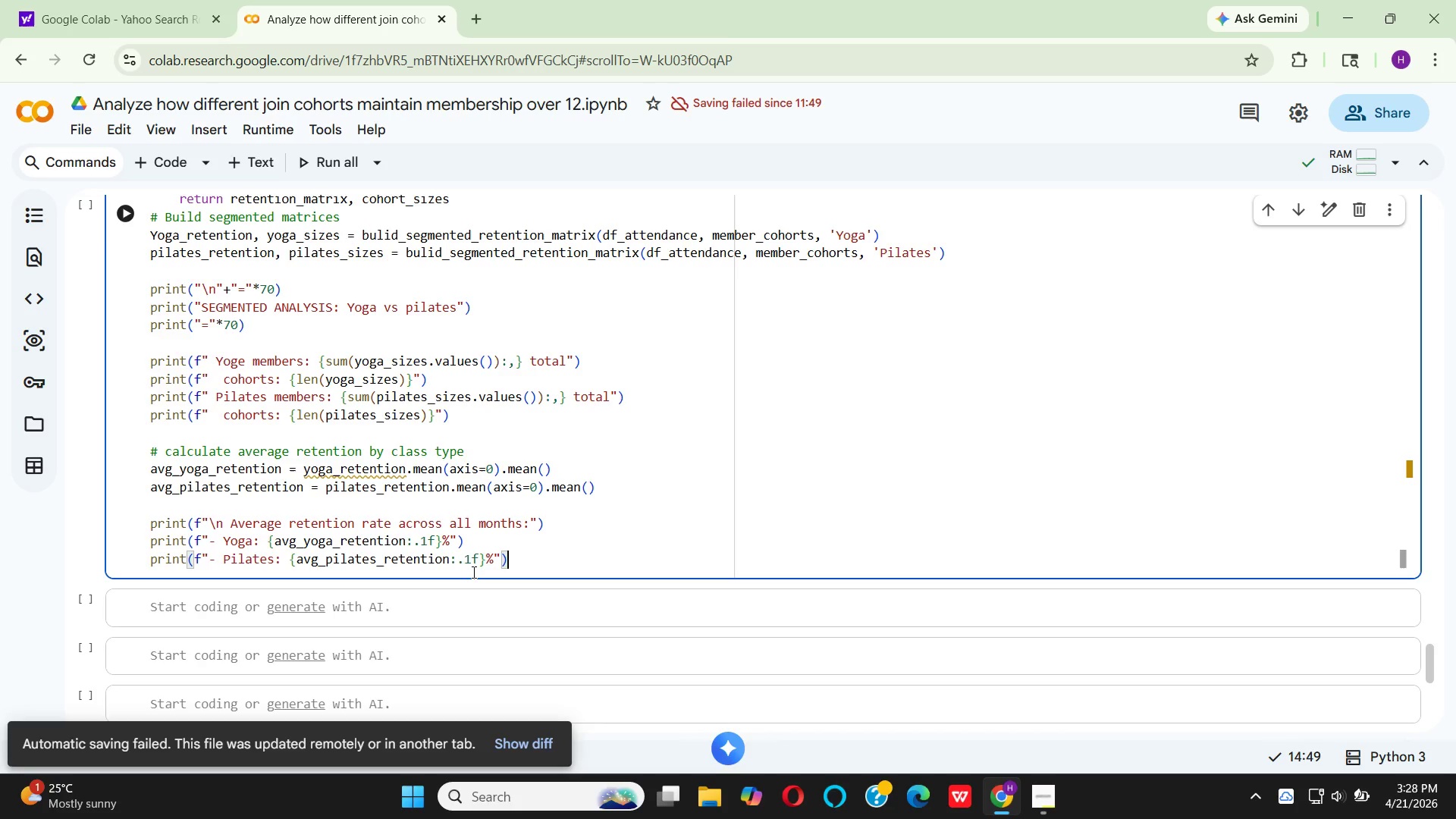 
wait(5.71)
 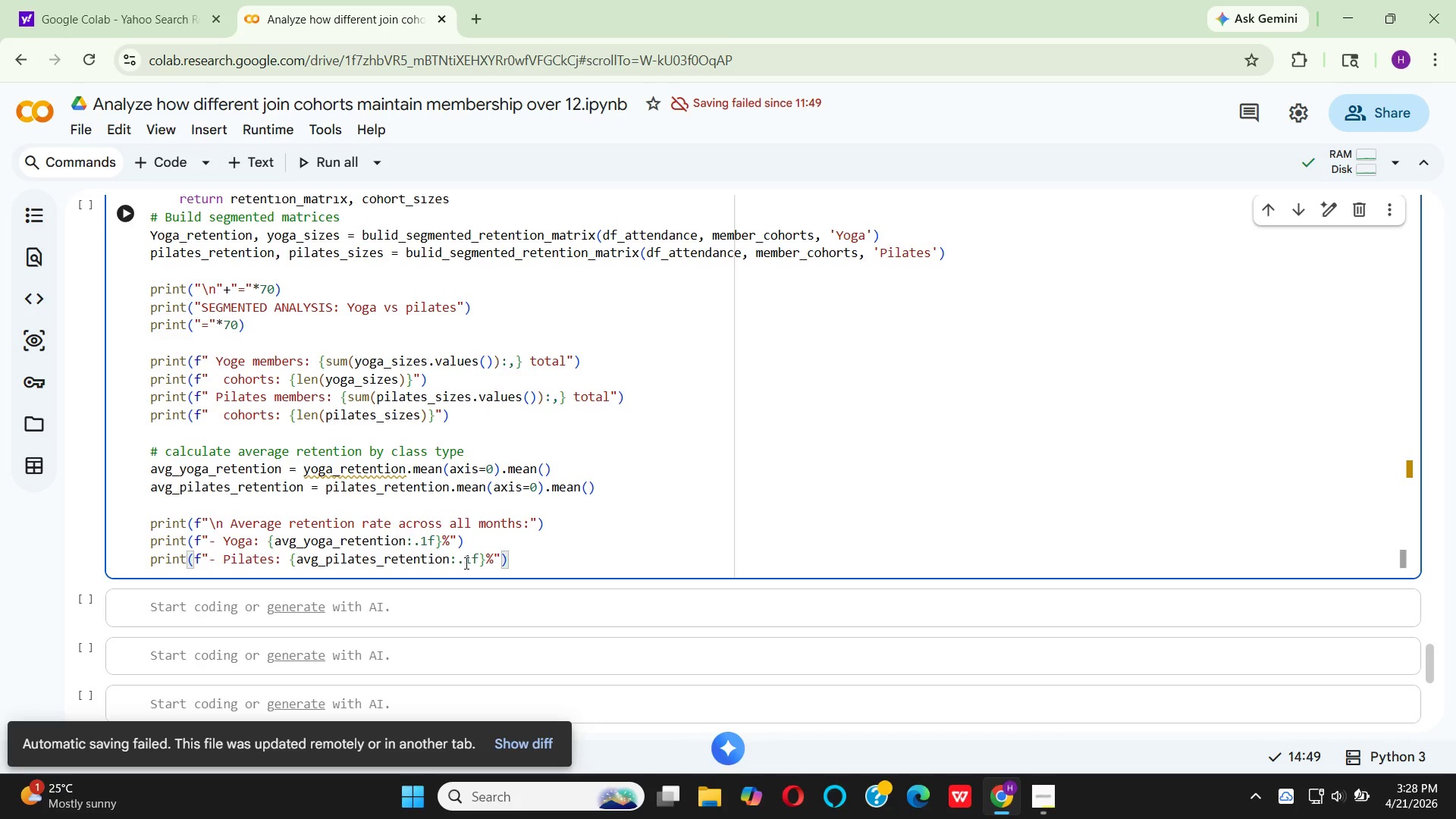 
key(Enter)
 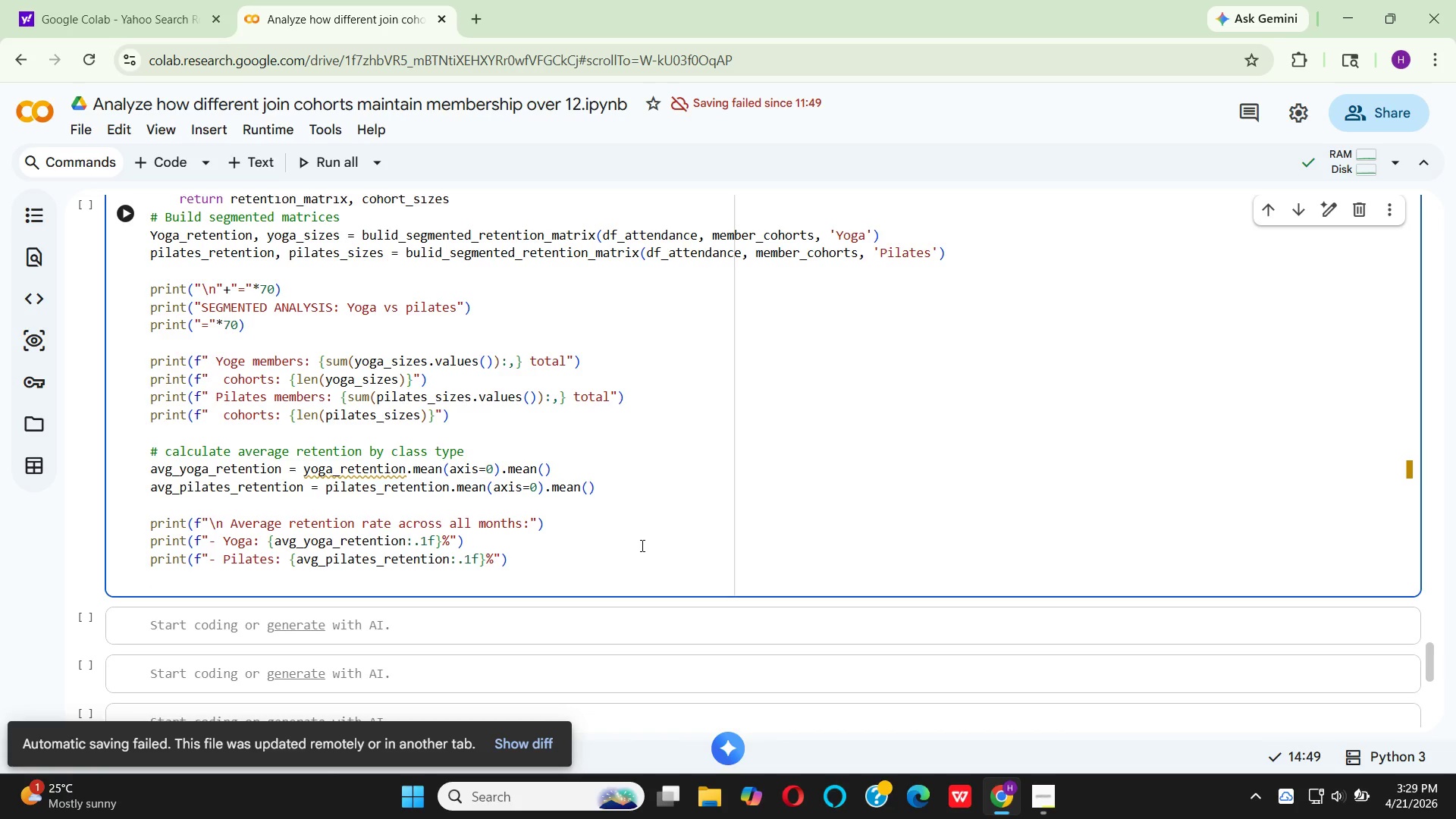 
type(print()
 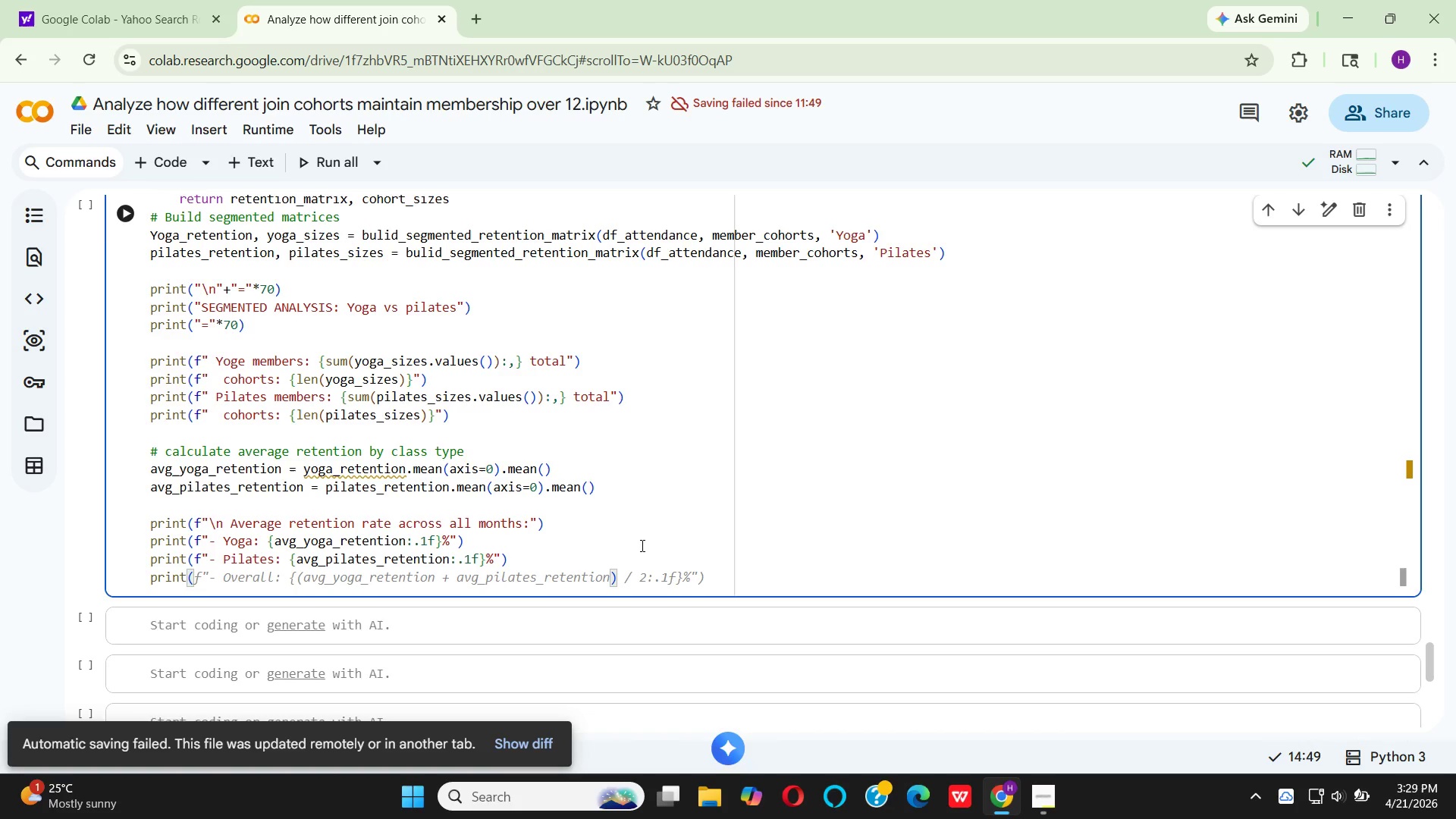 
wait(23.92)
 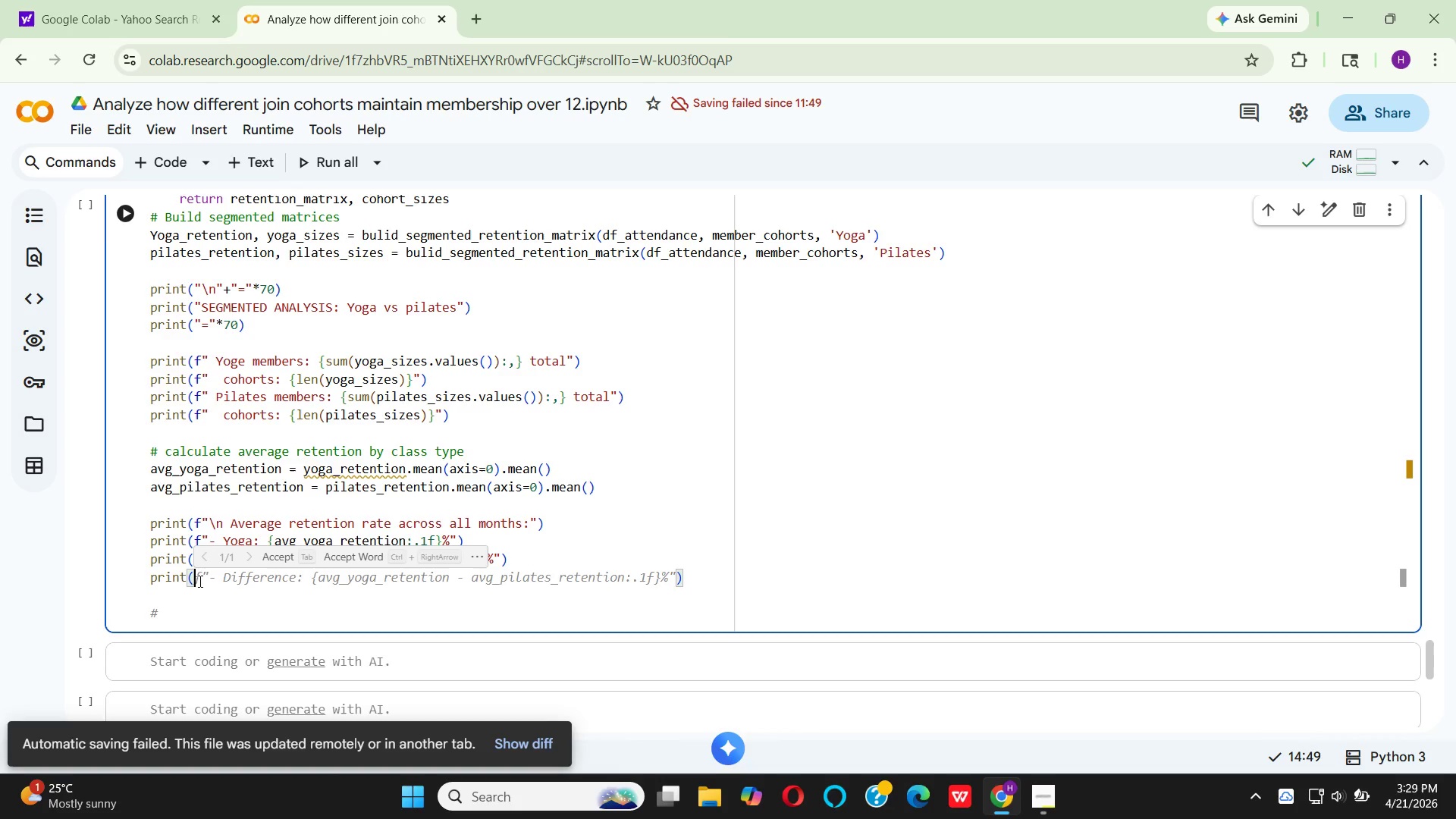 
key(Backspace)
 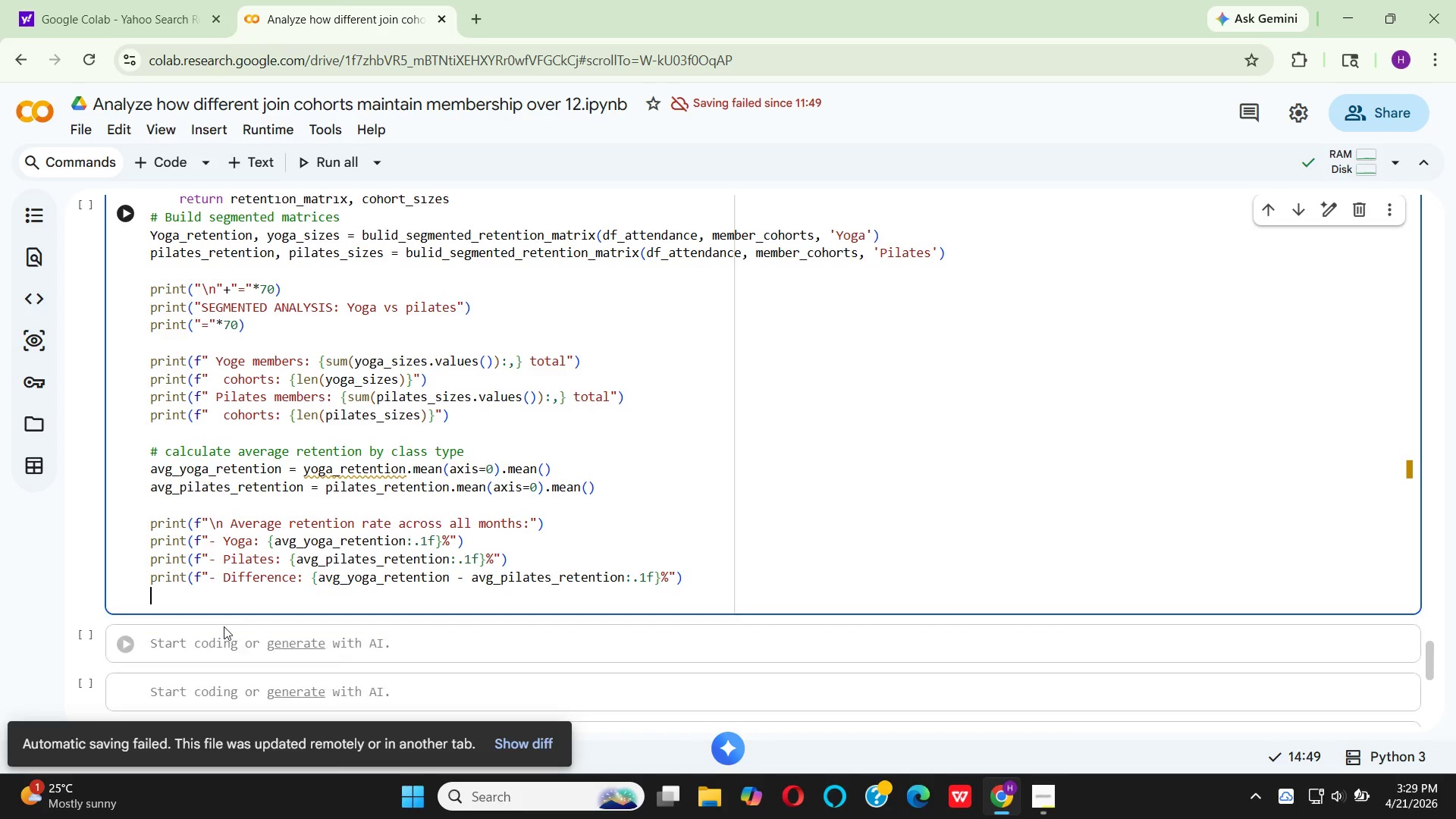 
key(Backspace)
 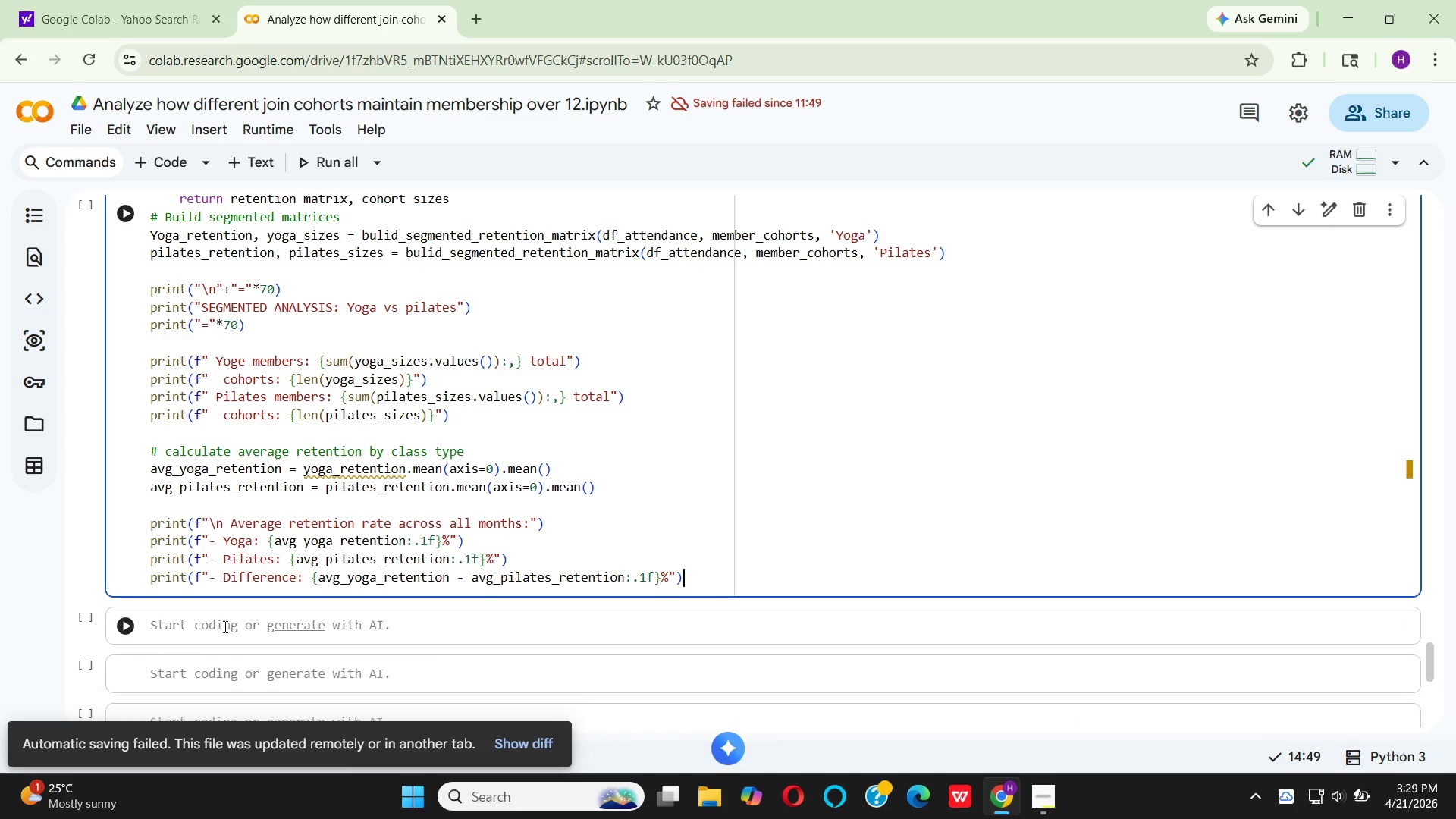 
key(Backspace)
 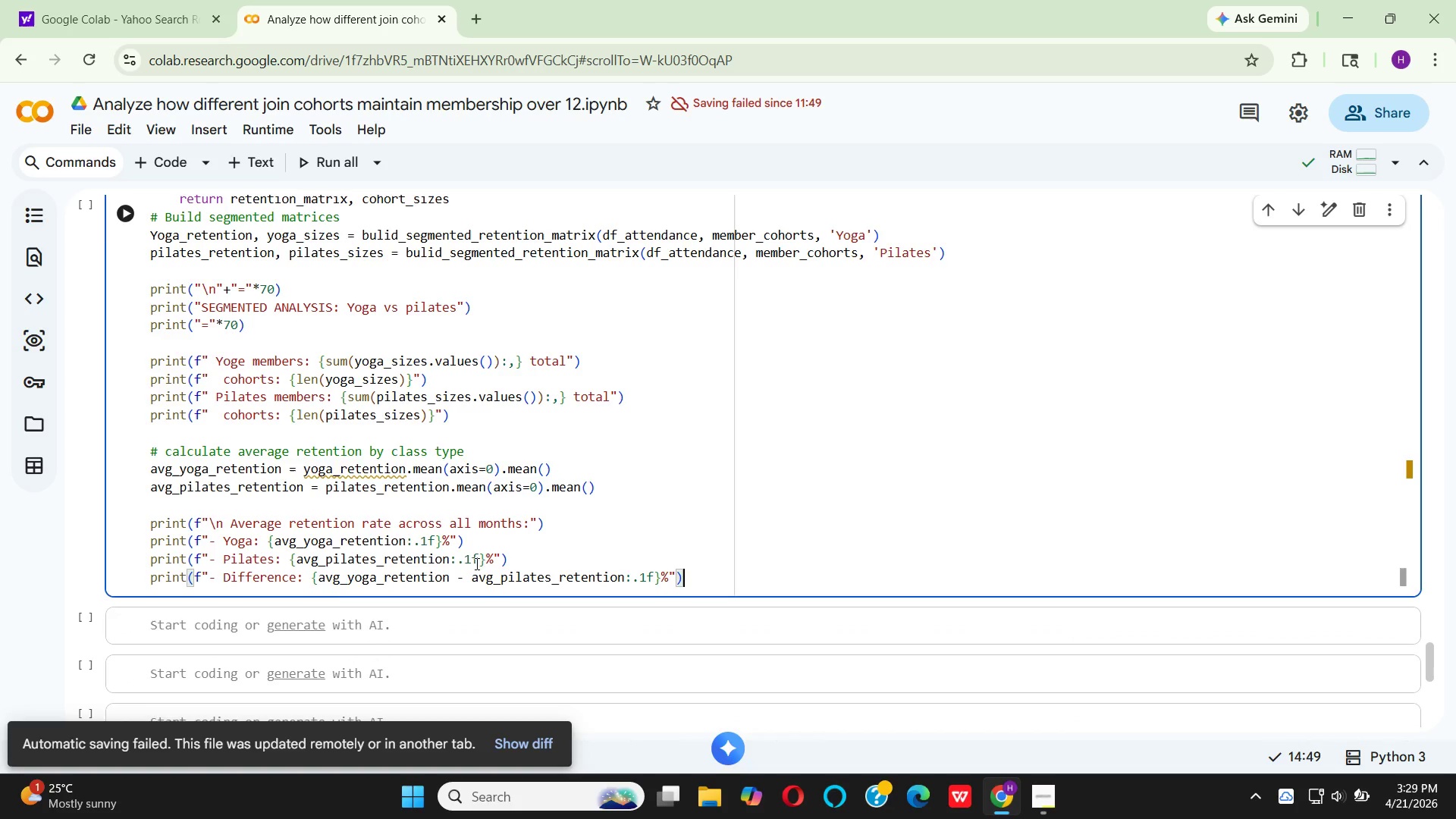 
wait(13.94)
 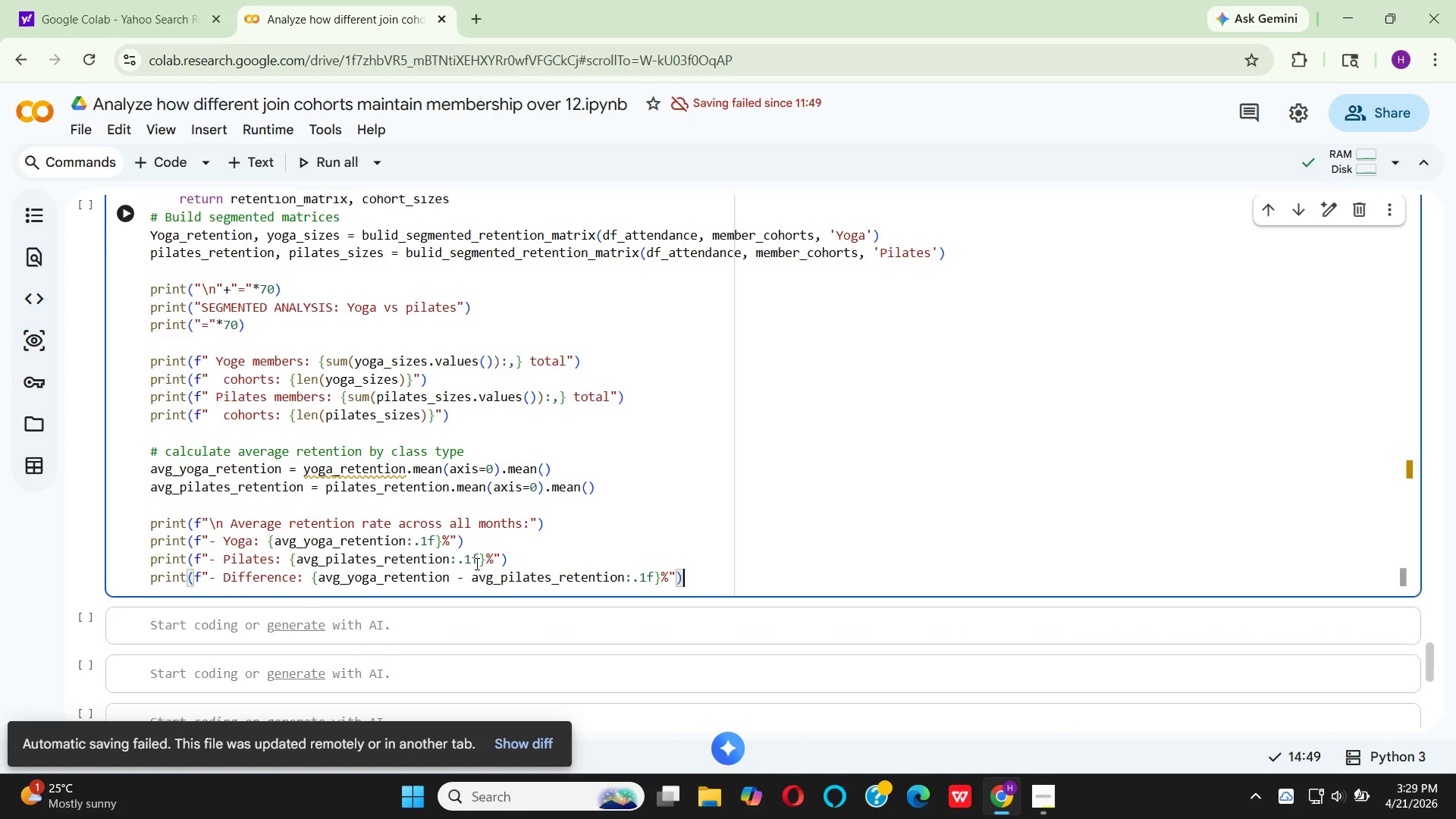 
left_click_drag(start_coordinate=[626, 580], to_coordinate=[471, 577])
 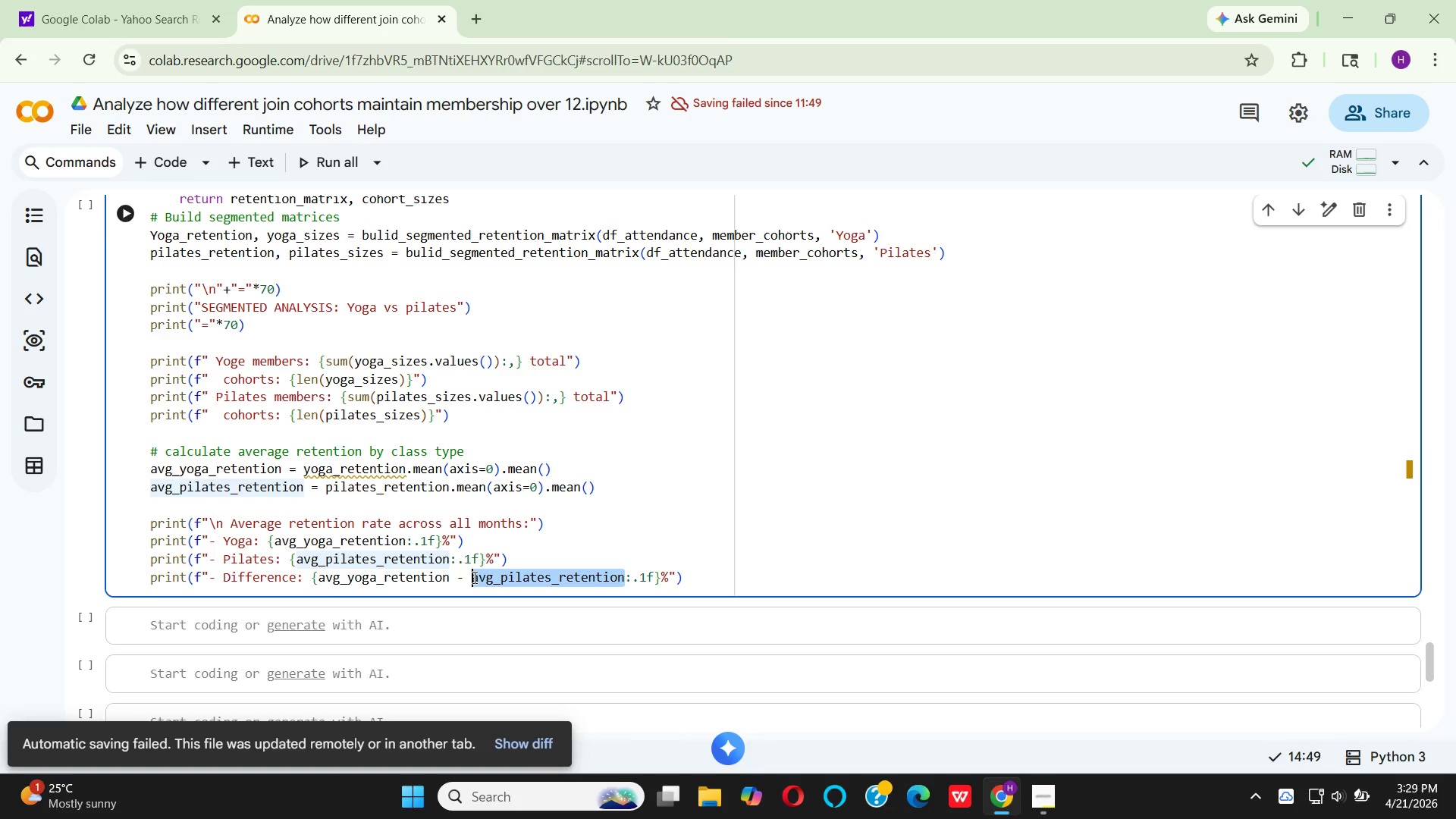 
hold_key(key=ControlLeft, duration=1.28)
 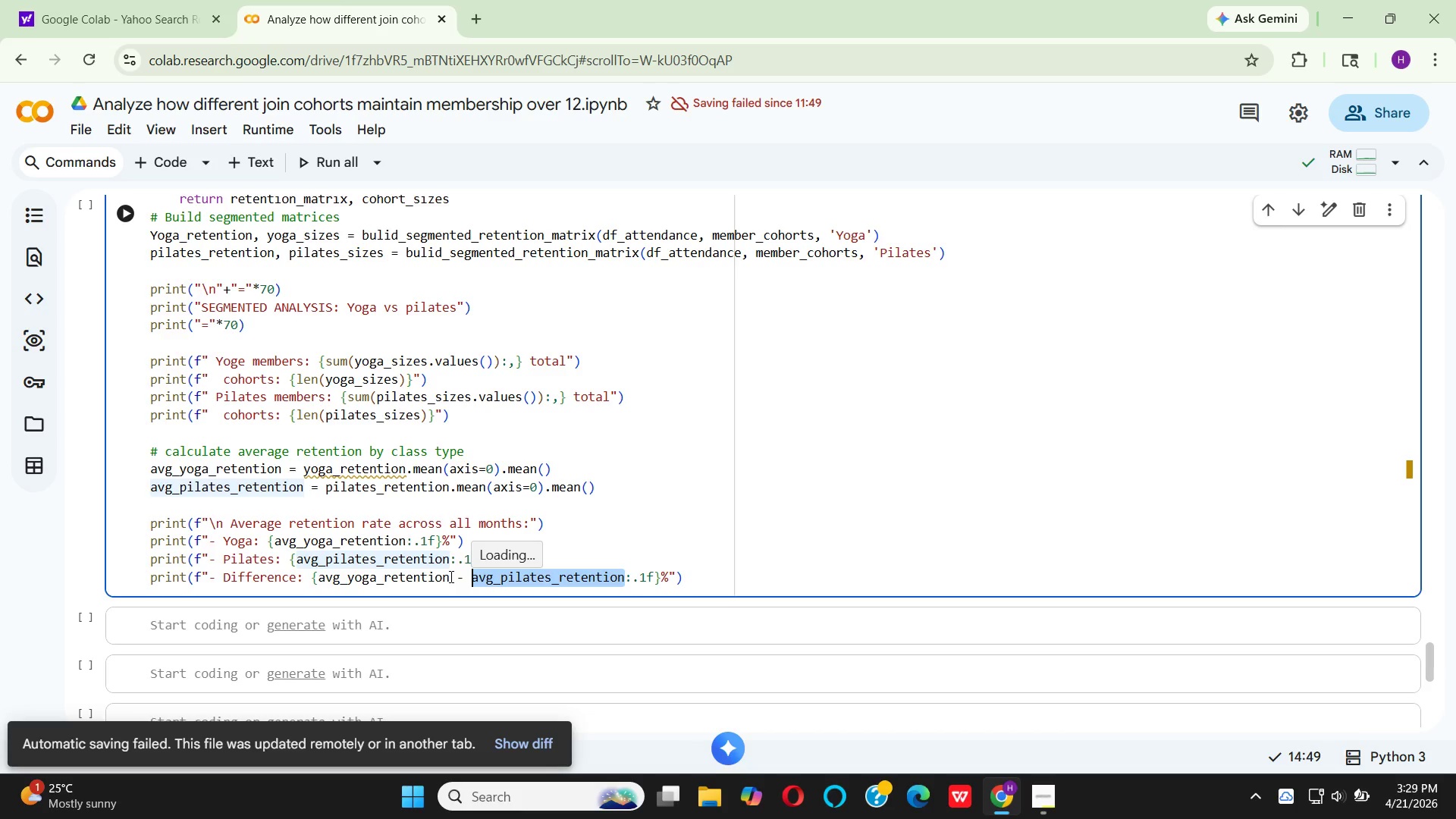 
left_click_drag(start_coordinate=[450, 576], to_coordinate=[320, 573])
 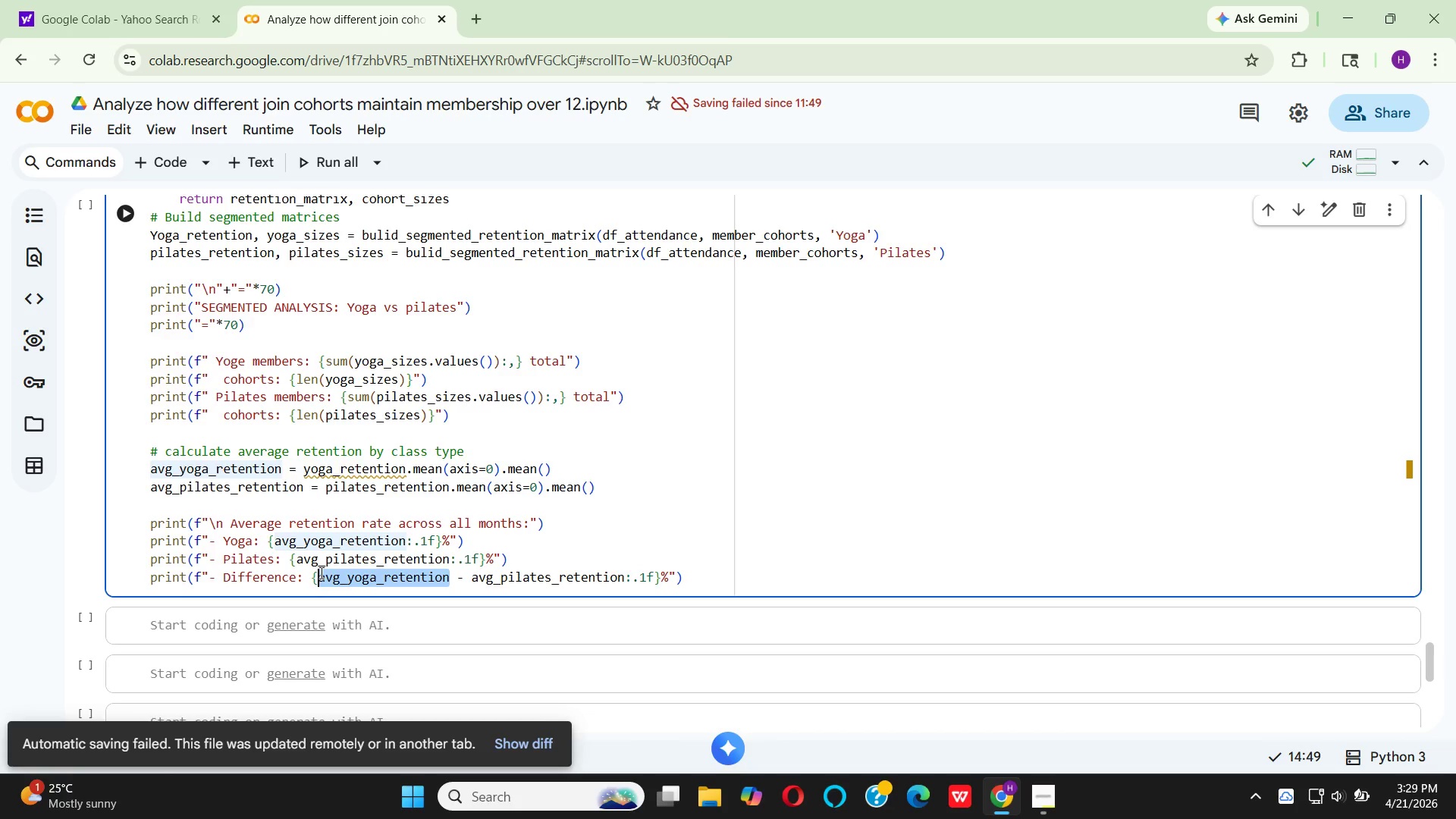 
key(Control+C)
 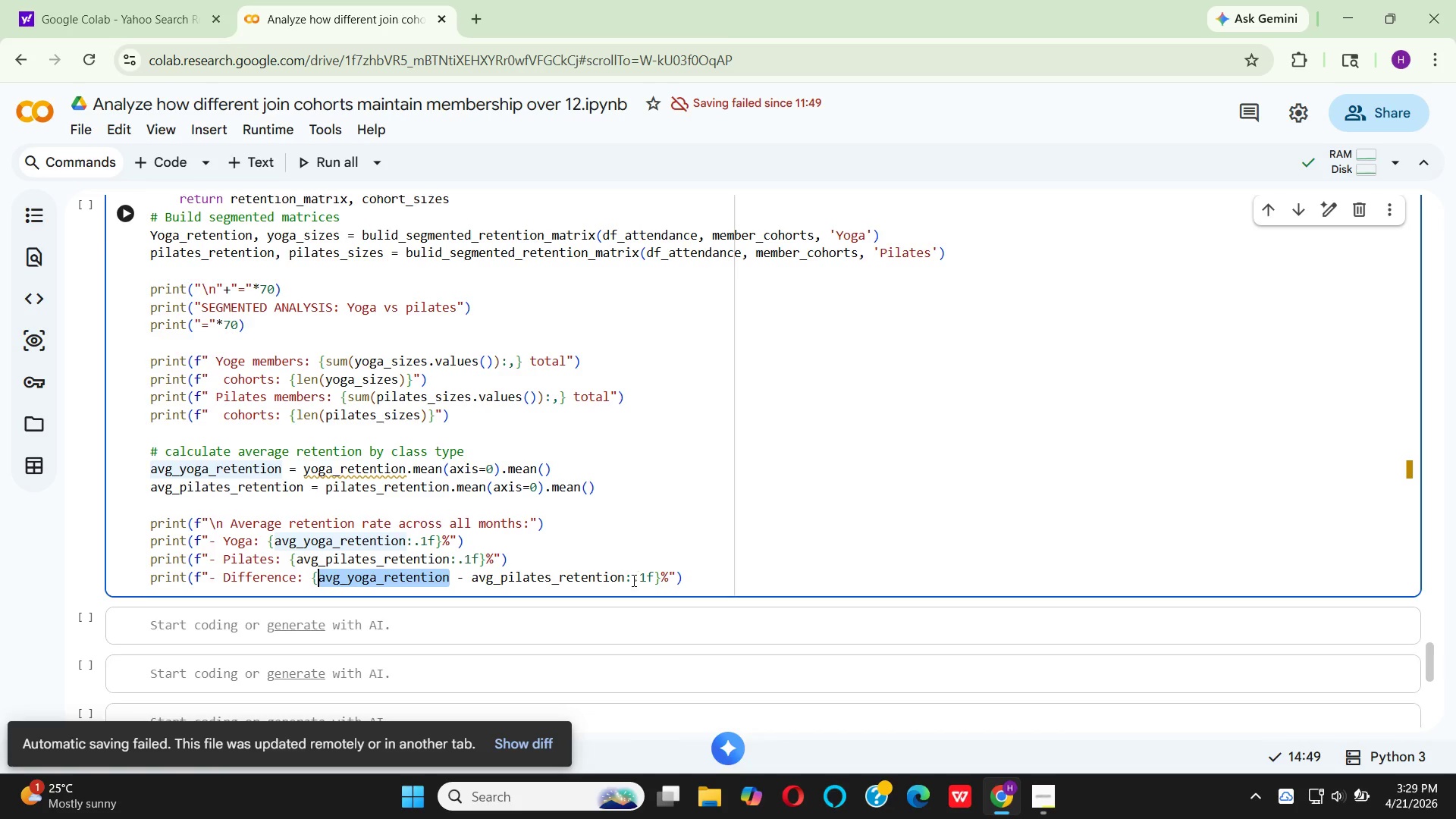 
left_click_drag(start_coordinate=[626, 581], to_coordinate=[471, 580])
 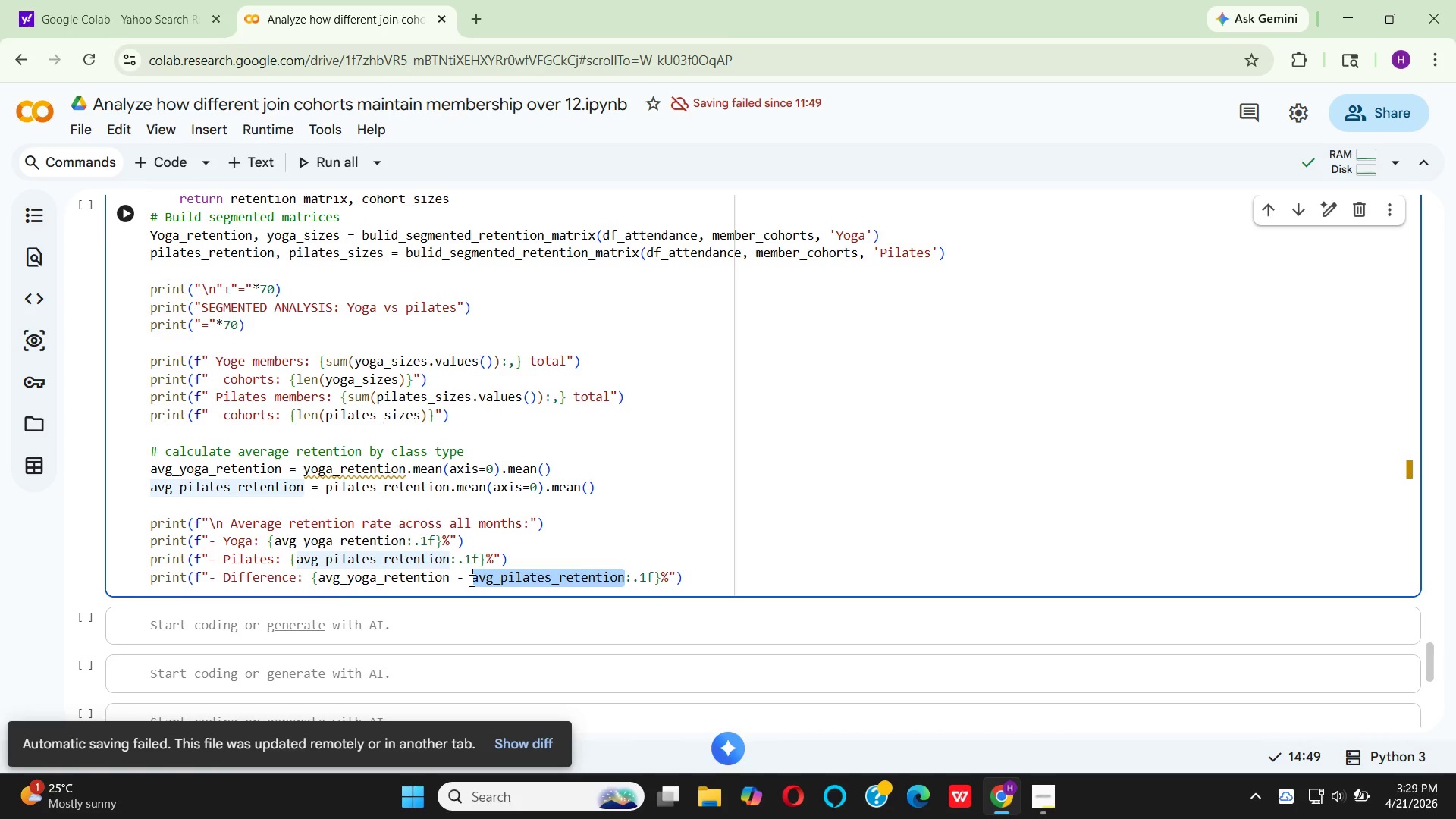 
key(Control+V)
 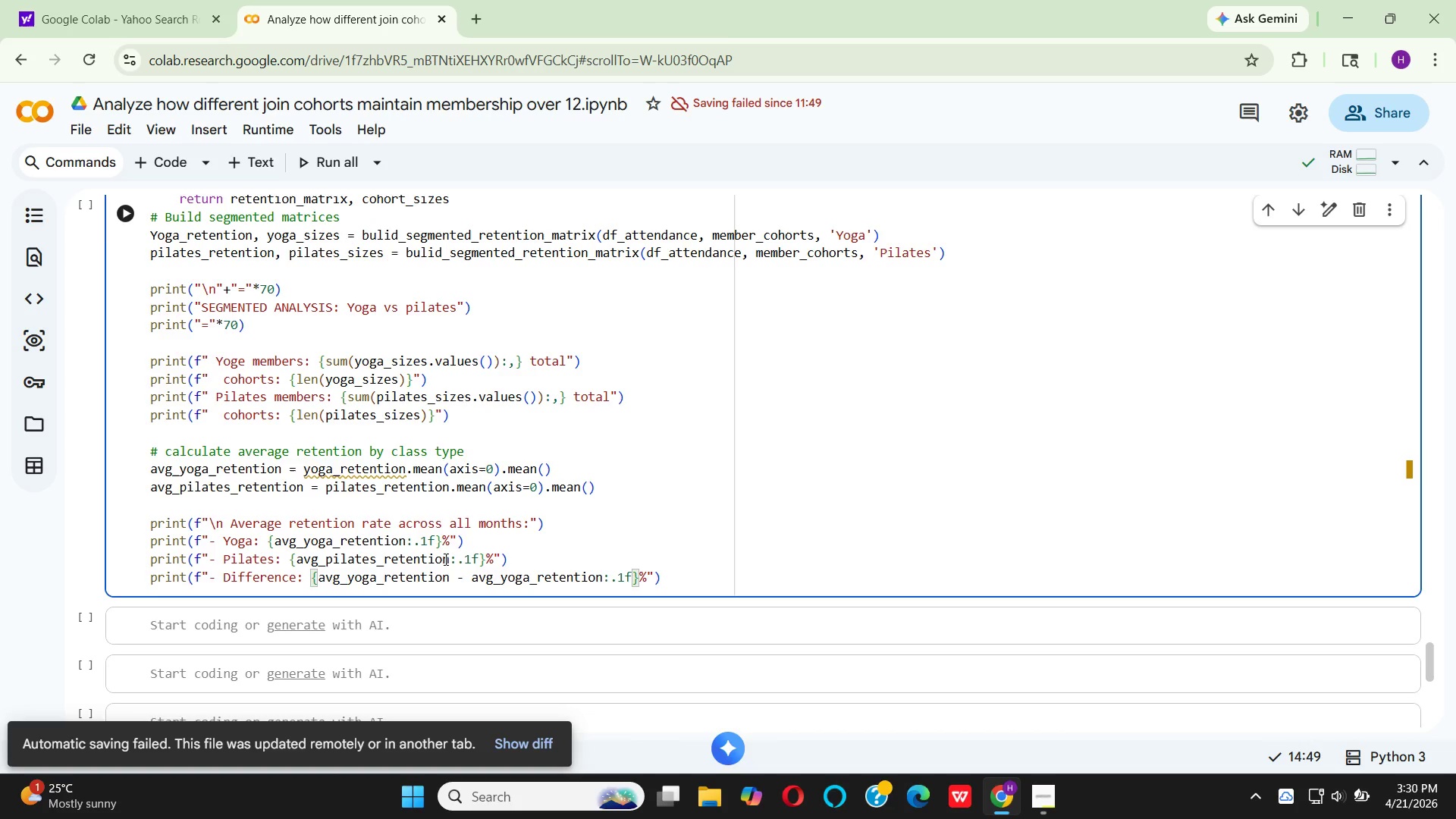 
left_click_drag(start_coordinate=[447, 560], to_coordinate=[296, 560])
 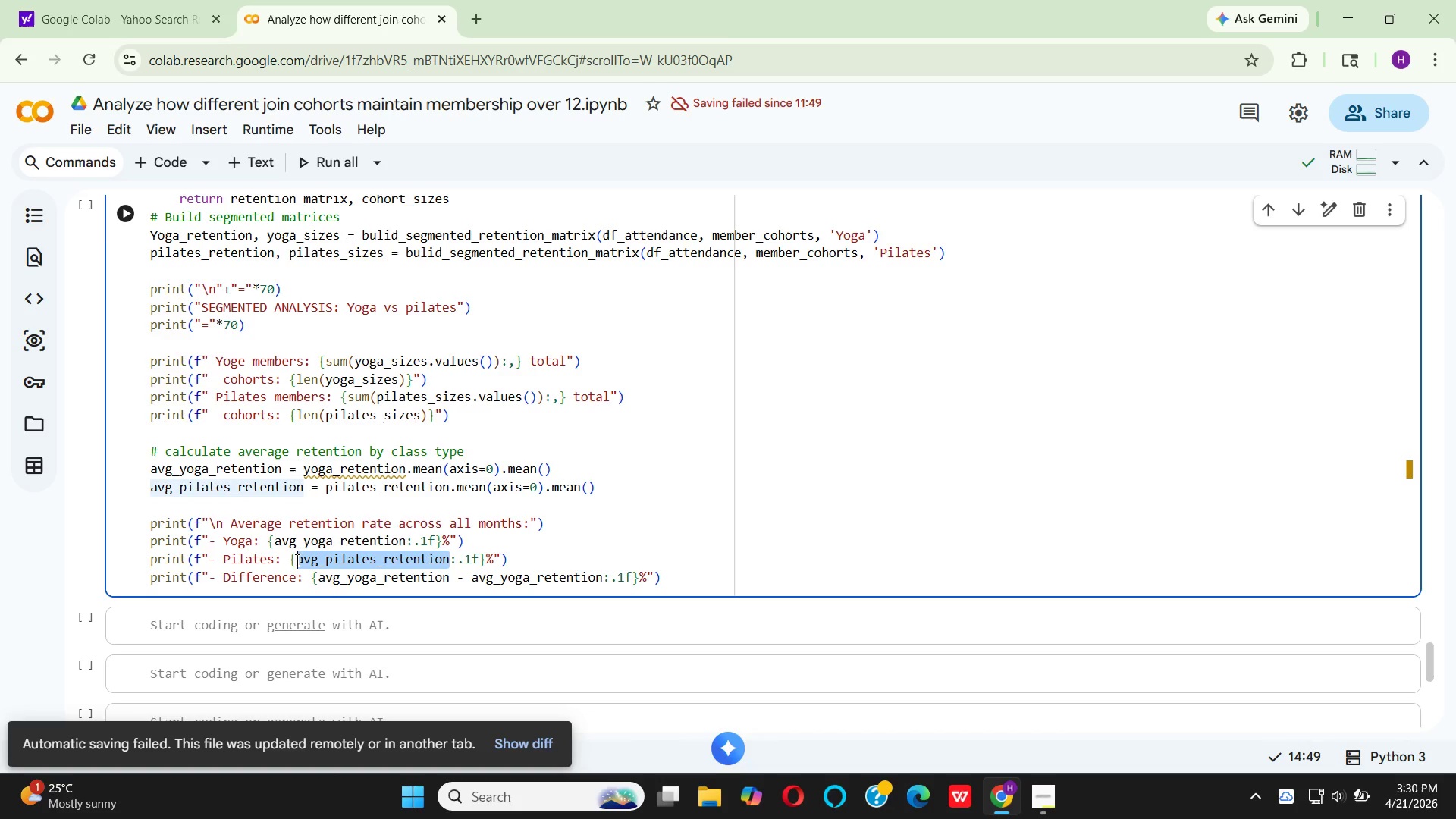 
key(Control+C)
 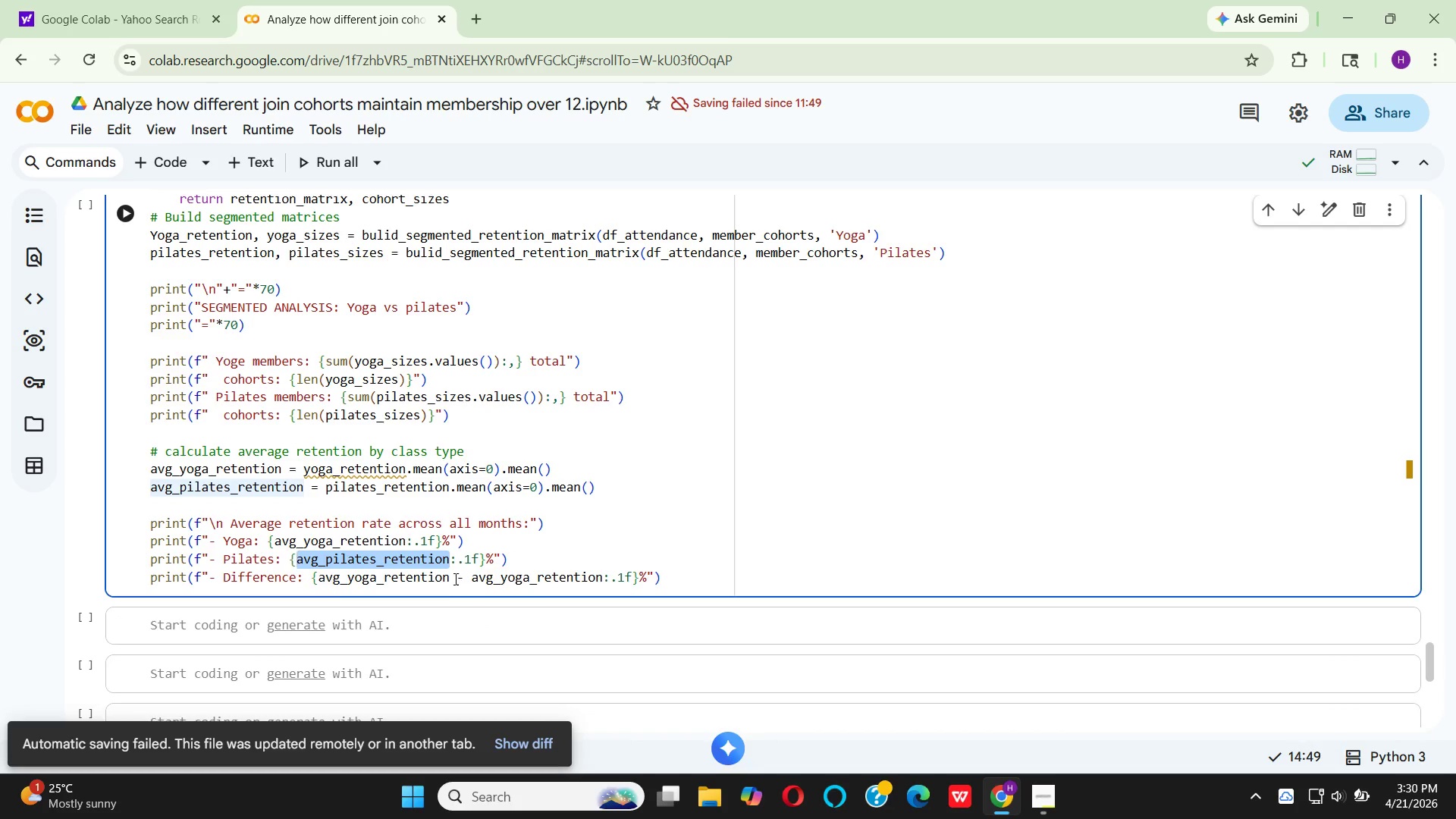 
left_click_drag(start_coordinate=[454, 577], to_coordinate=[320, 581])
 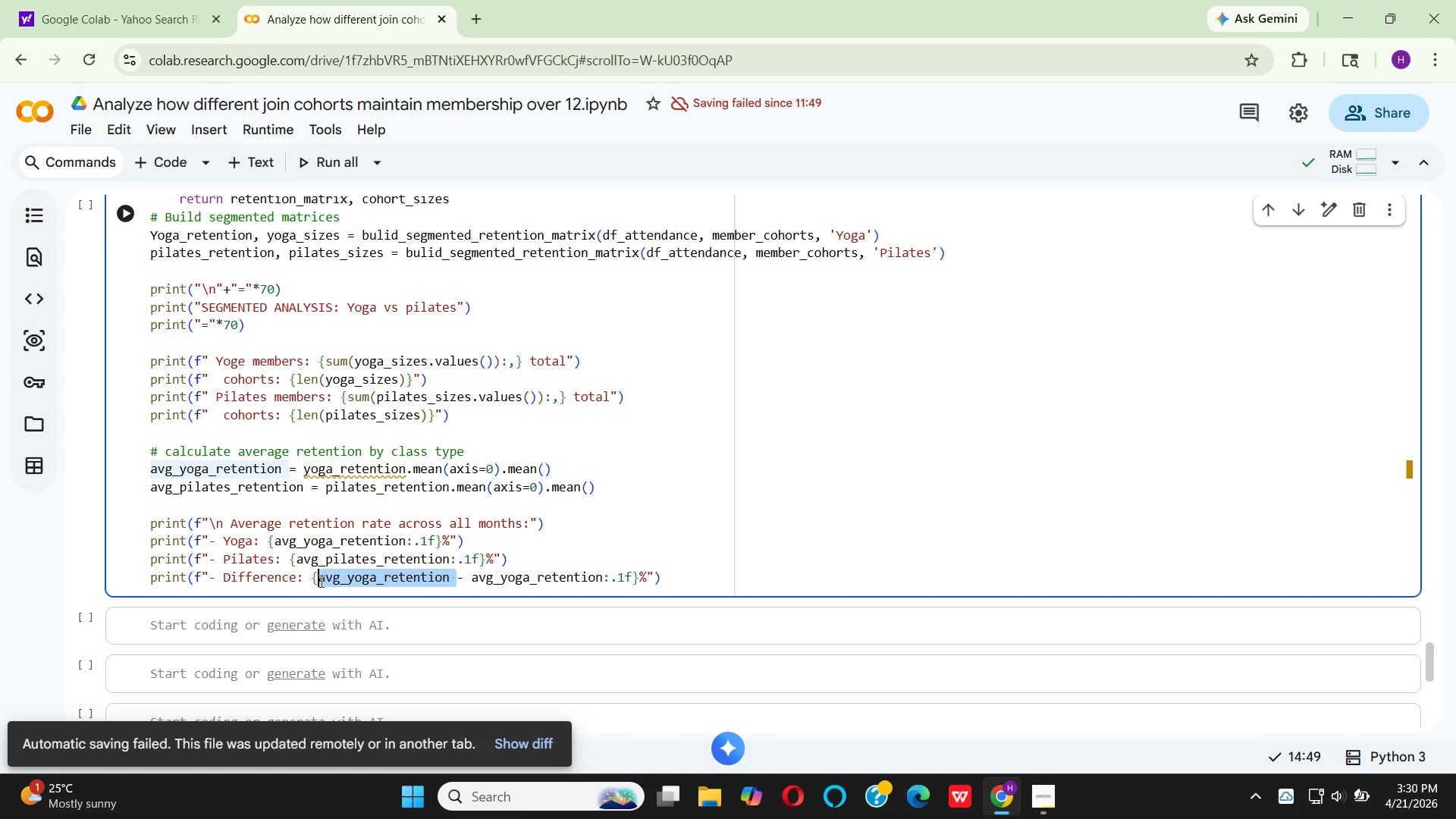 
key(Control+V)
 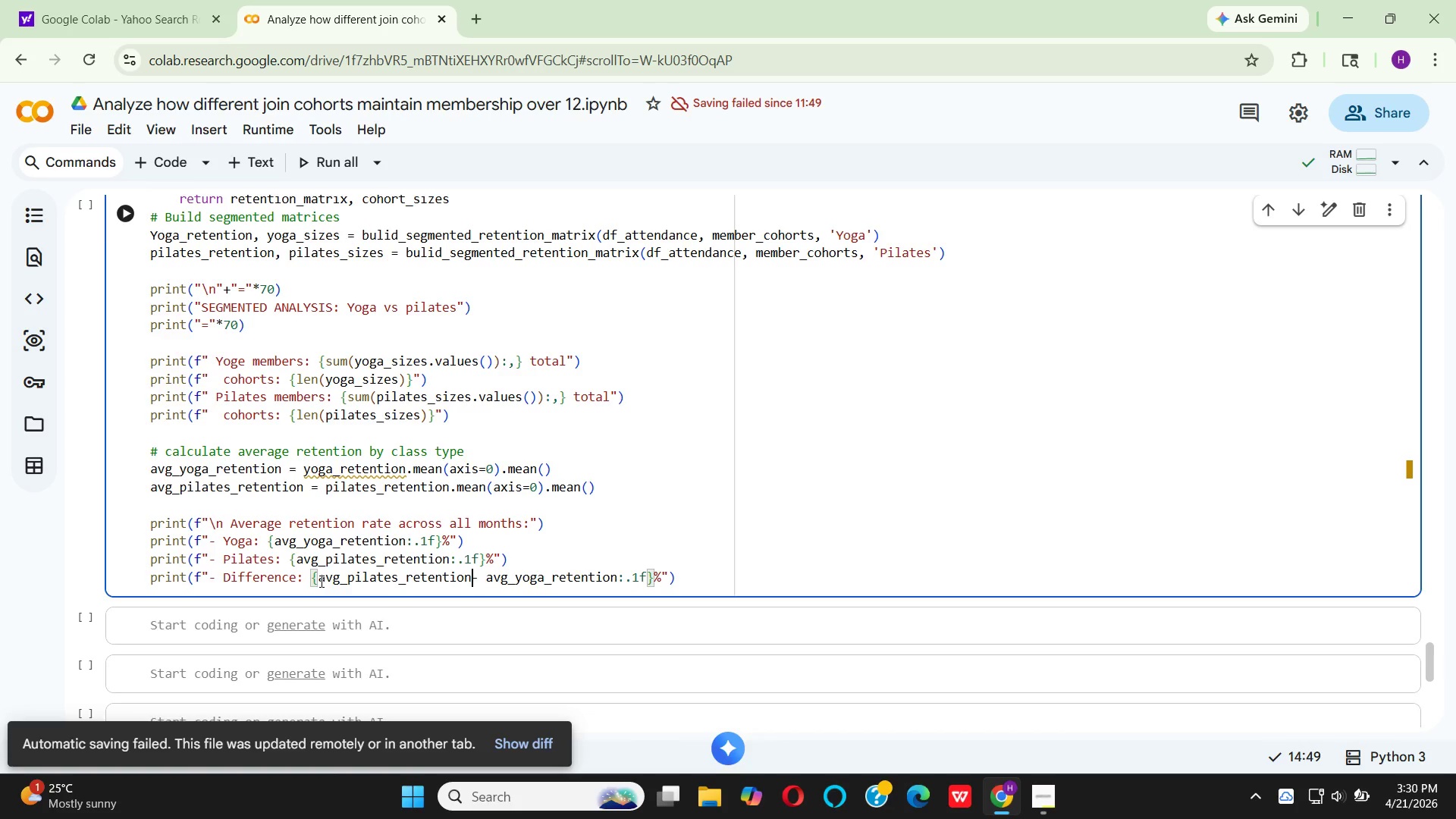 
key(Space)
 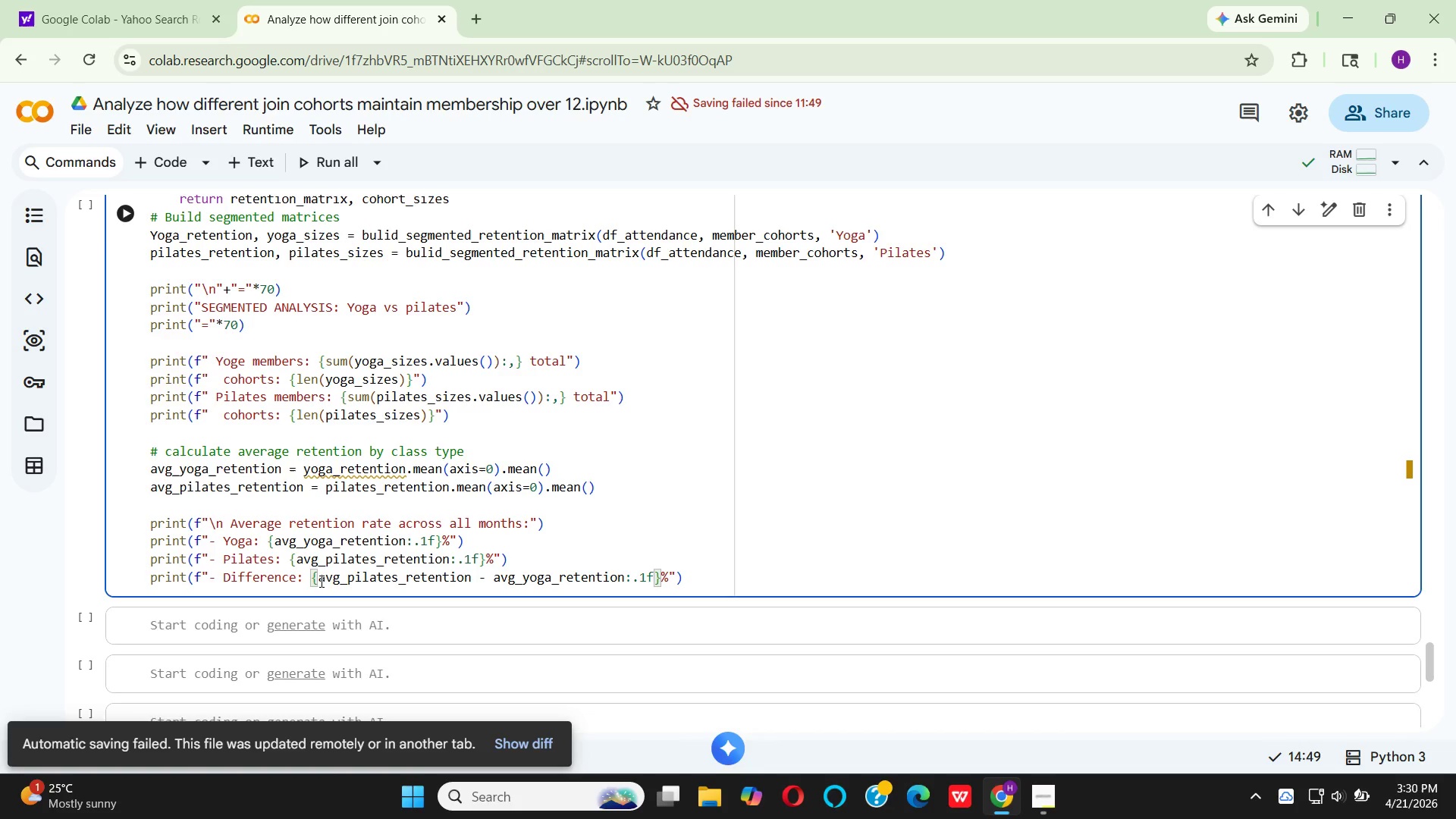 
mouse_move([359, 579])
 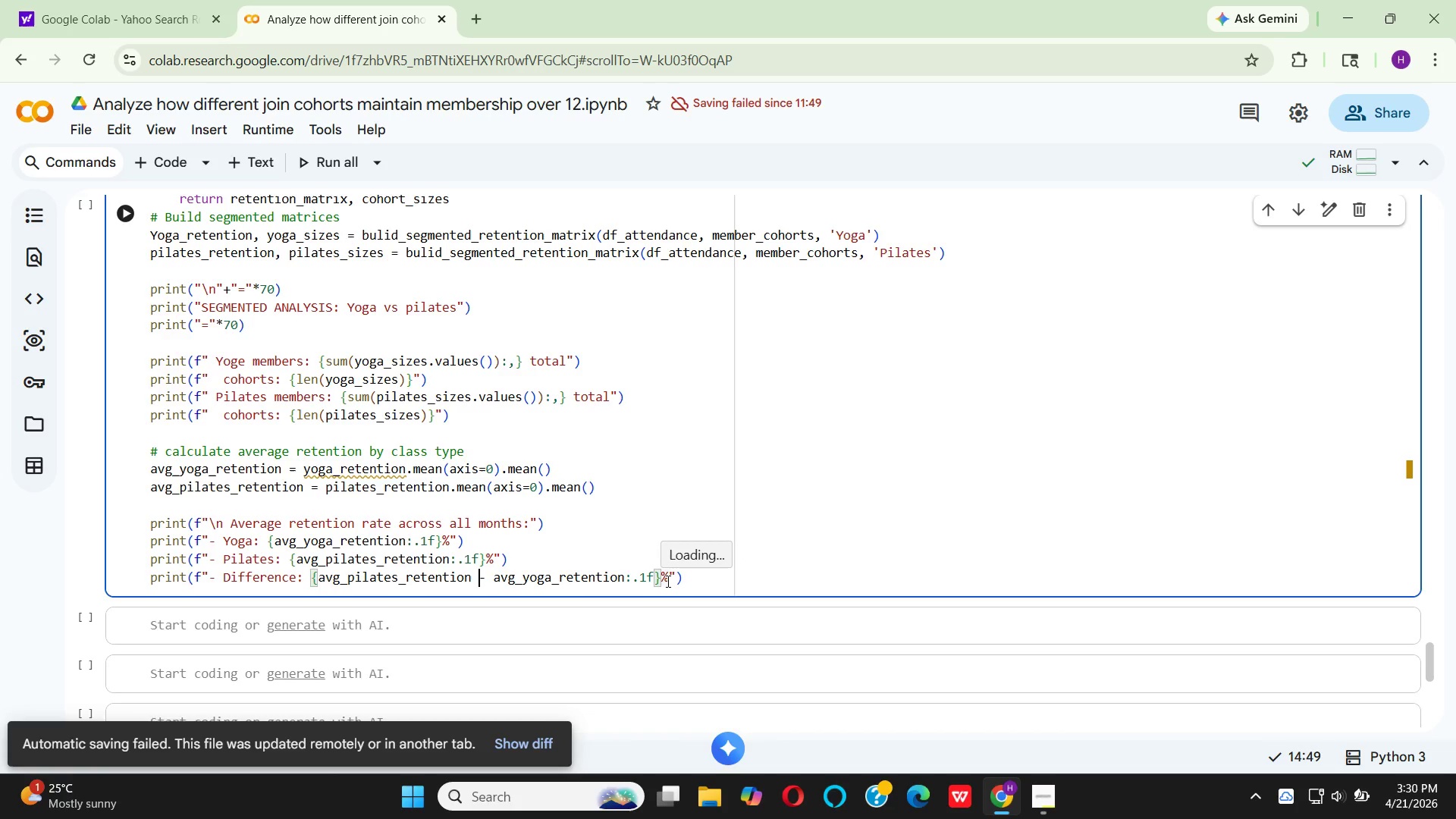 
wait(6.45)
 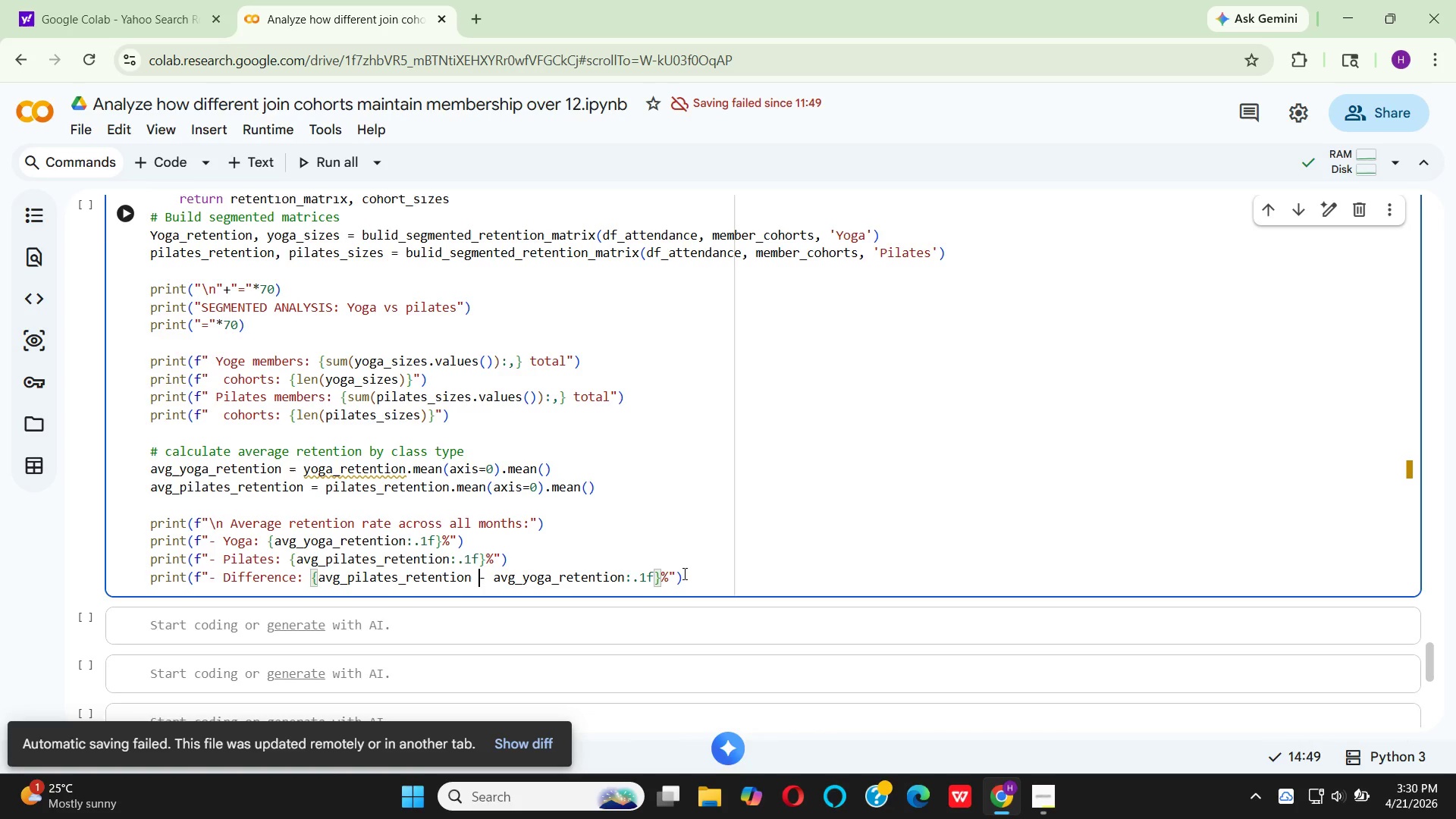 
left_click([669, 573])
 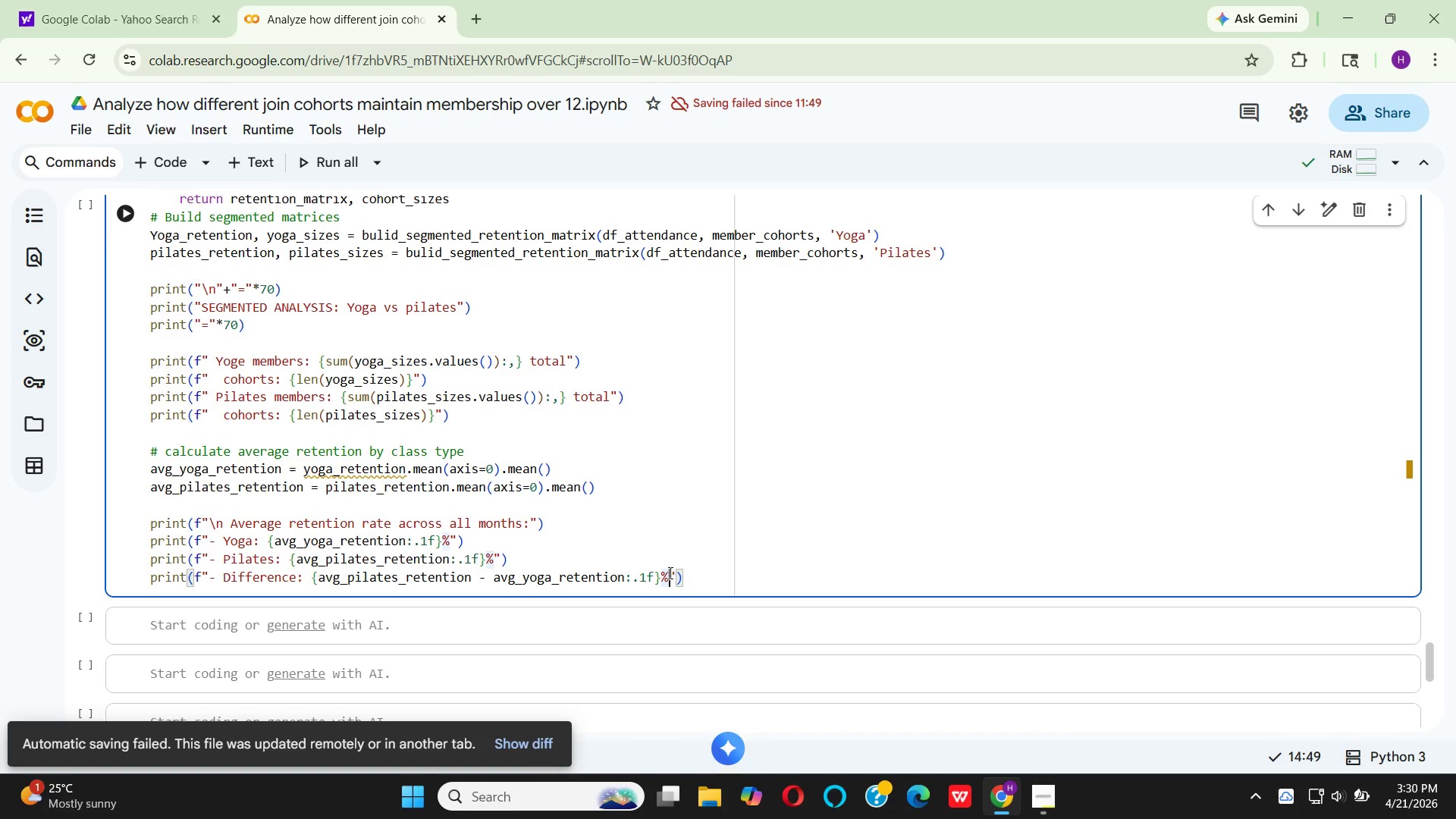 
key(Space)
 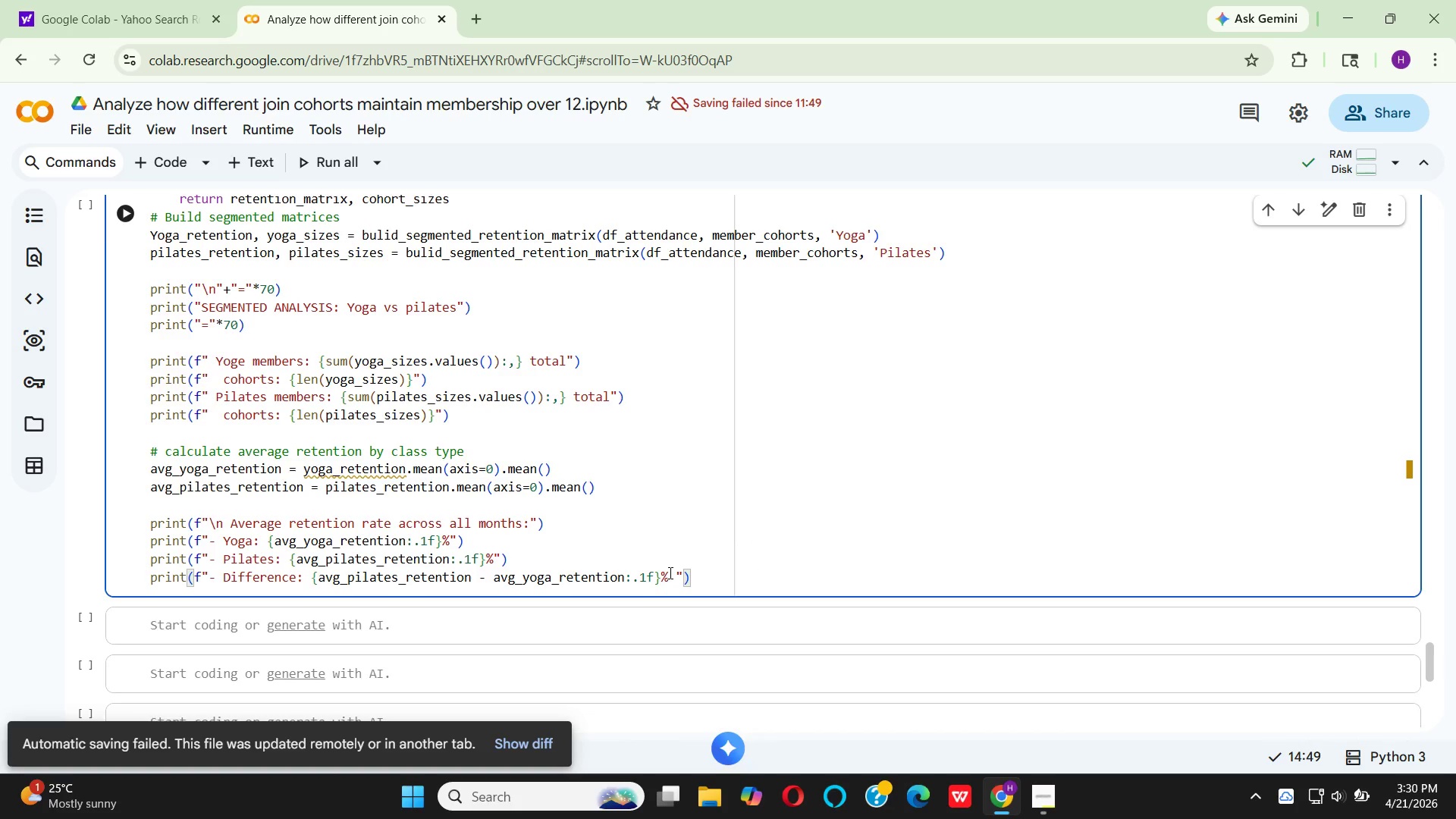 
key(Shift+9)
 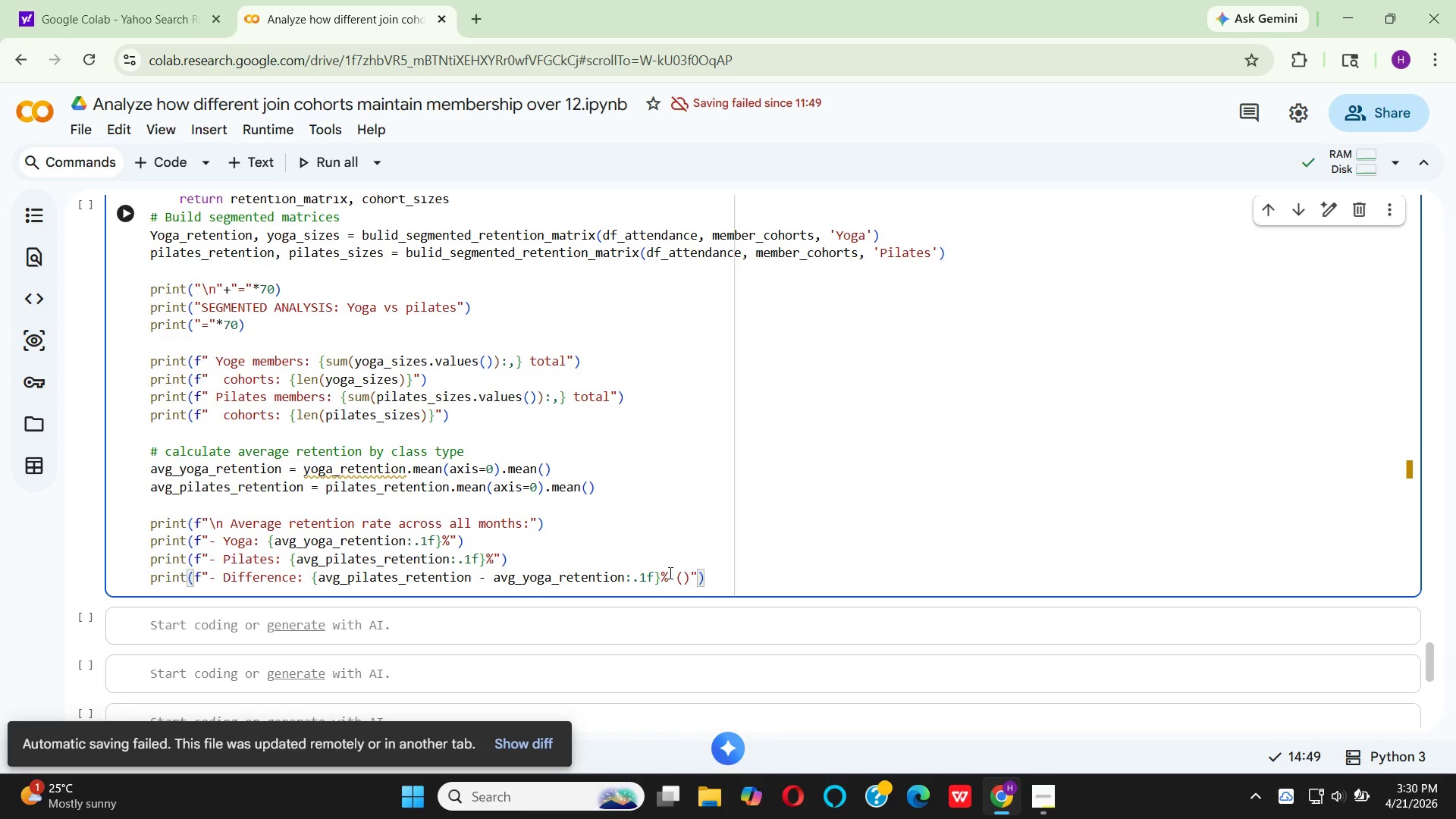 
wait(7.59)
 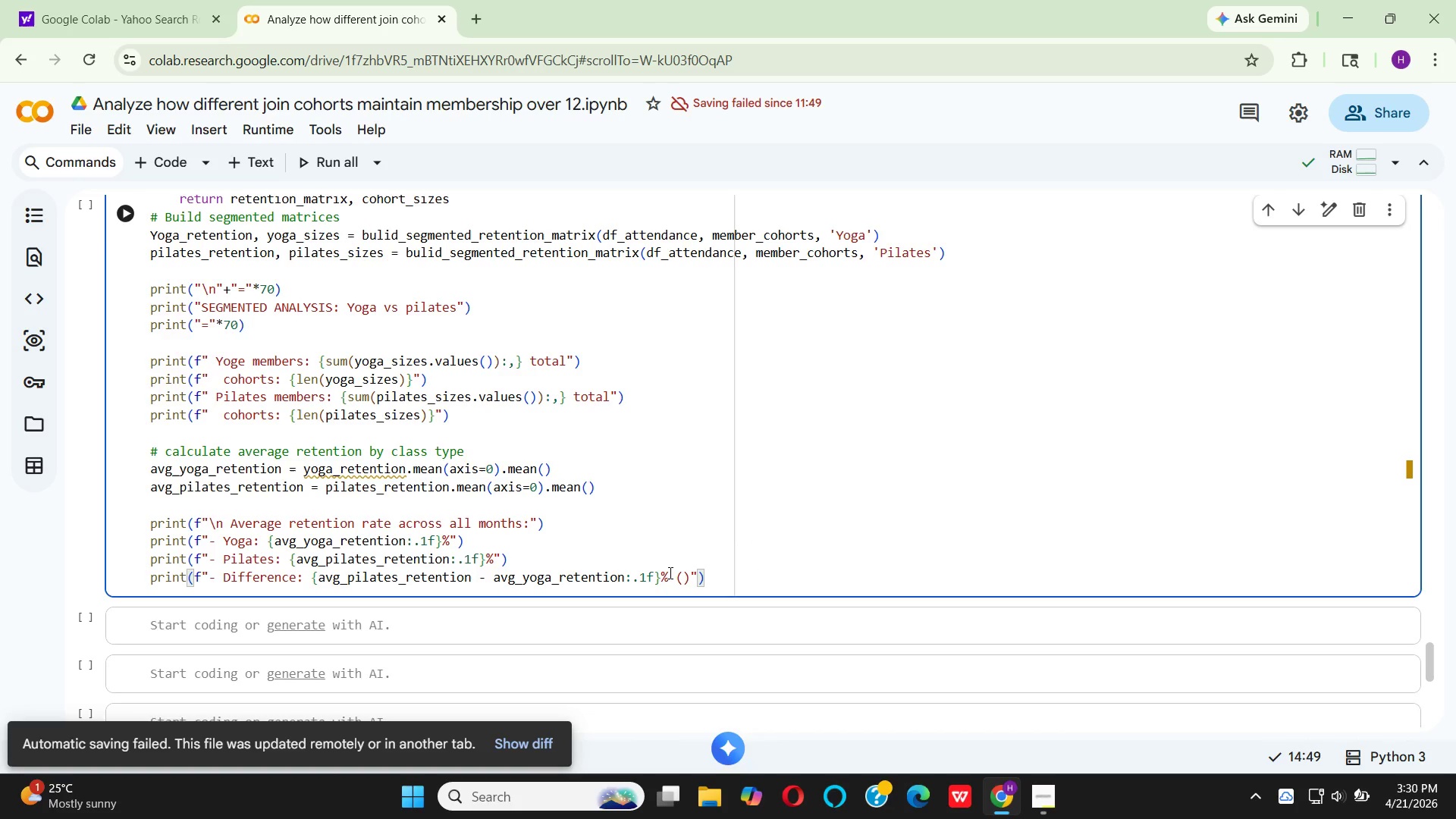 
type(pi)
 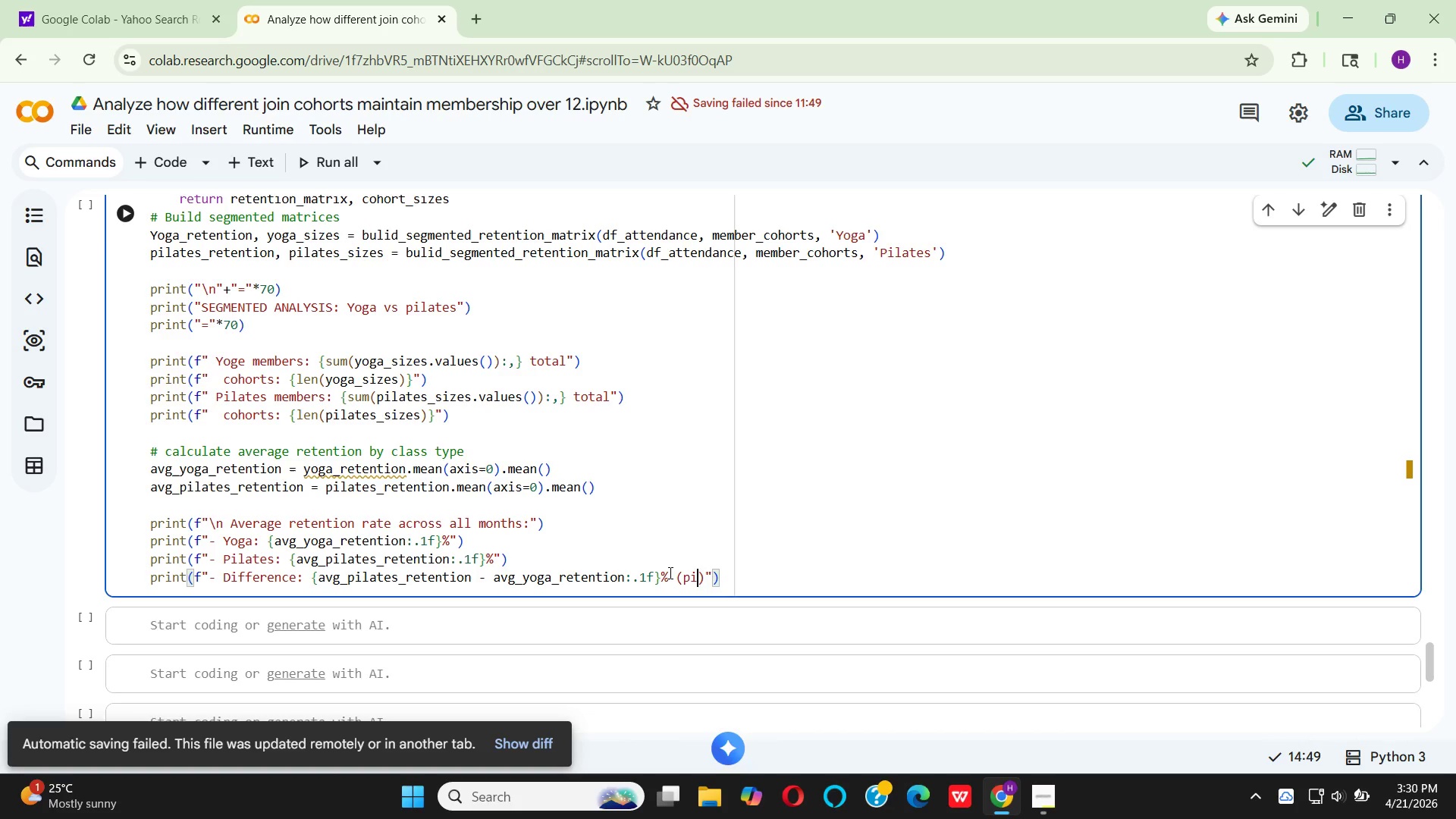 
key(ArrowLeft)
 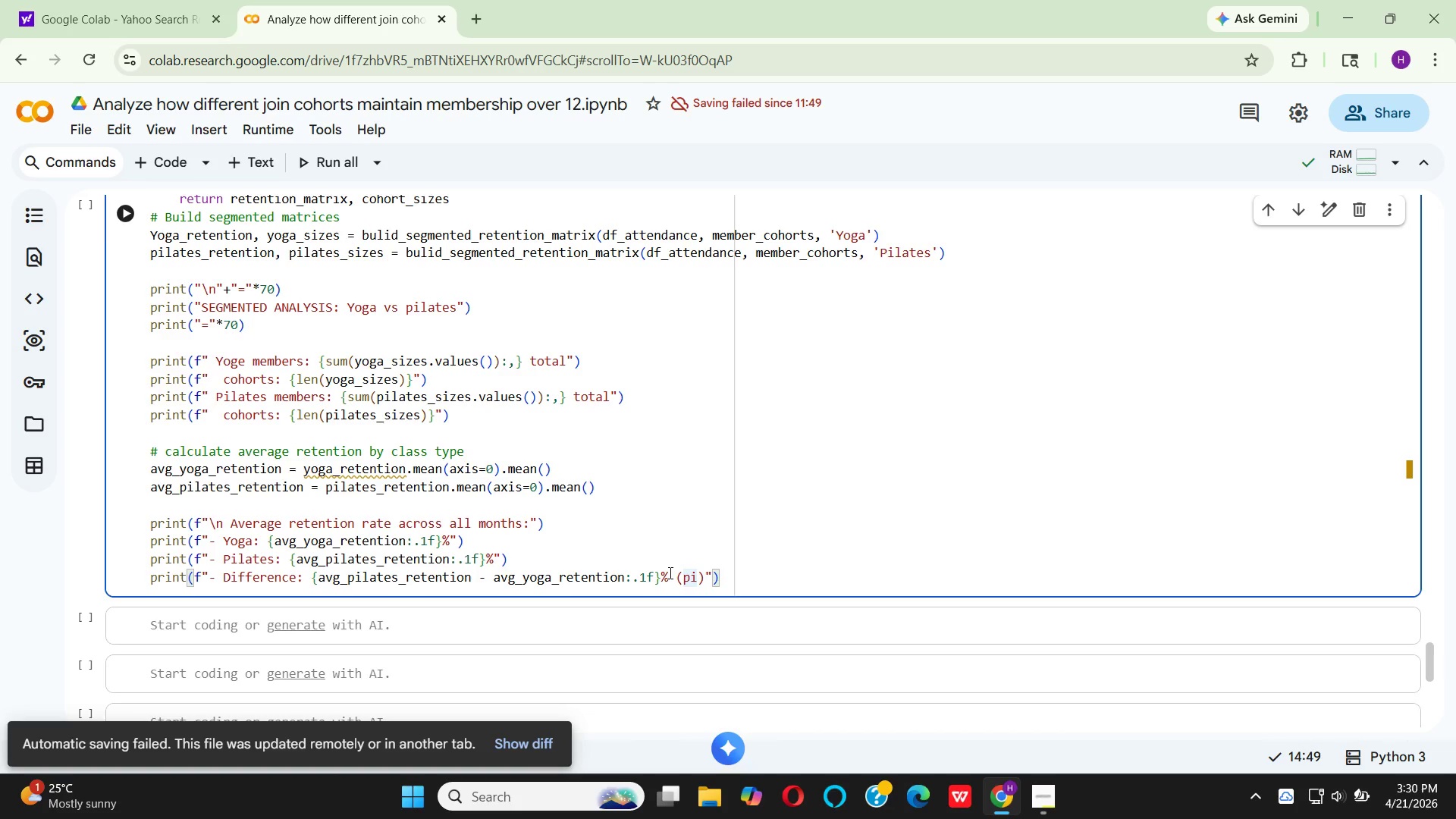 
key(Backspace)
 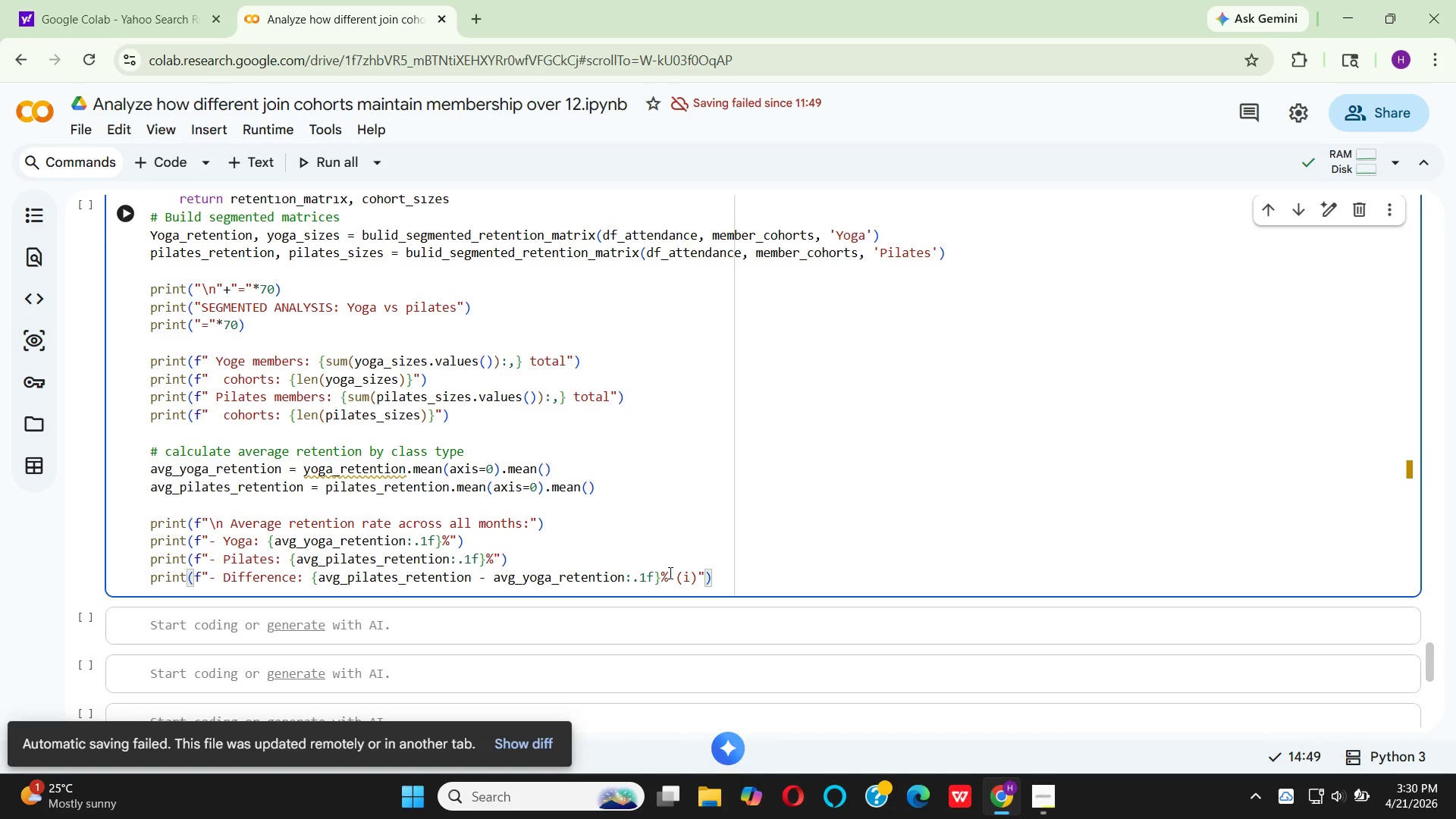 
key(CapsLock)
 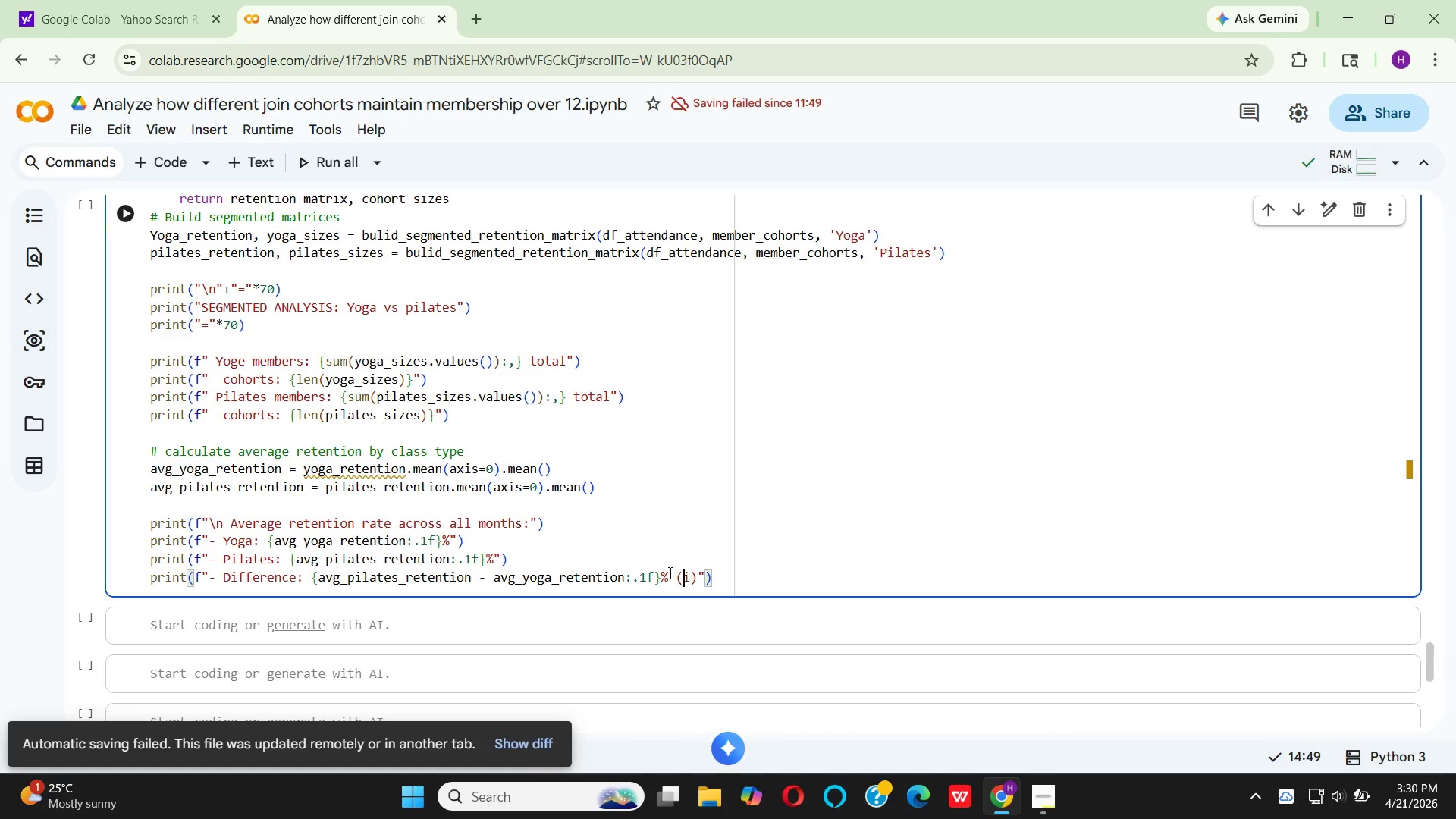 
key(P)
 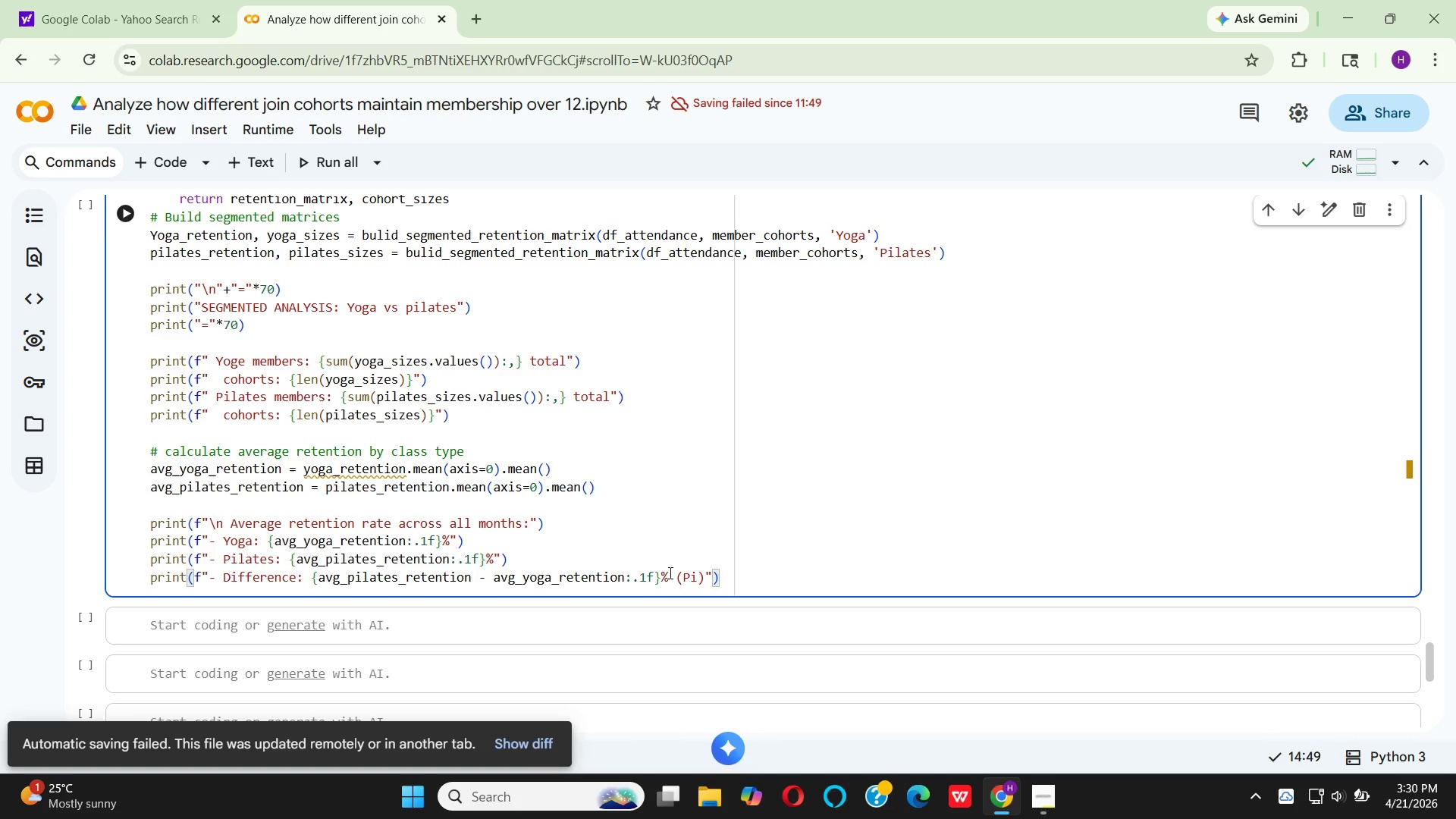 
key(CapsLock)
 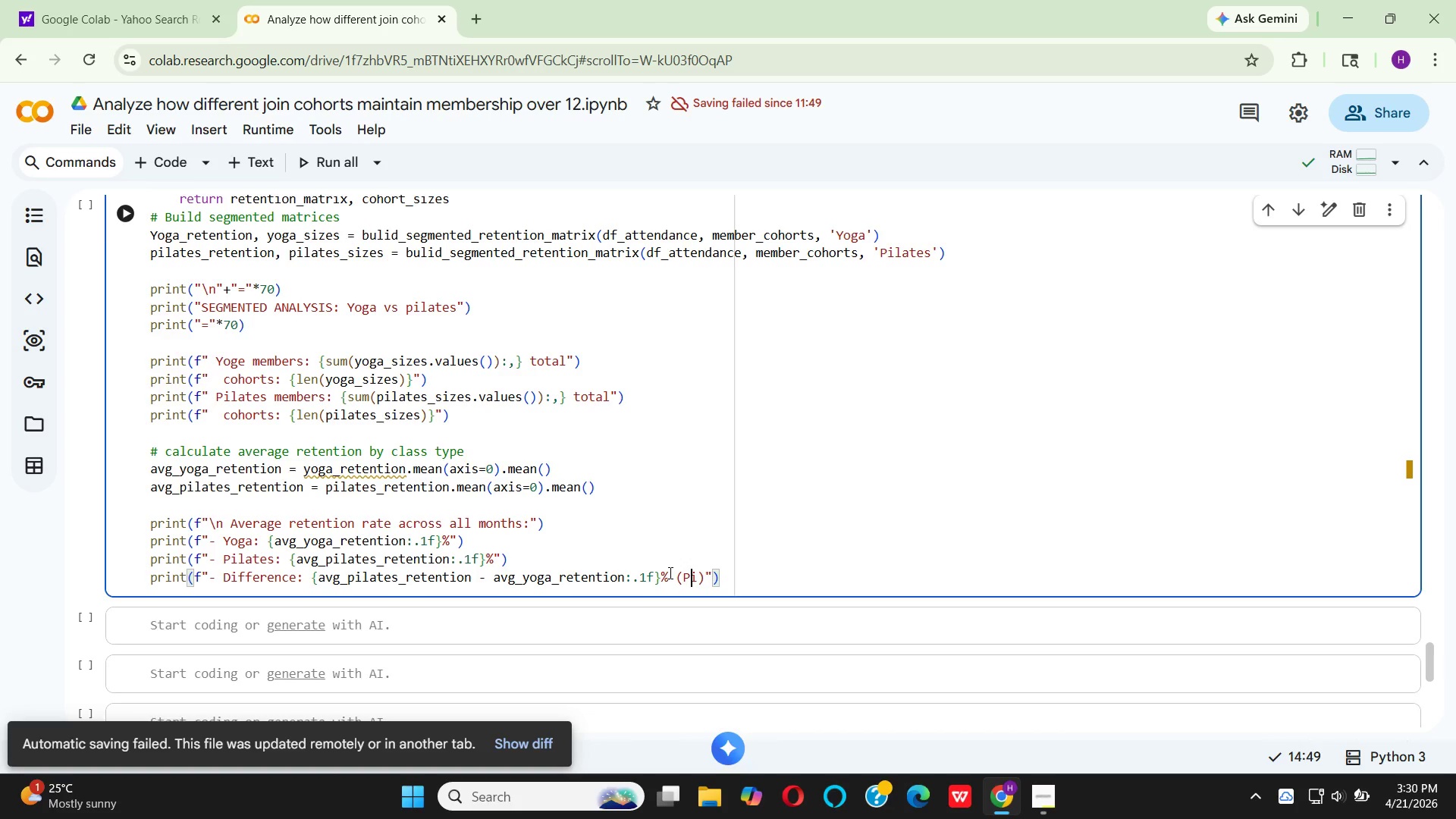 
key(ArrowRight)
 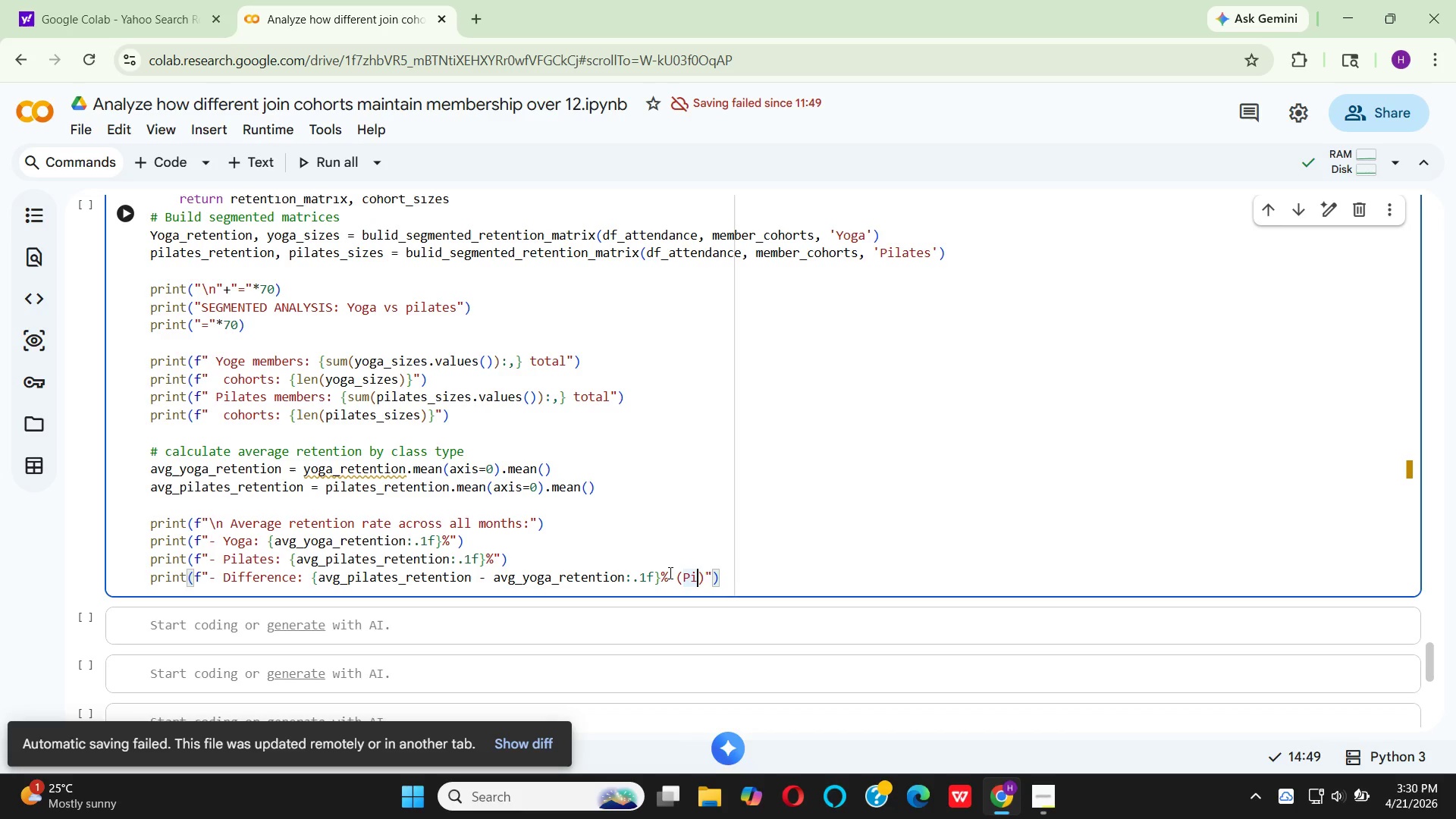 
key(ArrowRight)
 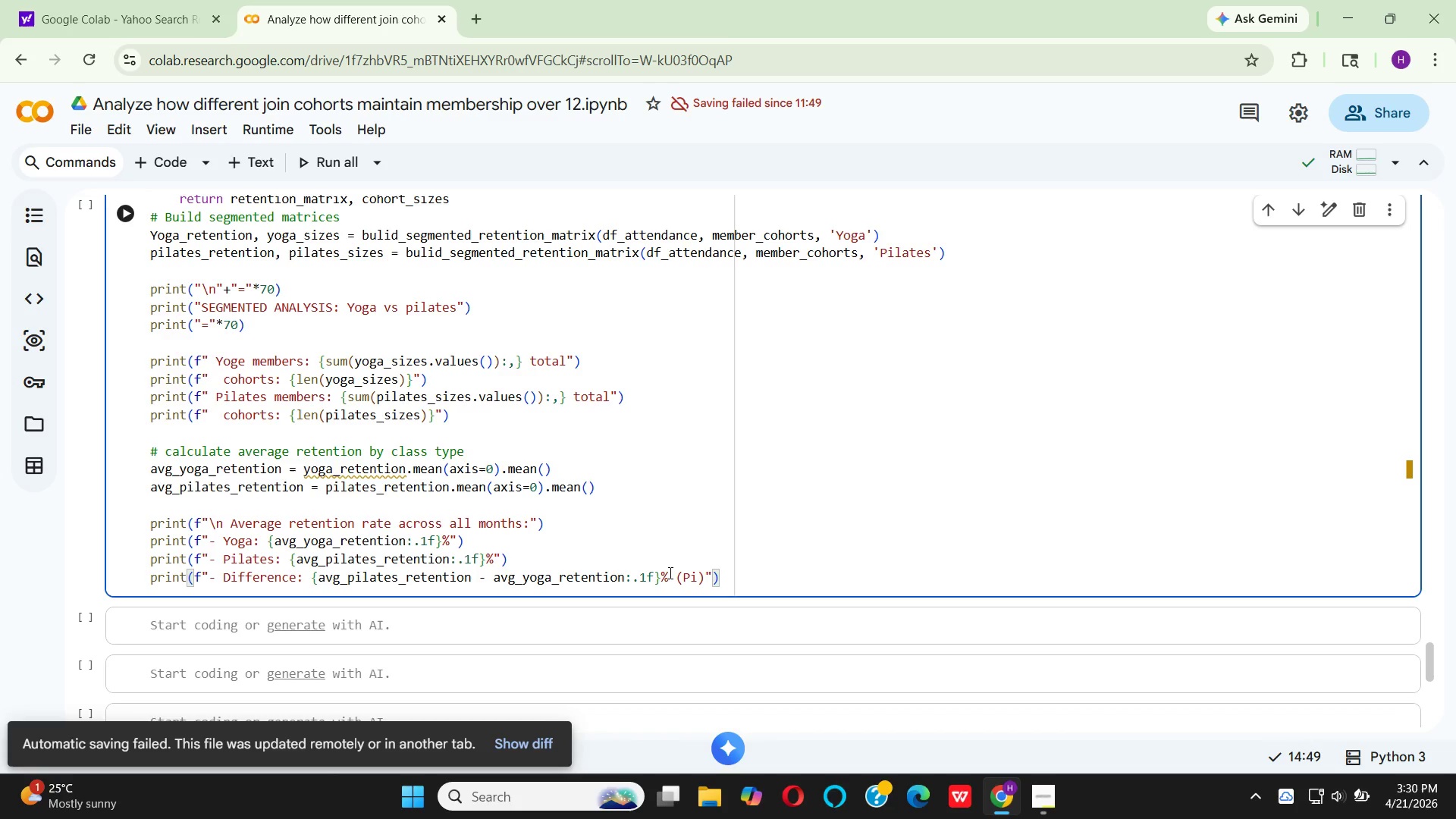 
key(ArrowLeft)
 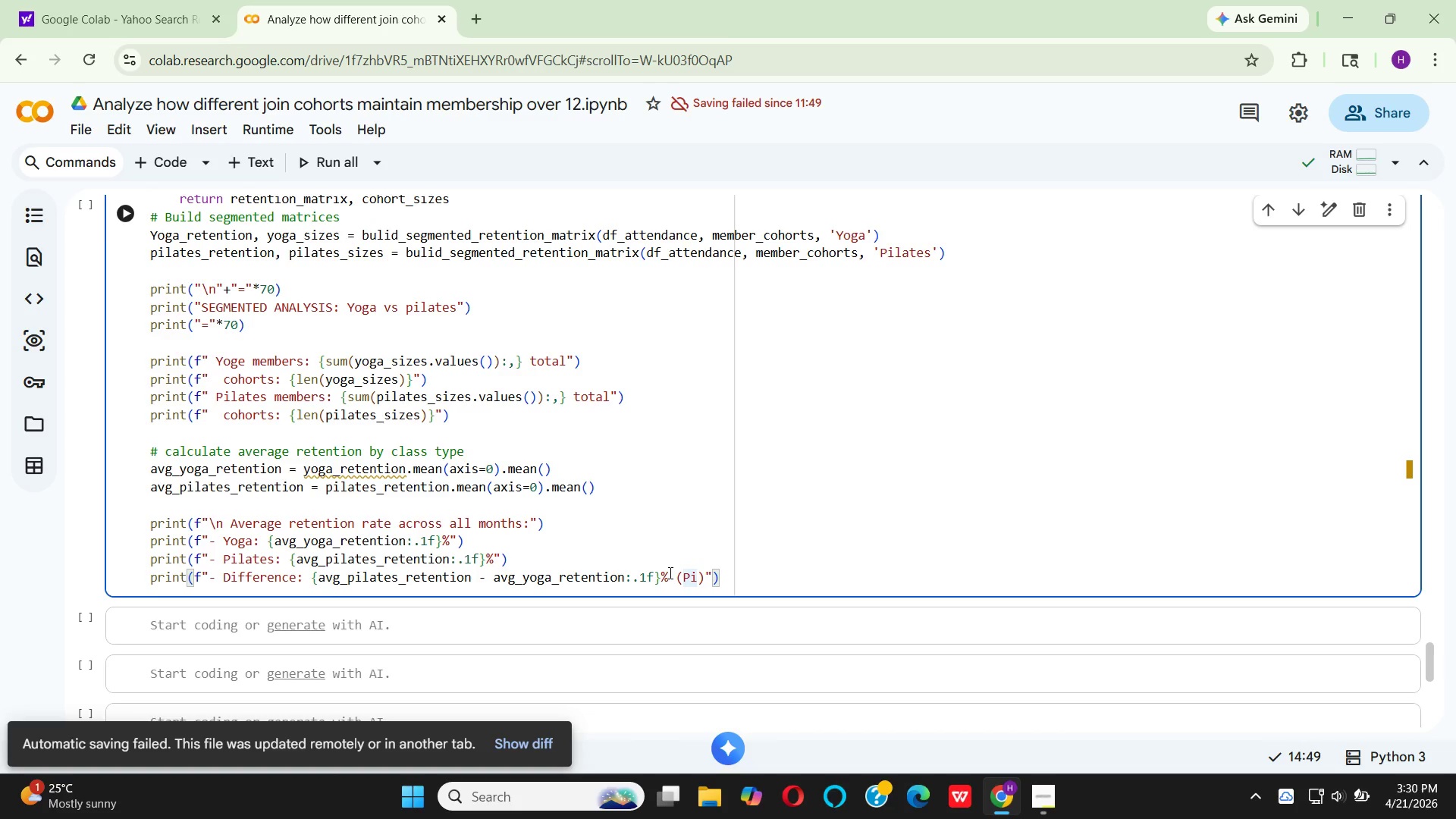 
type(lates higher)
 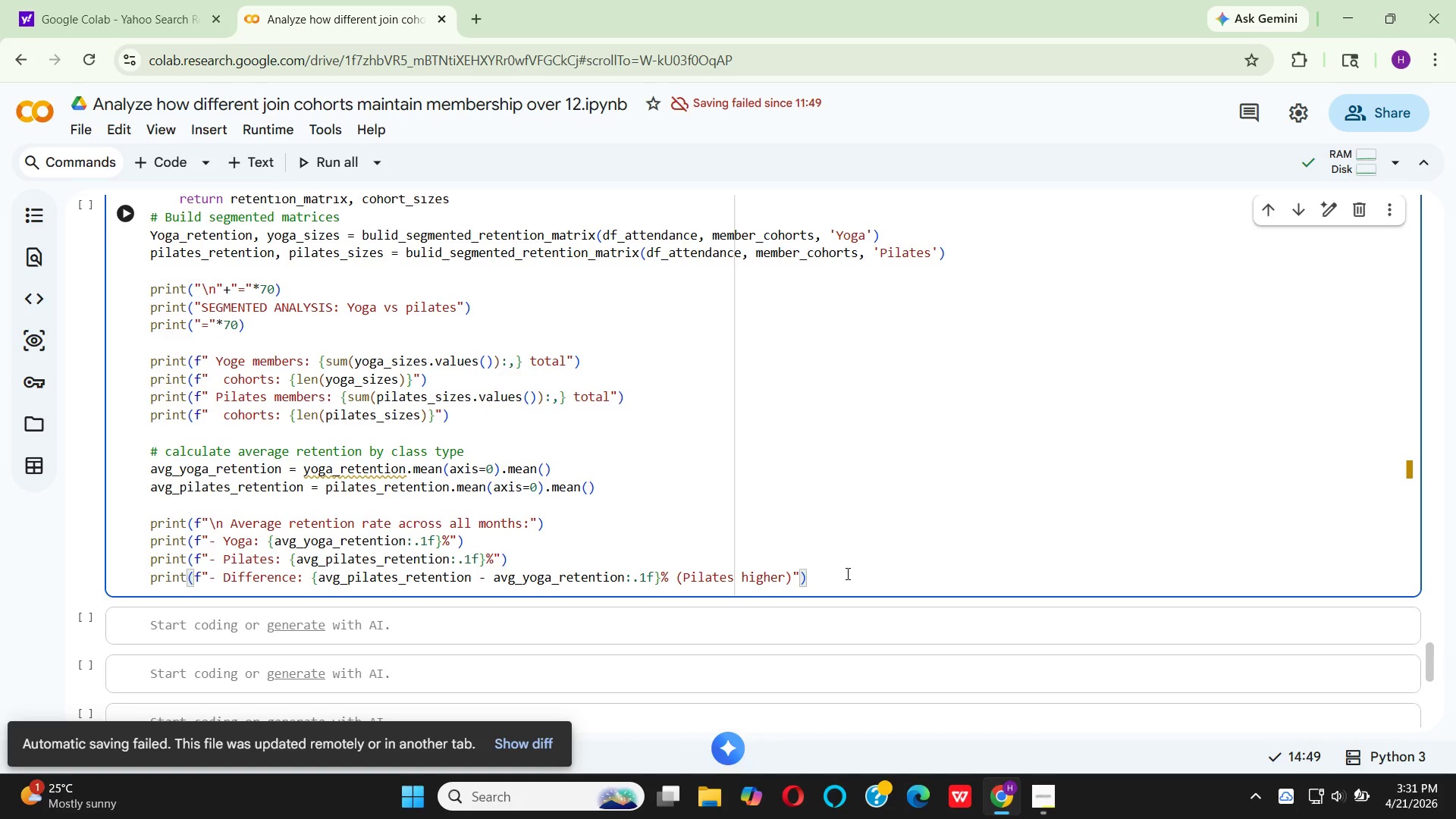 
scroll: coordinate [847, 583], scroll_direction: up, amount: 2.0
 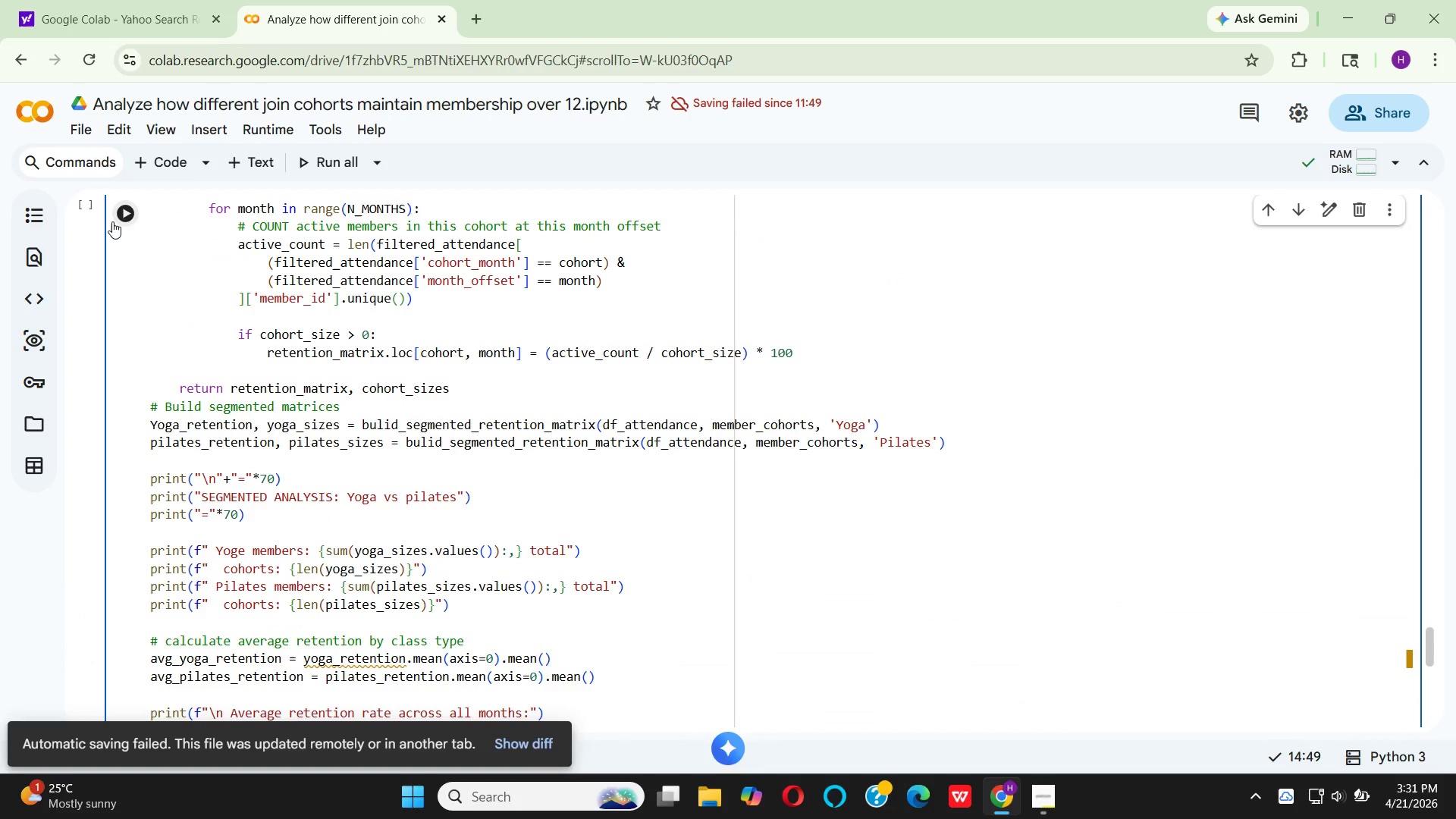 
left_click([112, 221])
 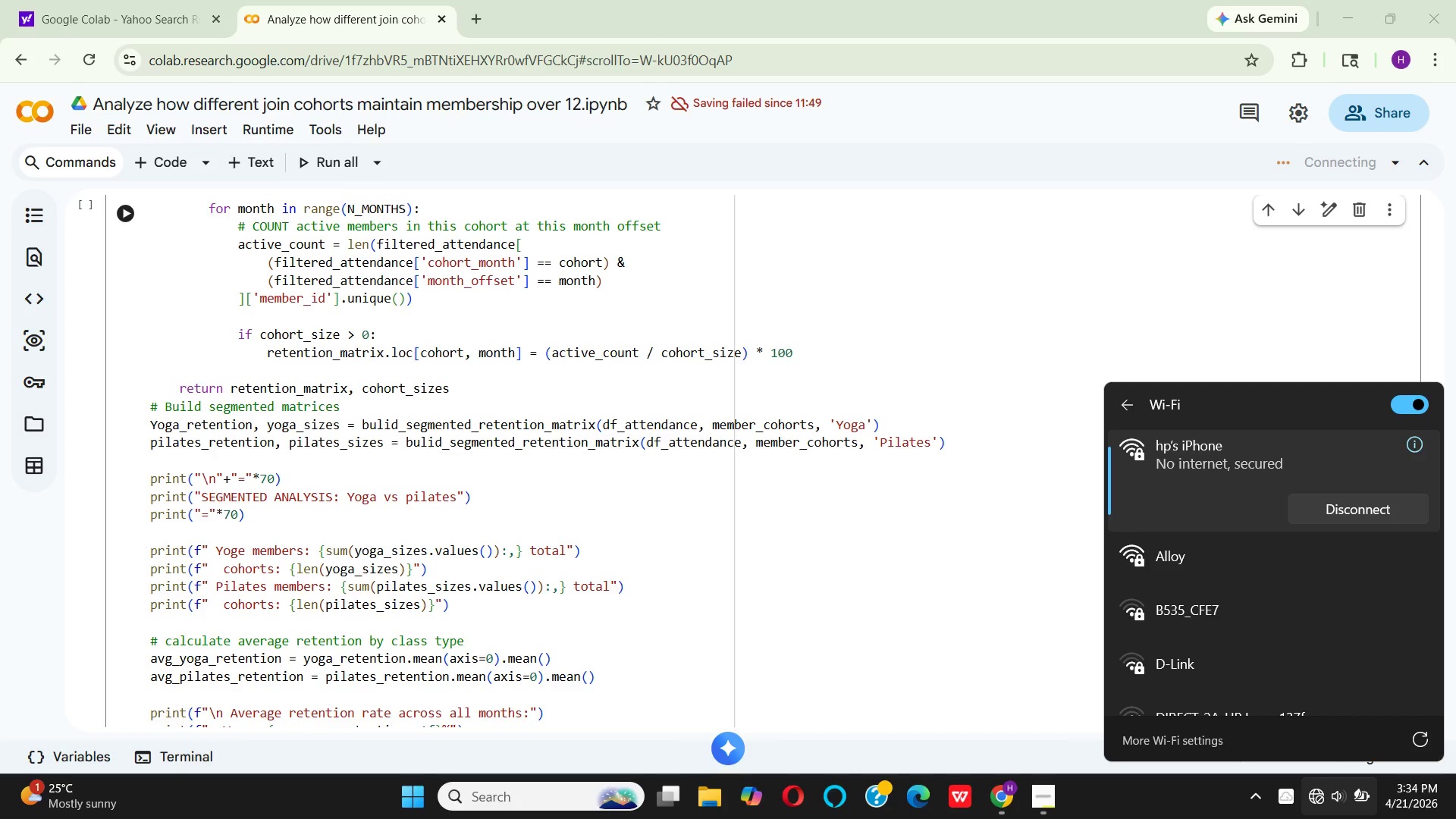 
wait(194.23)
 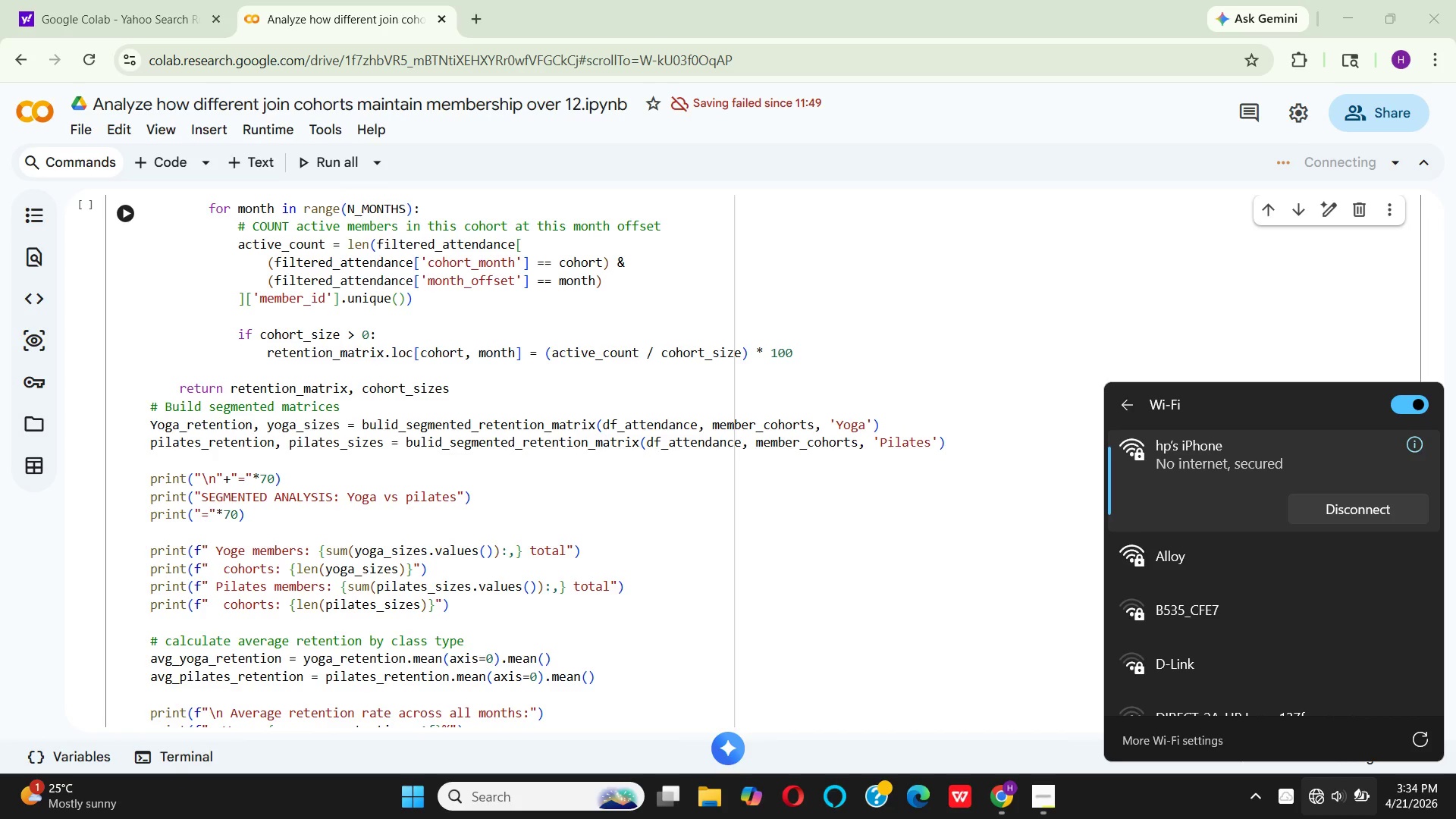 
mouse_move([1328, 532])